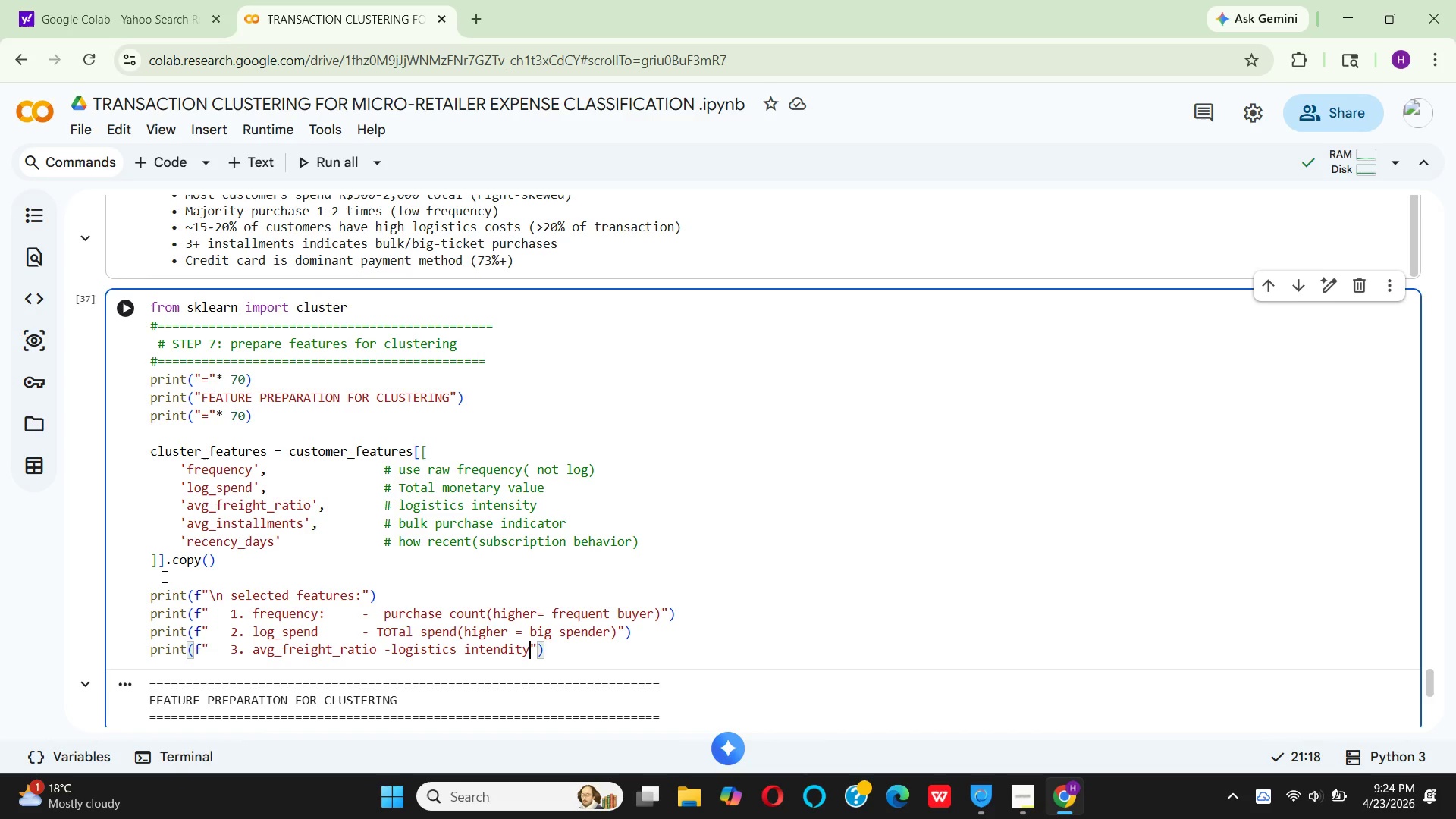 
type((higher = shippng )
key(Backspace)
type(-heavy)
 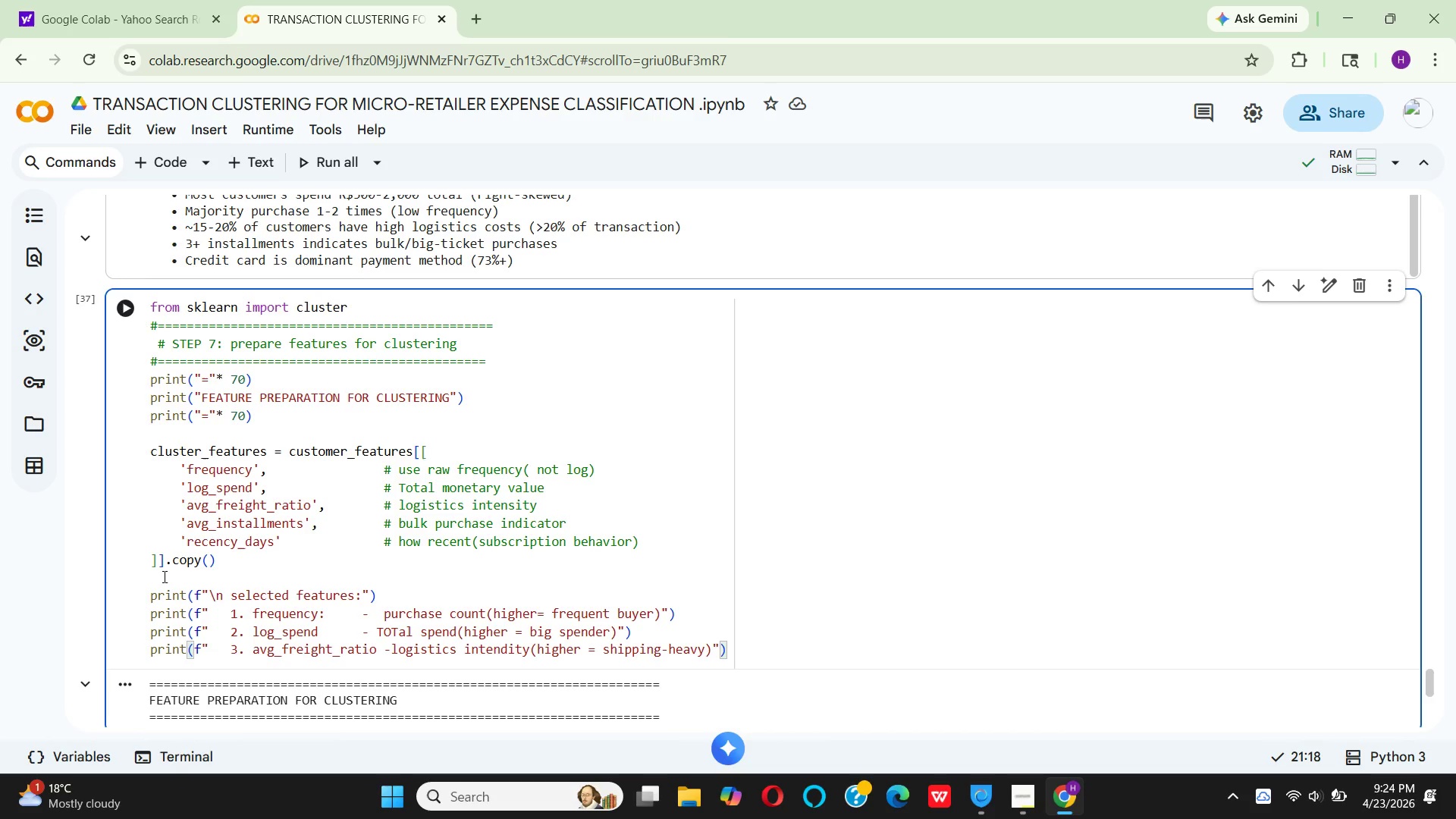 
wait(6.66)
 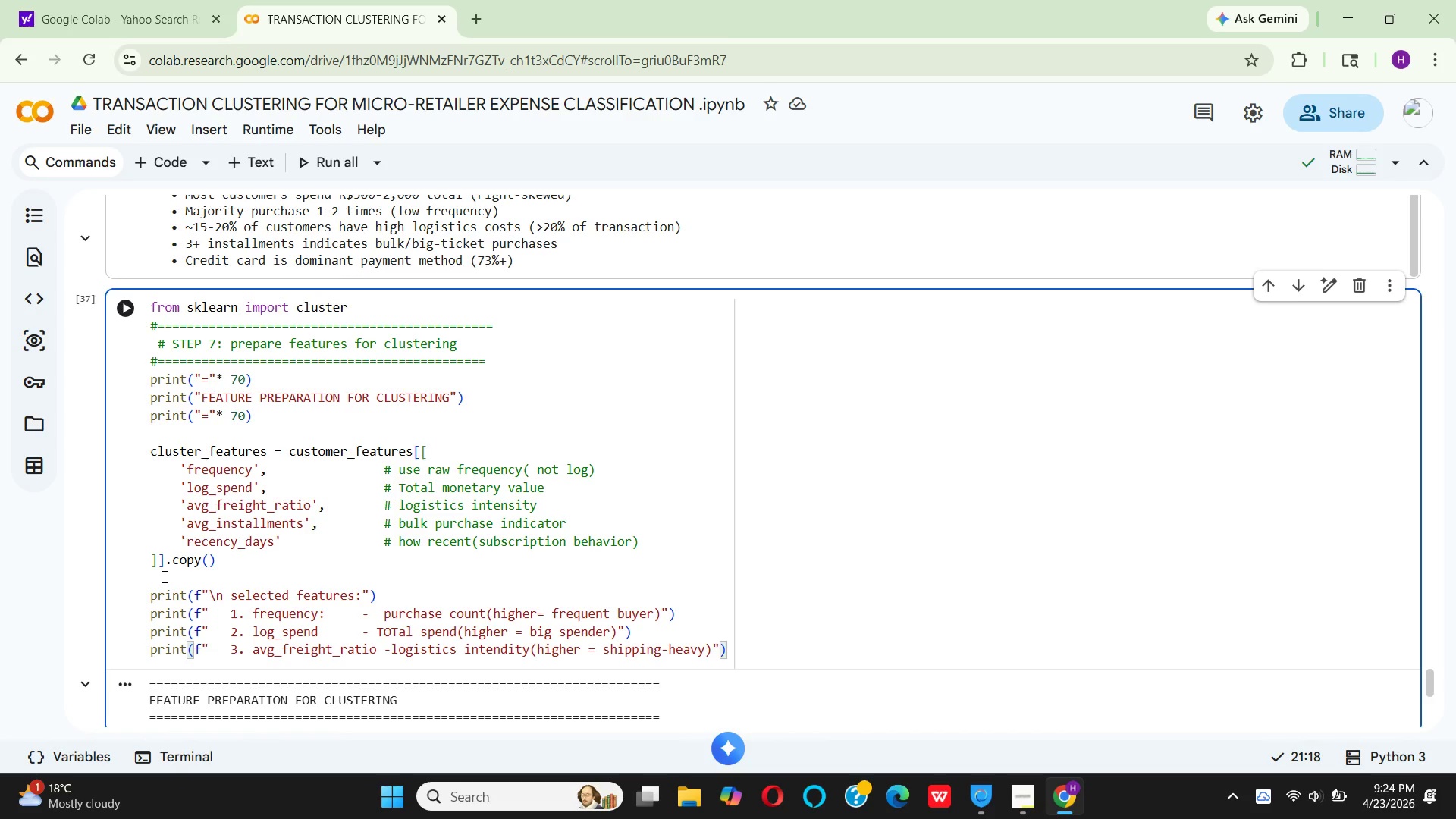 
key(ArrowRight)
 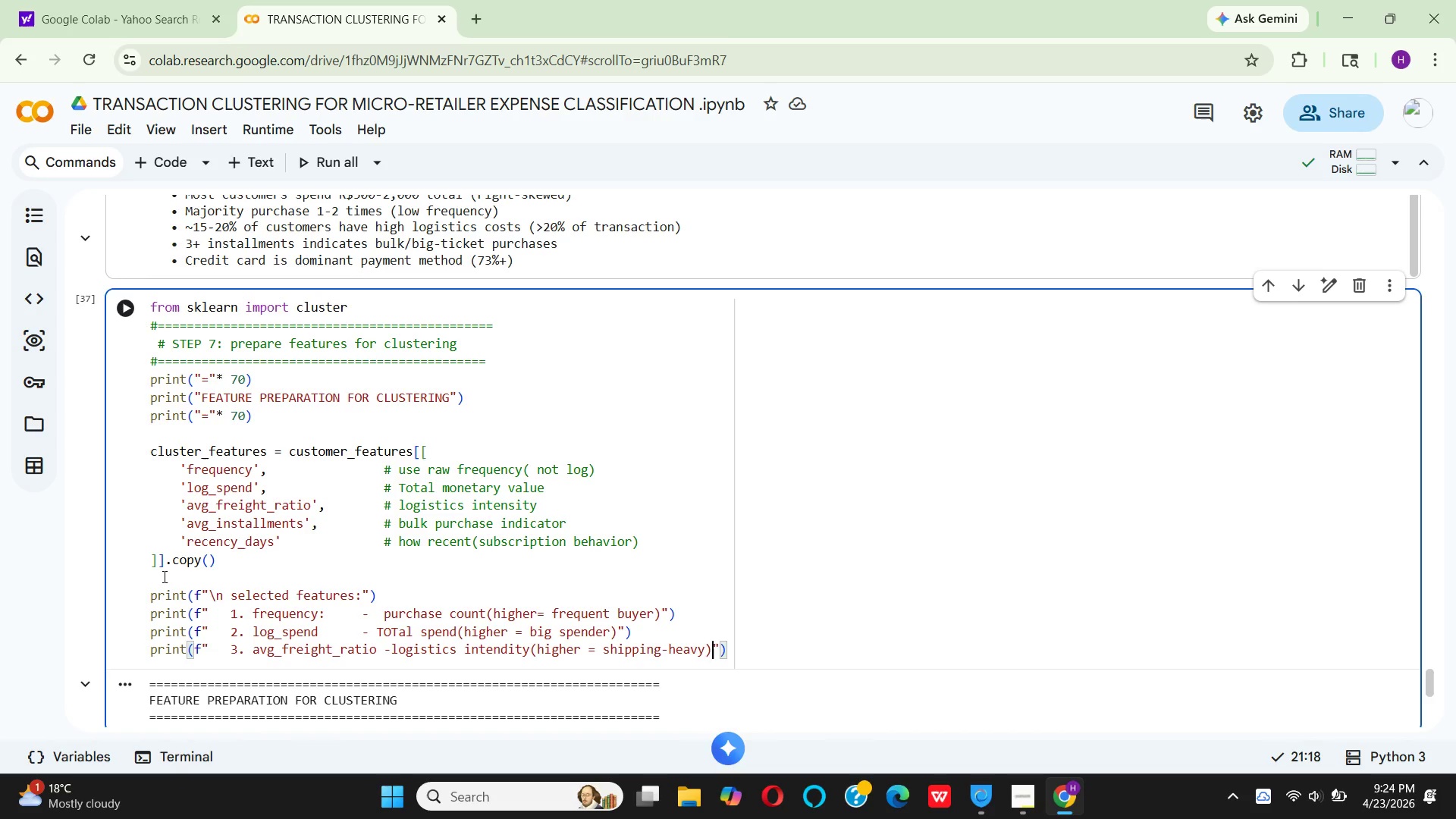 
key(ArrowRight)
 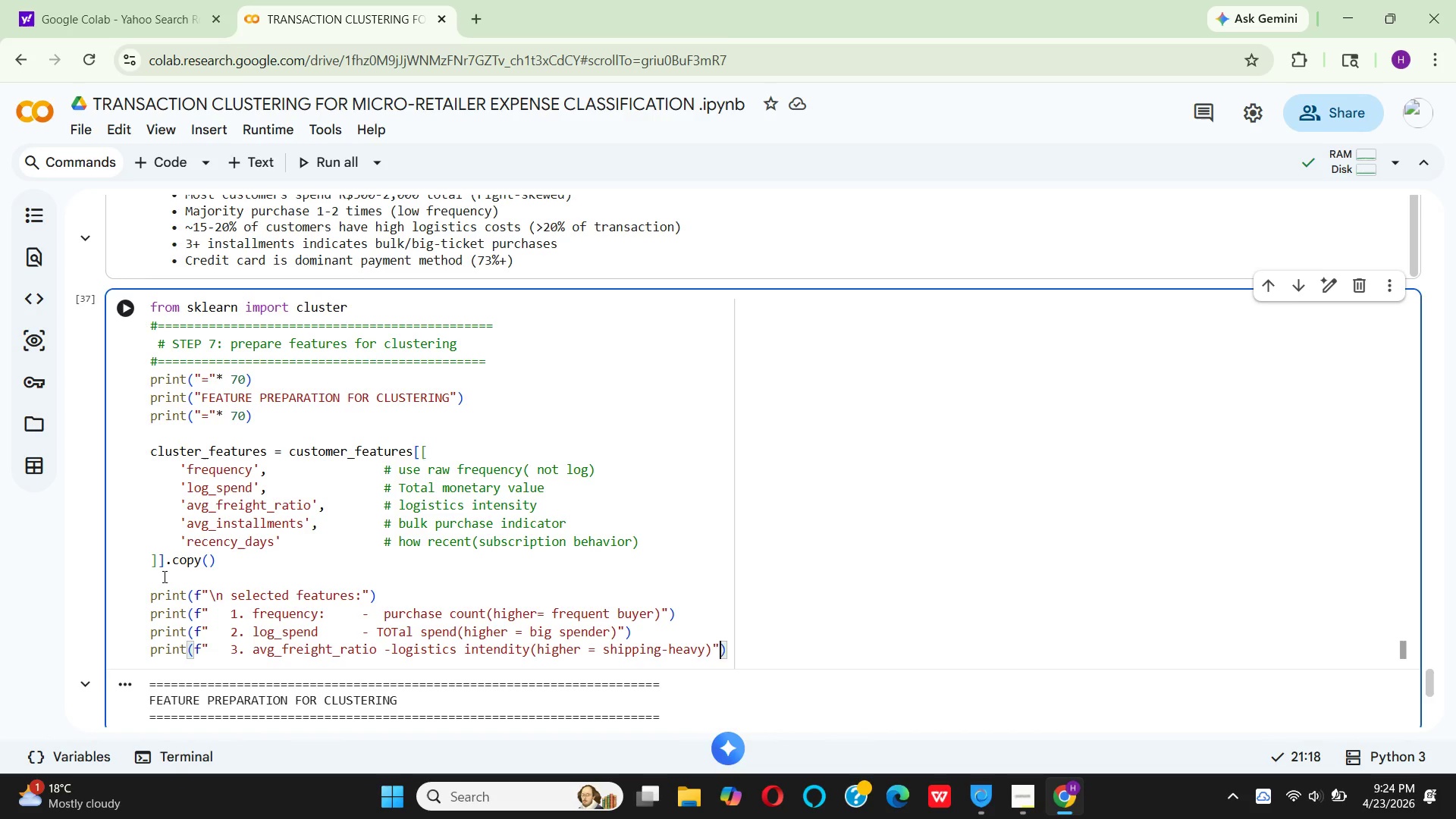 
key(ArrowRight)
 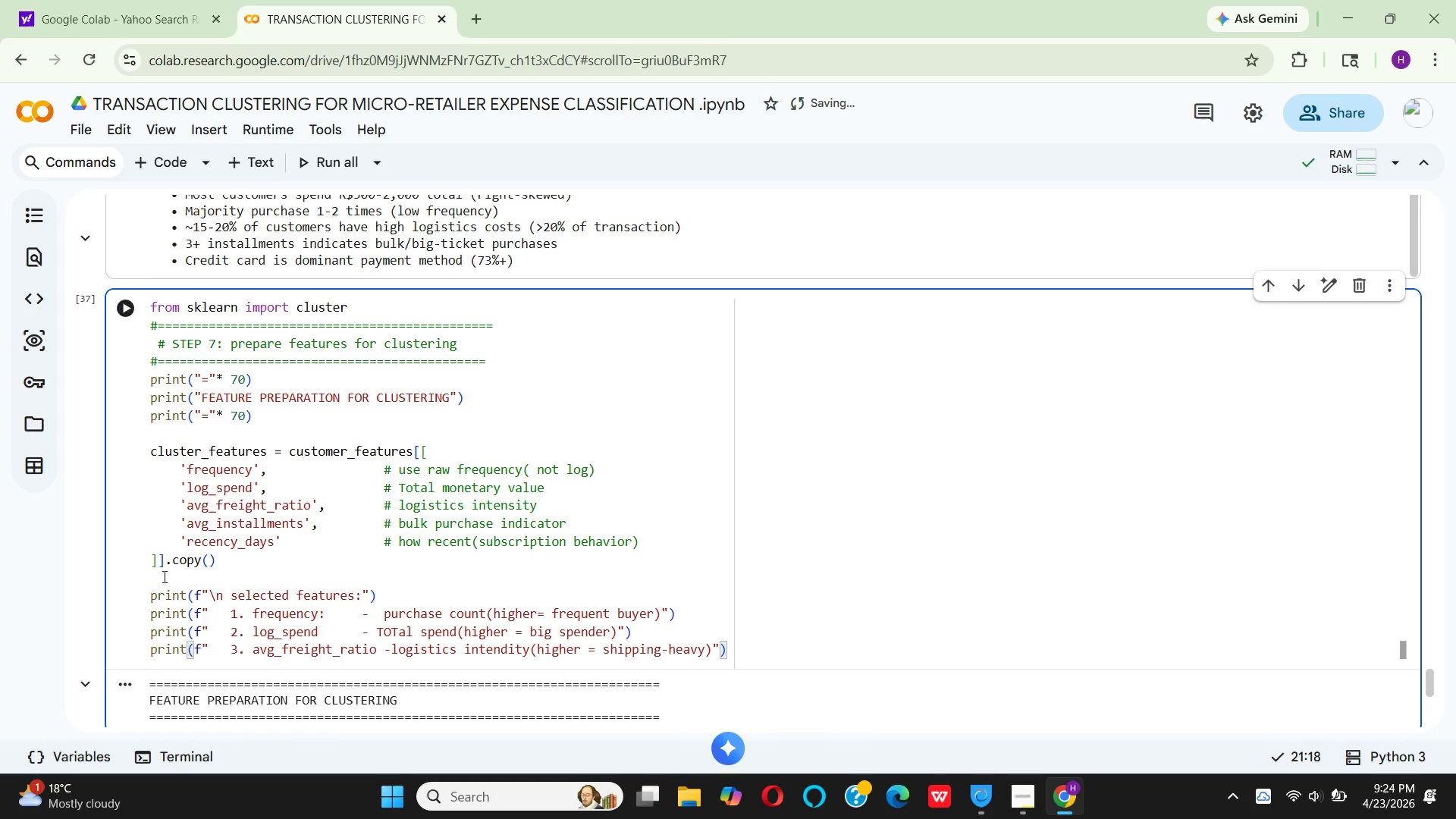 
key(Enter)
 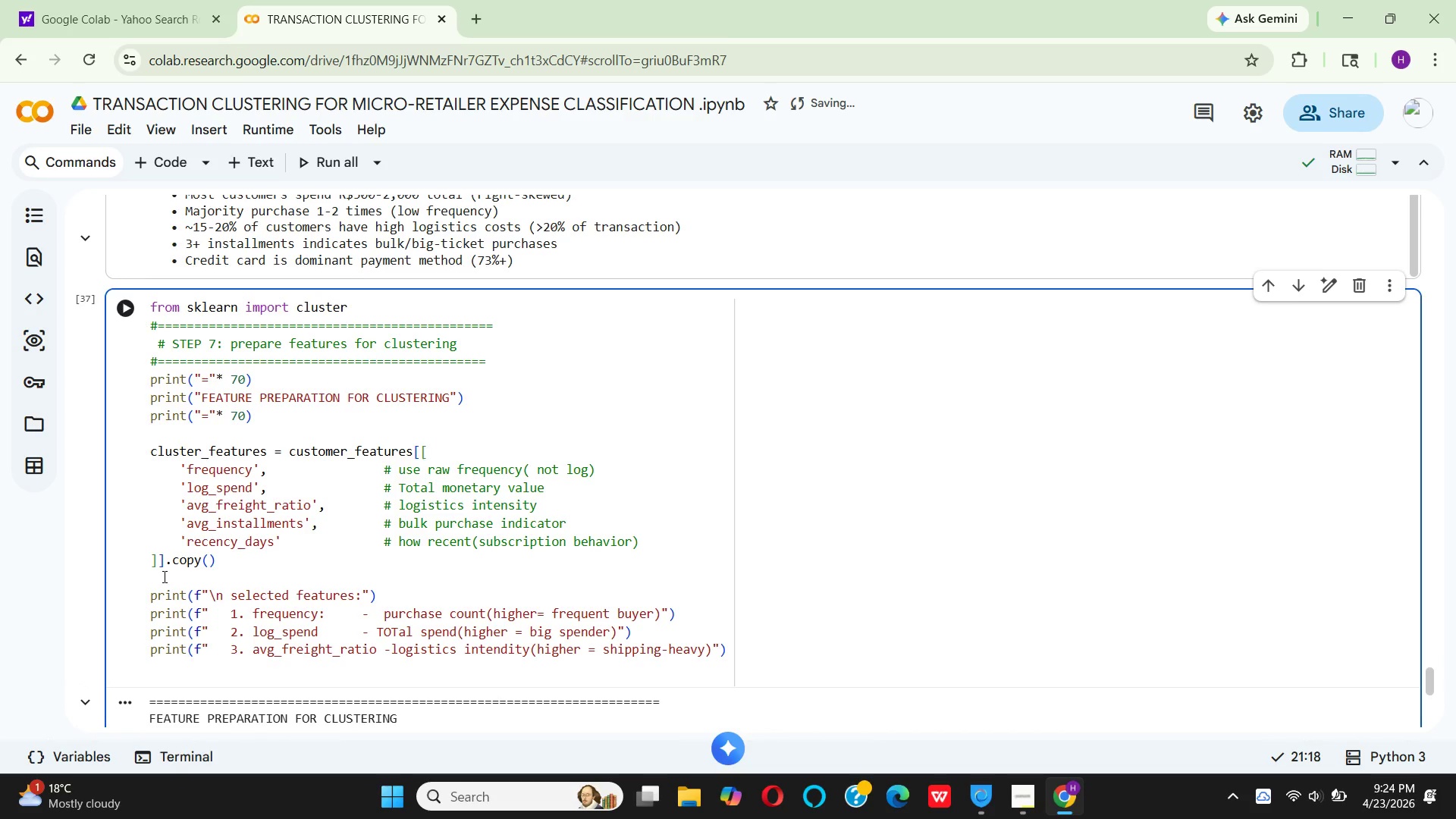 
type(print(f"    )
key(Backspace)
type(4. avg_)
 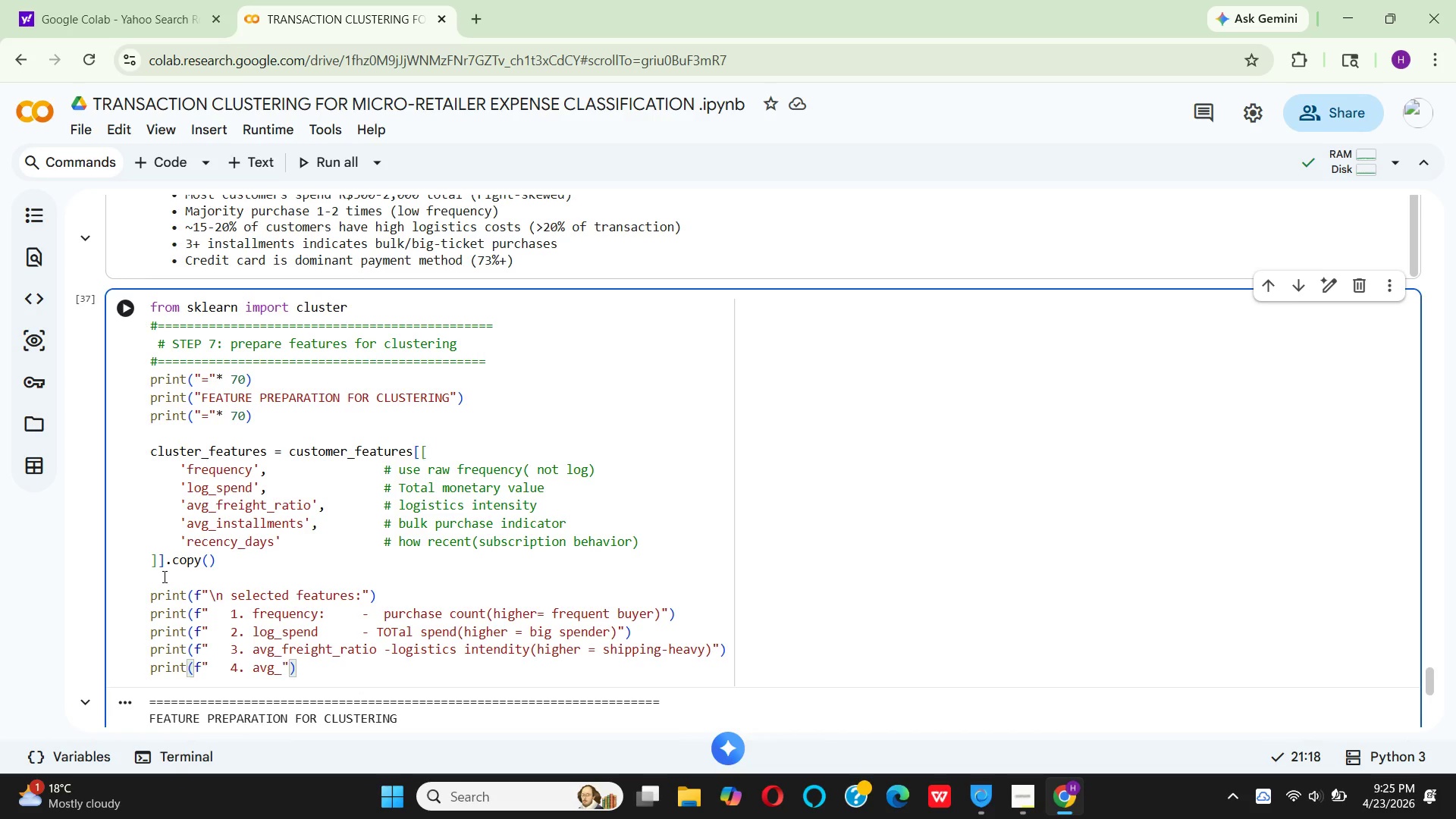 
type(installments -)
 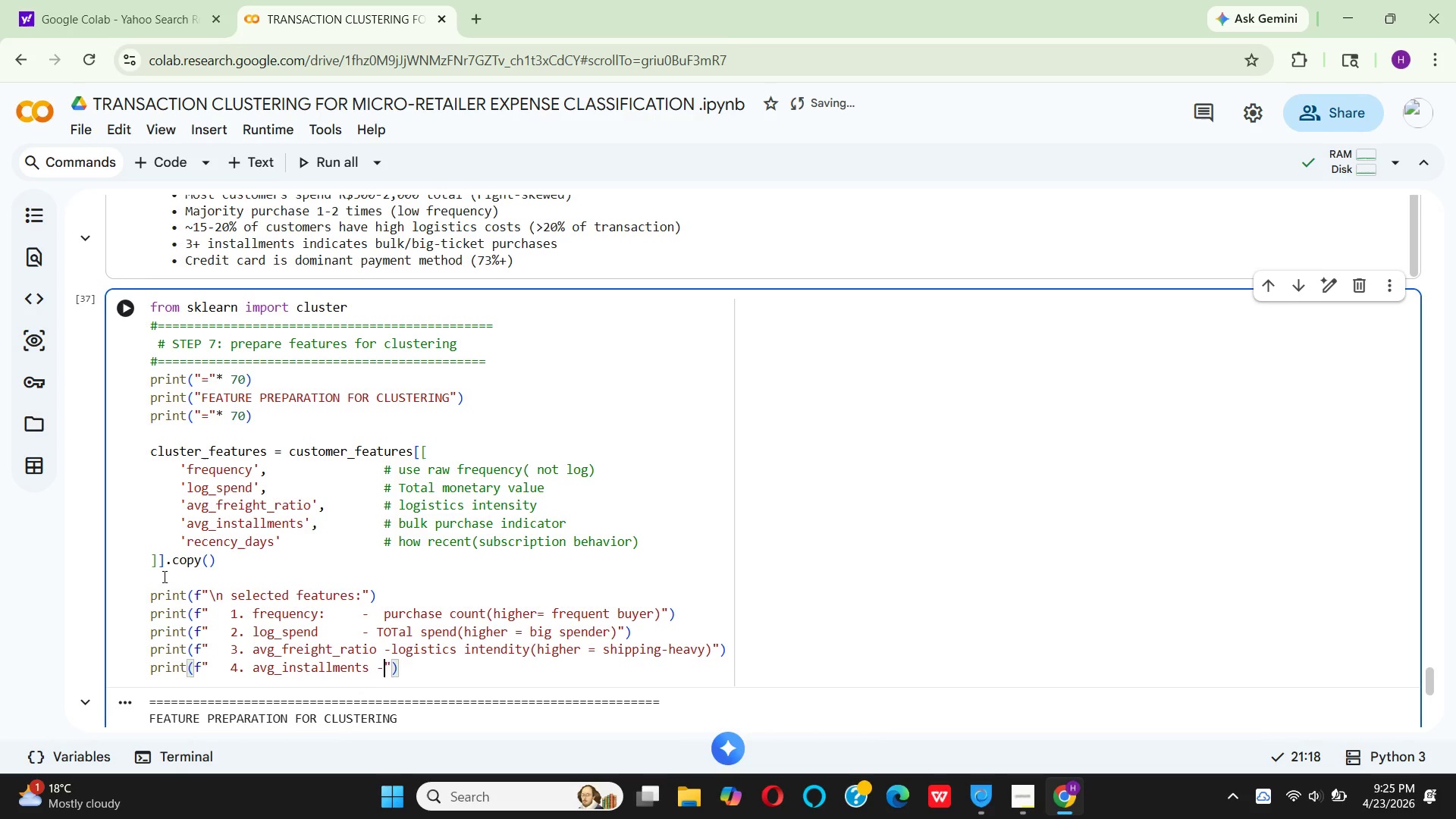 
key(ArrowLeft)
 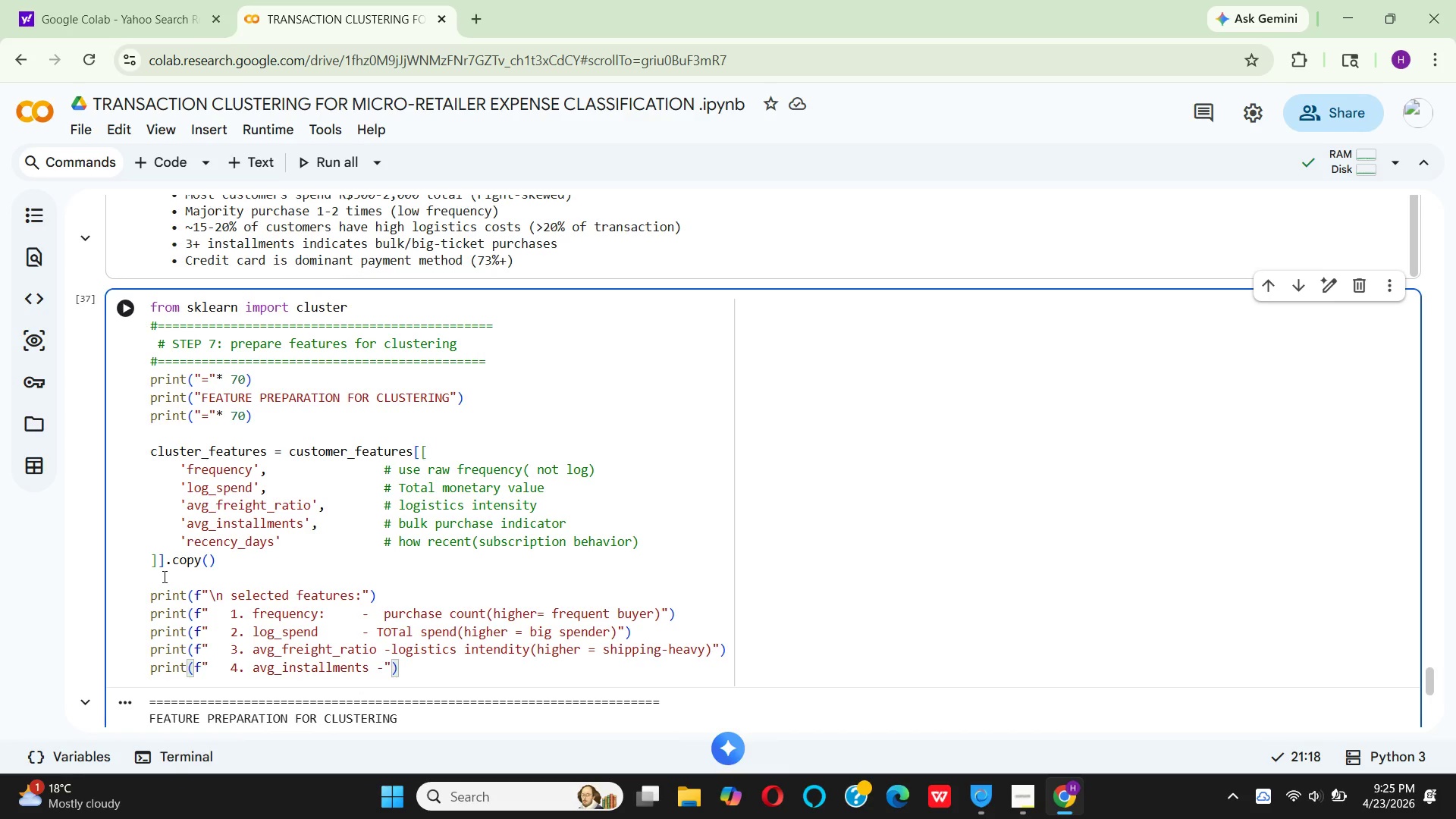 
key(Space)
 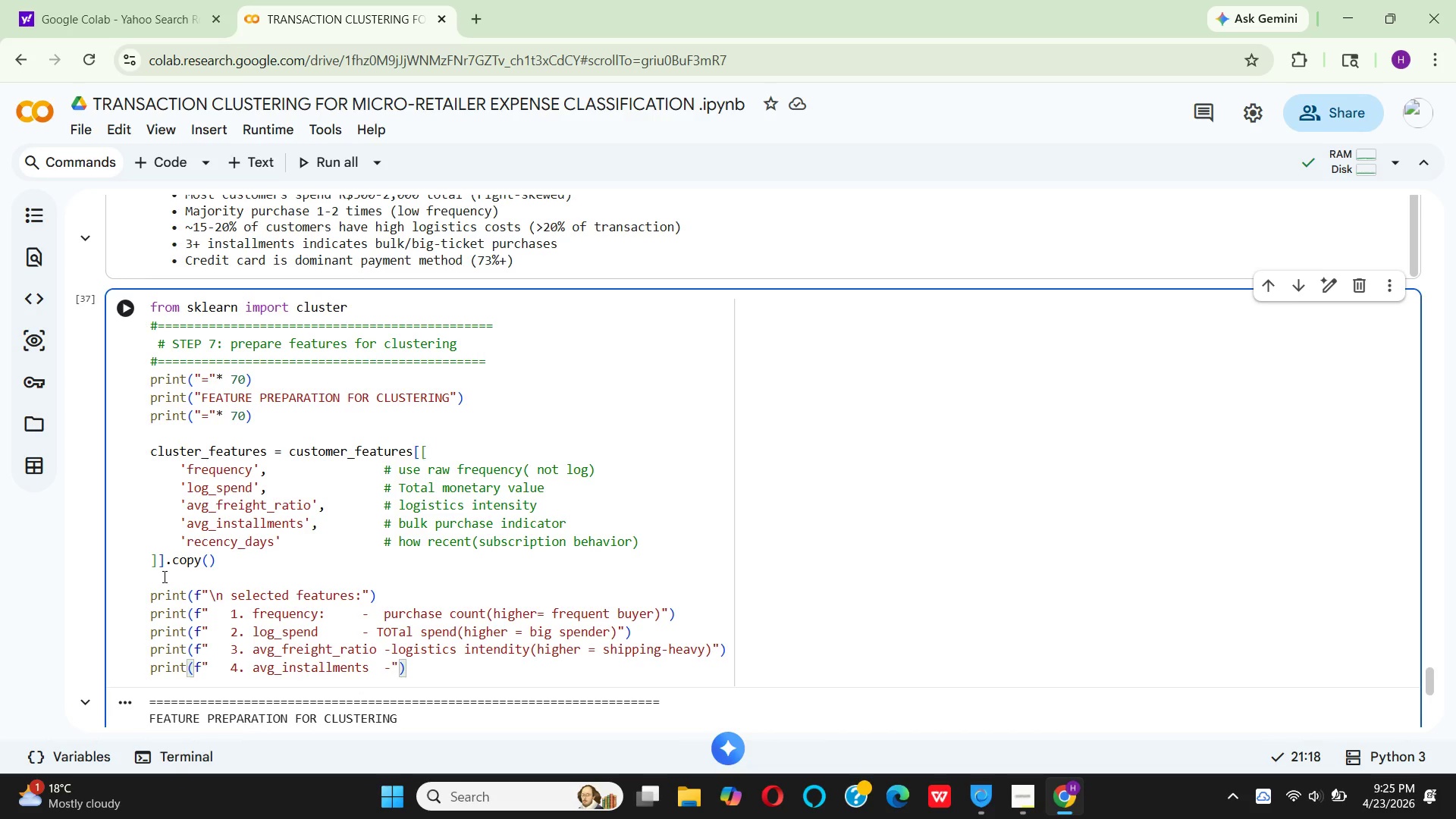 
wait(8.75)
 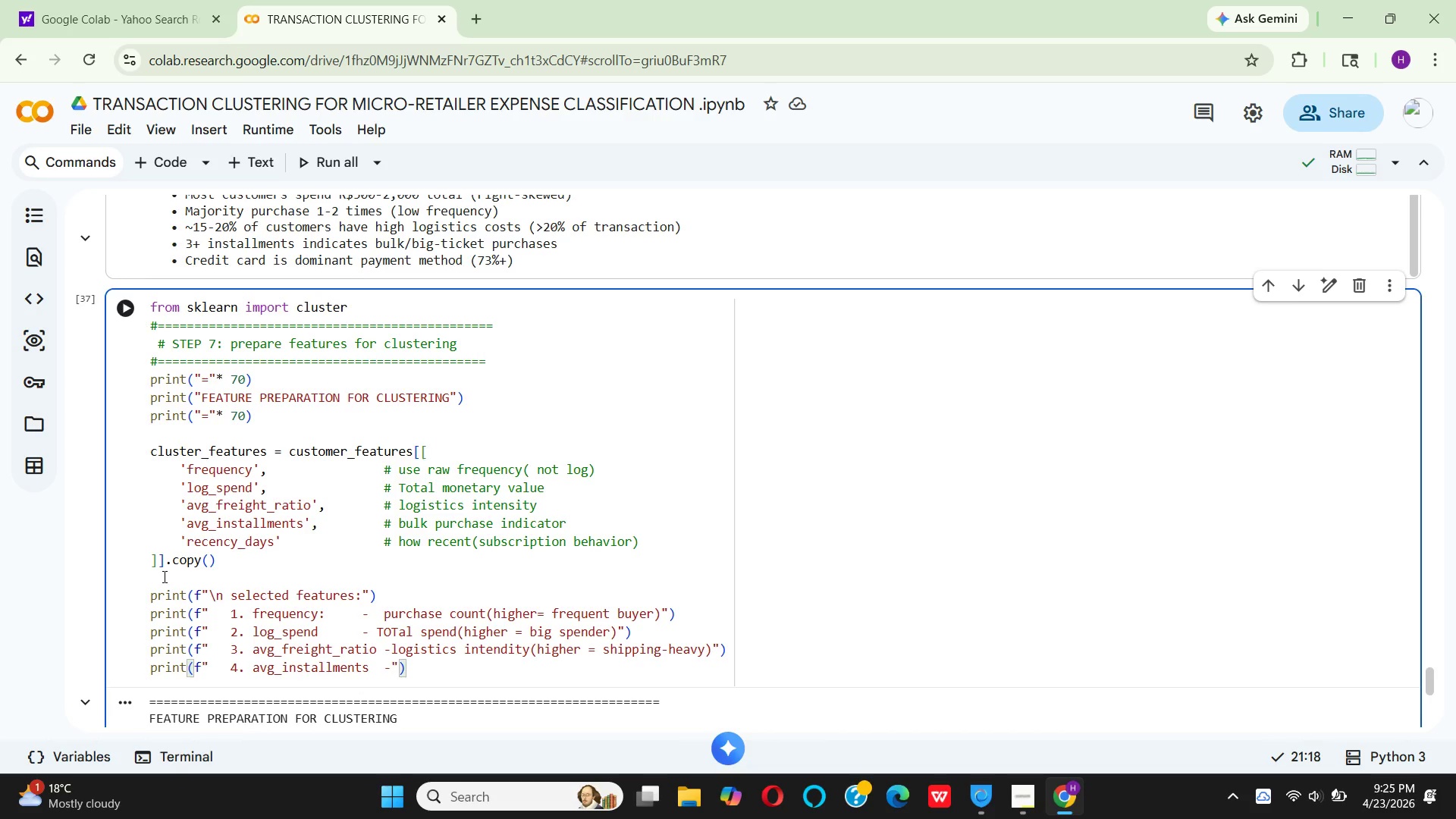 
key(ArrowRight)
 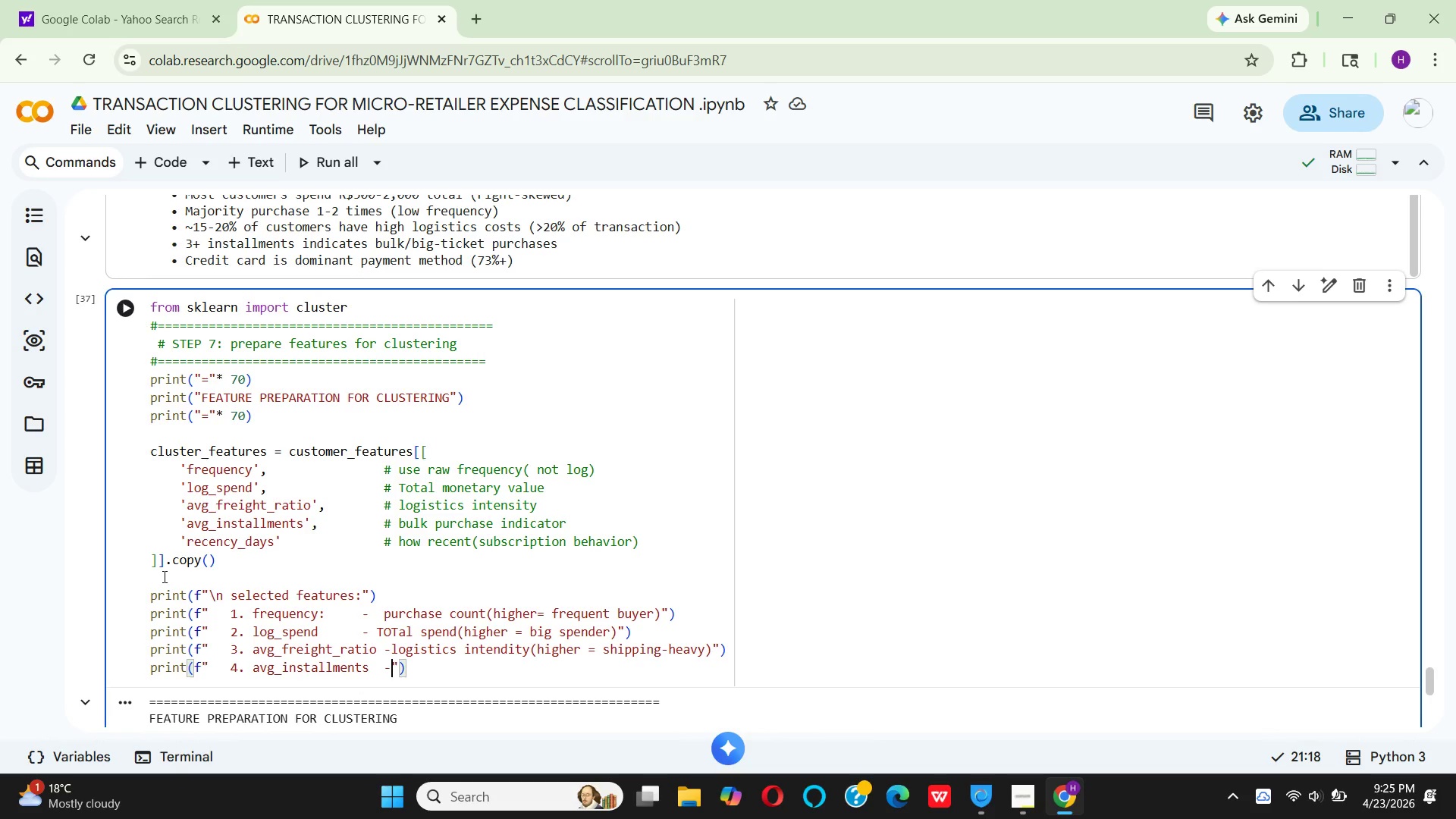 
type(installment count ()
 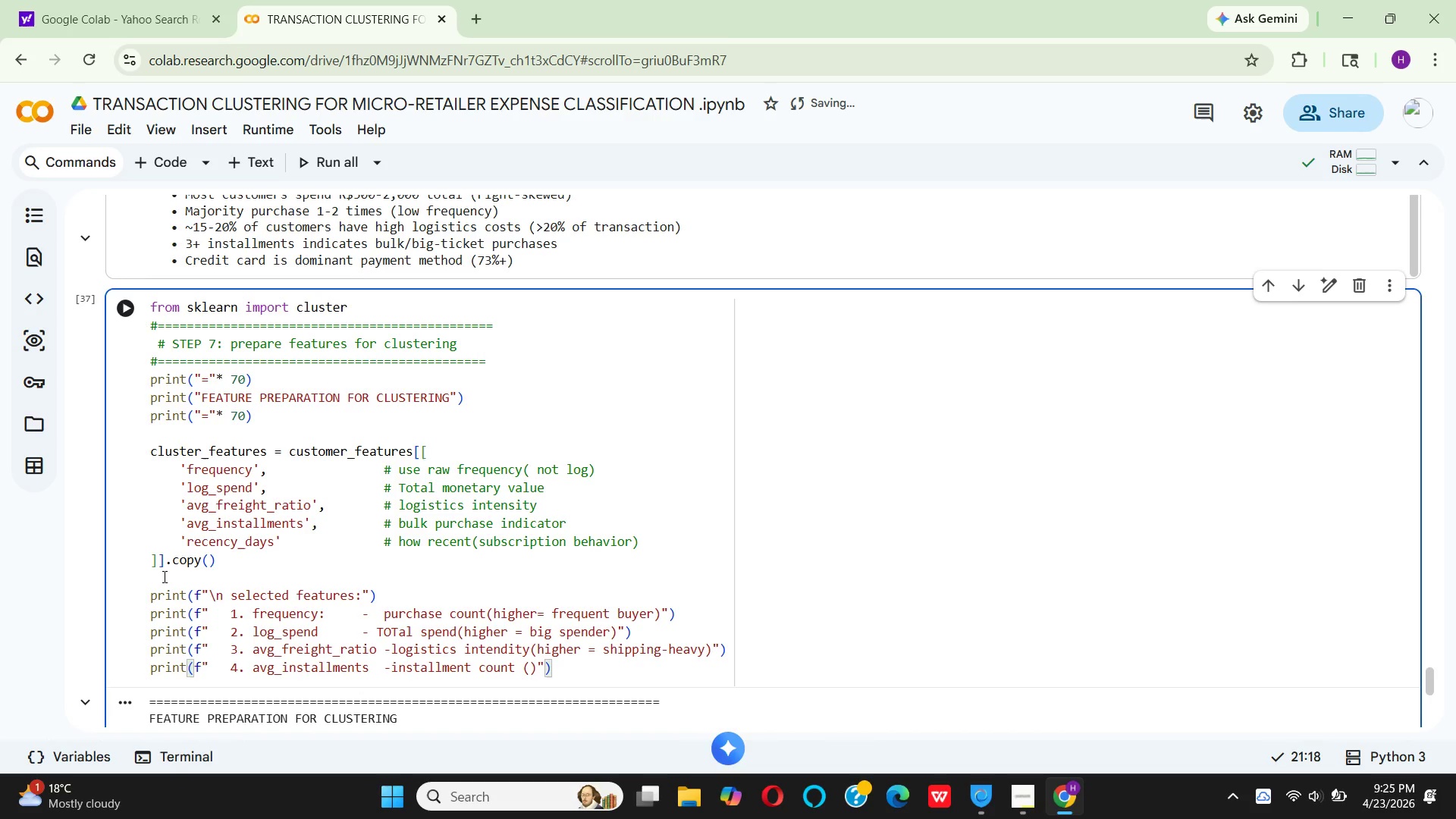 
type(hi)
 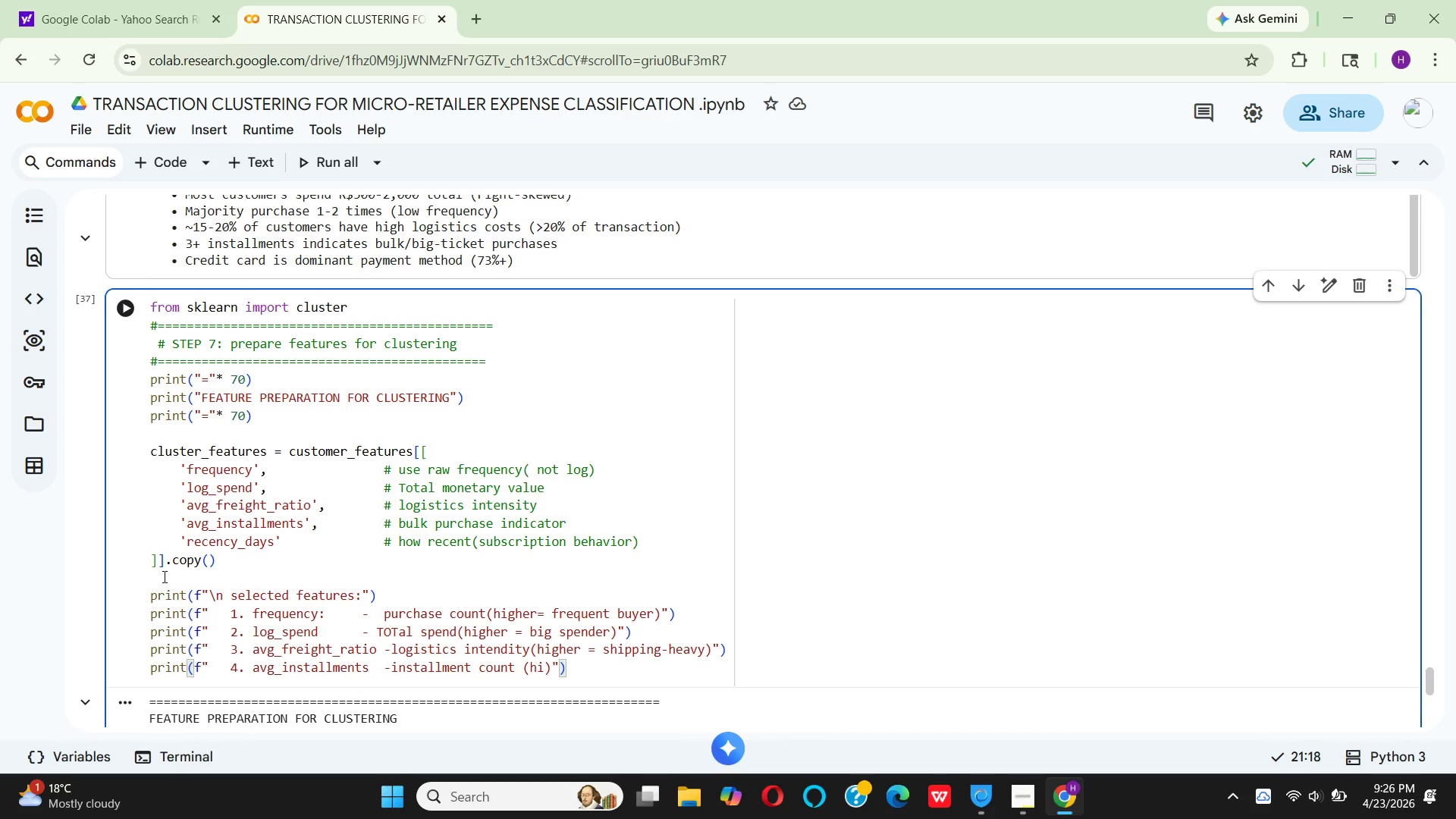 
type(gher = bulk purchase)
 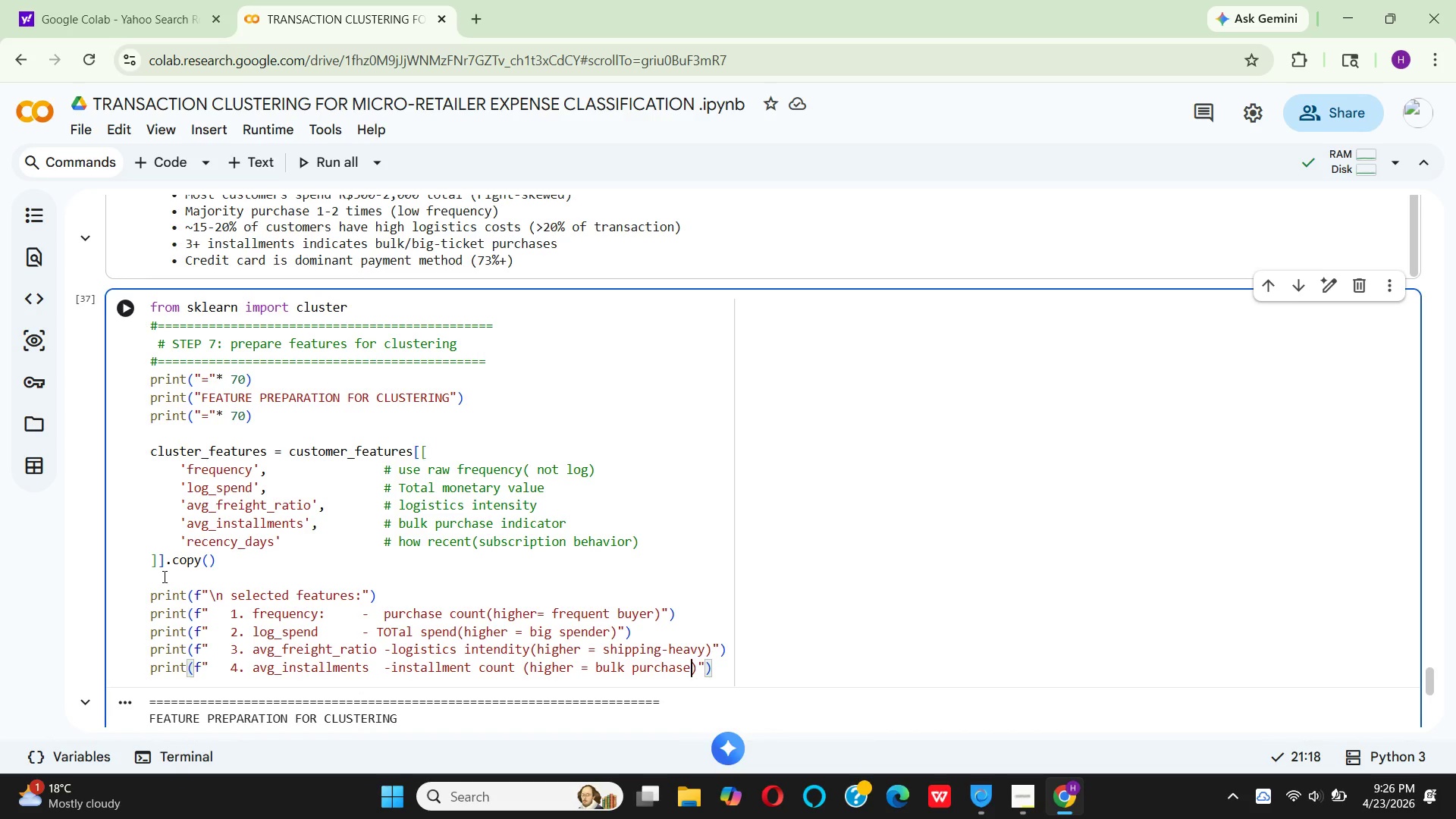 
key(ArrowRight)
 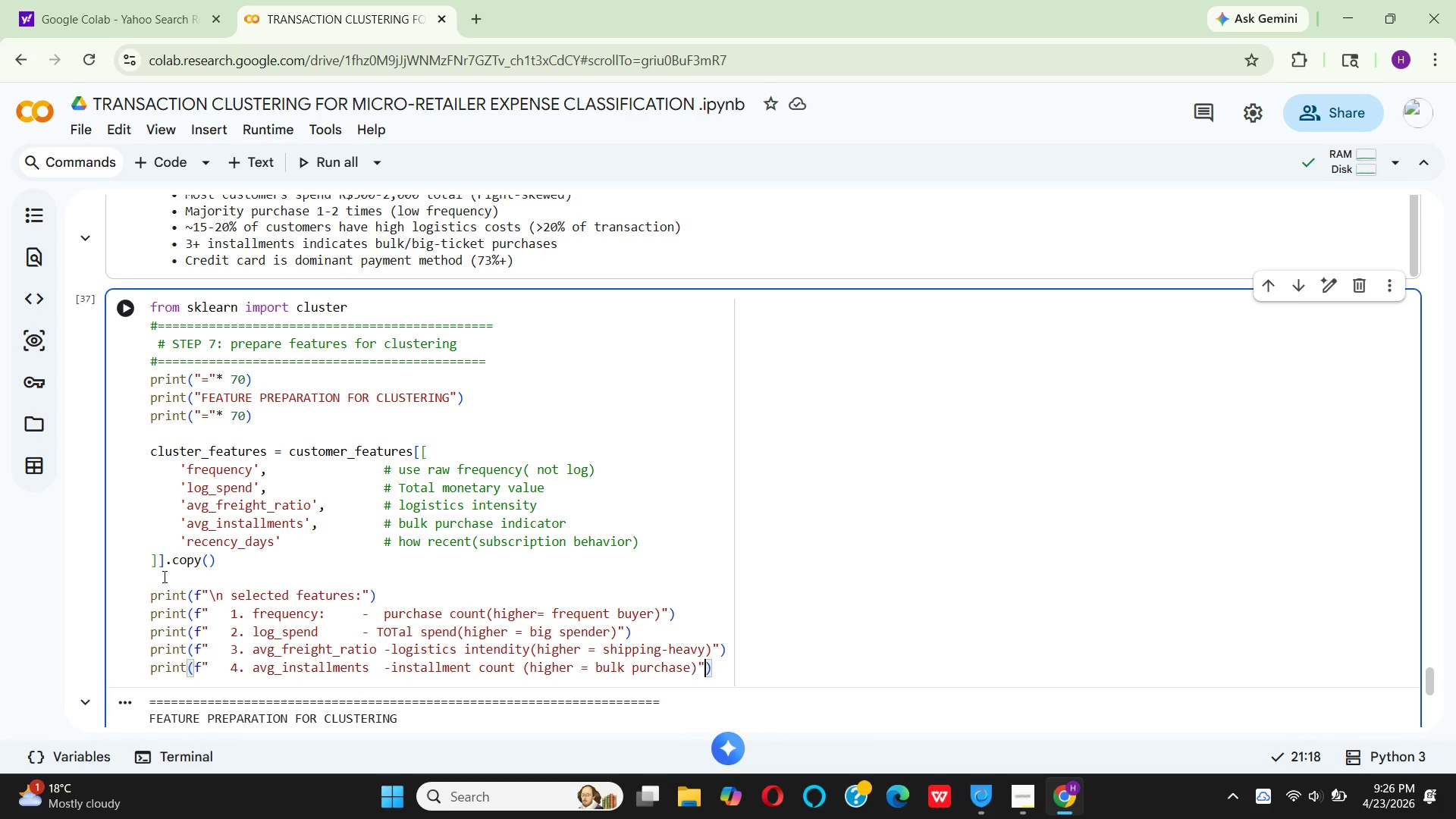 
key(ArrowRight)
 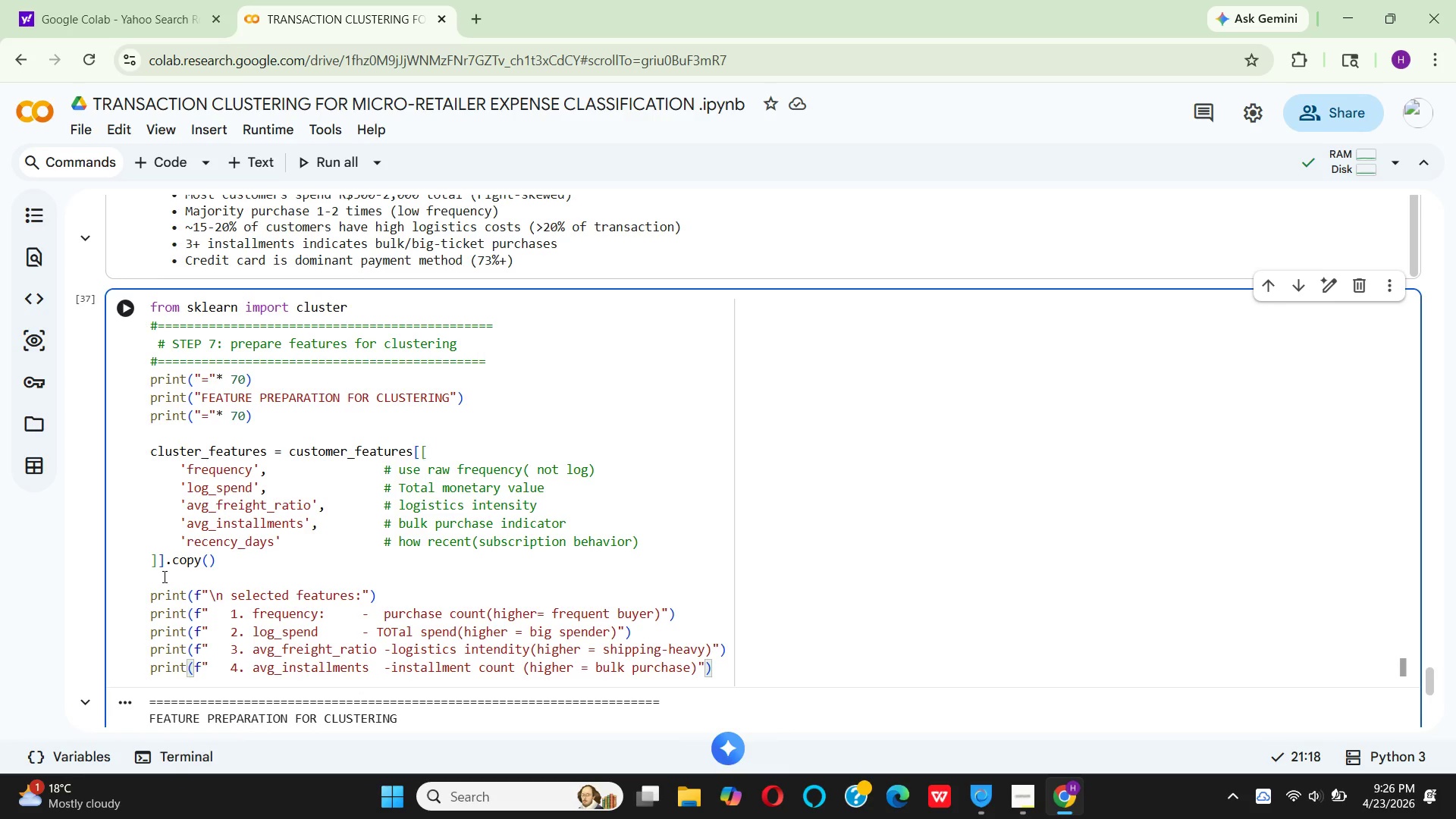 
key(ArrowRight)
 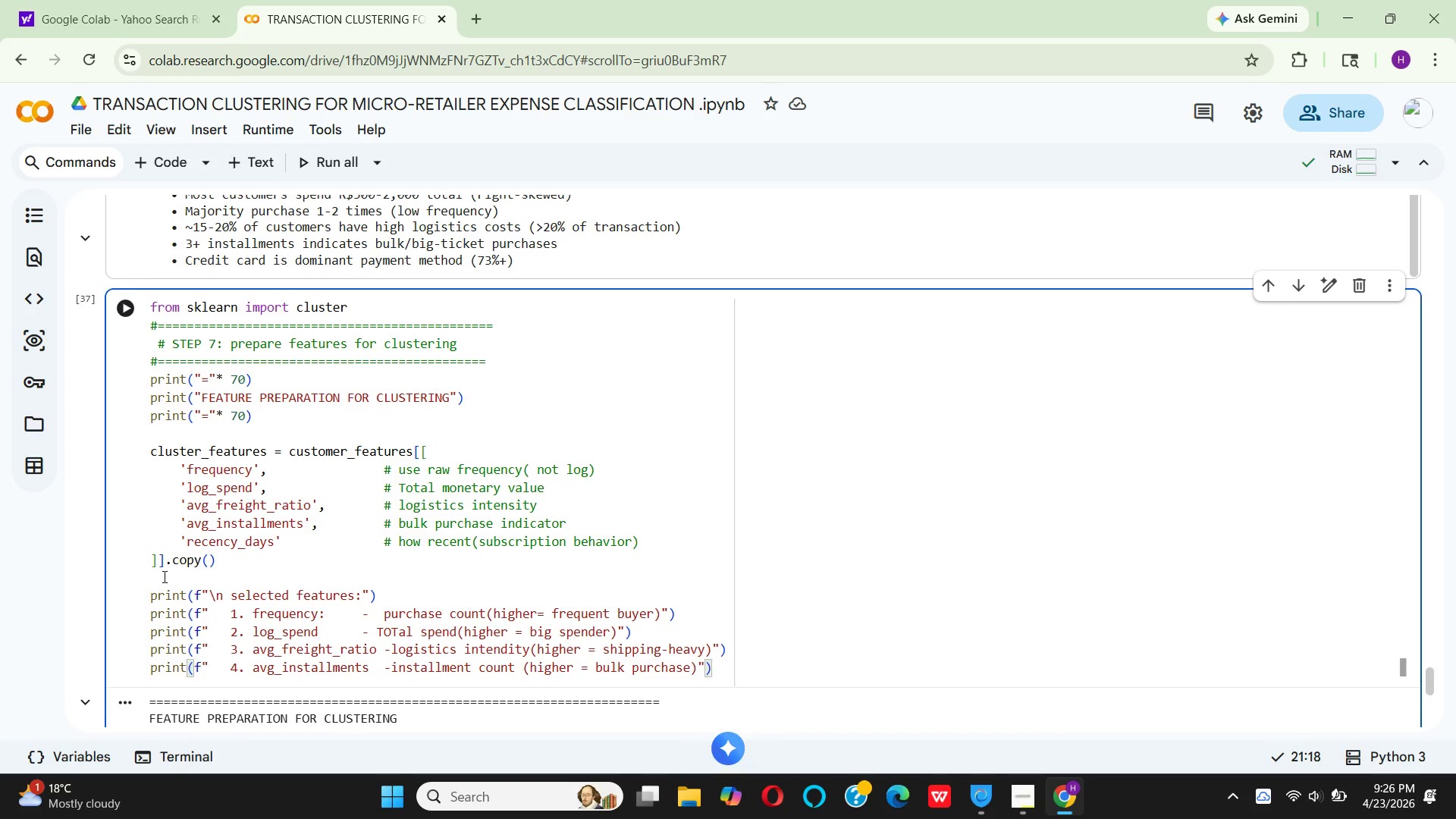 
key(Enter)
 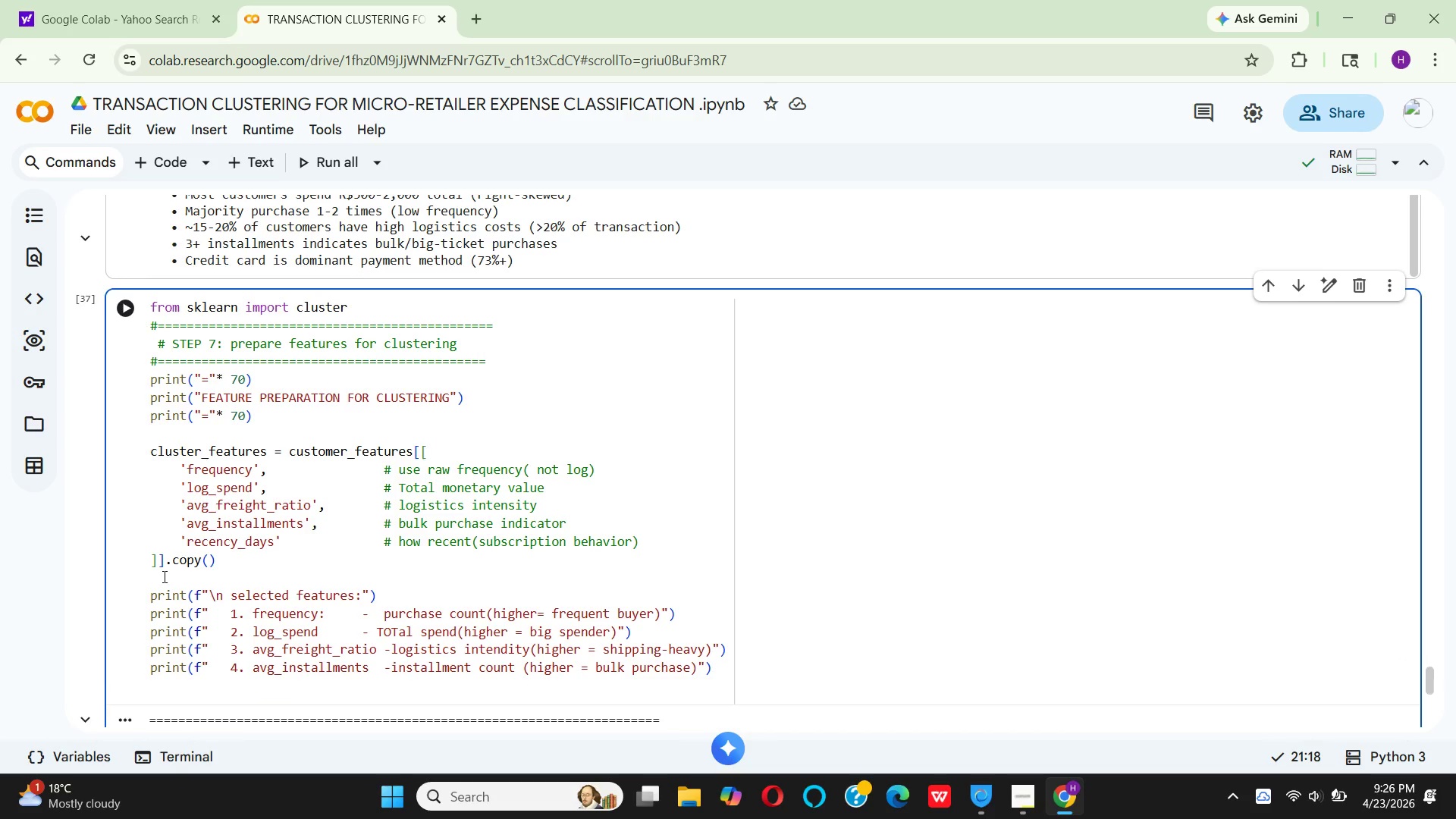 
type(print(f"   )
 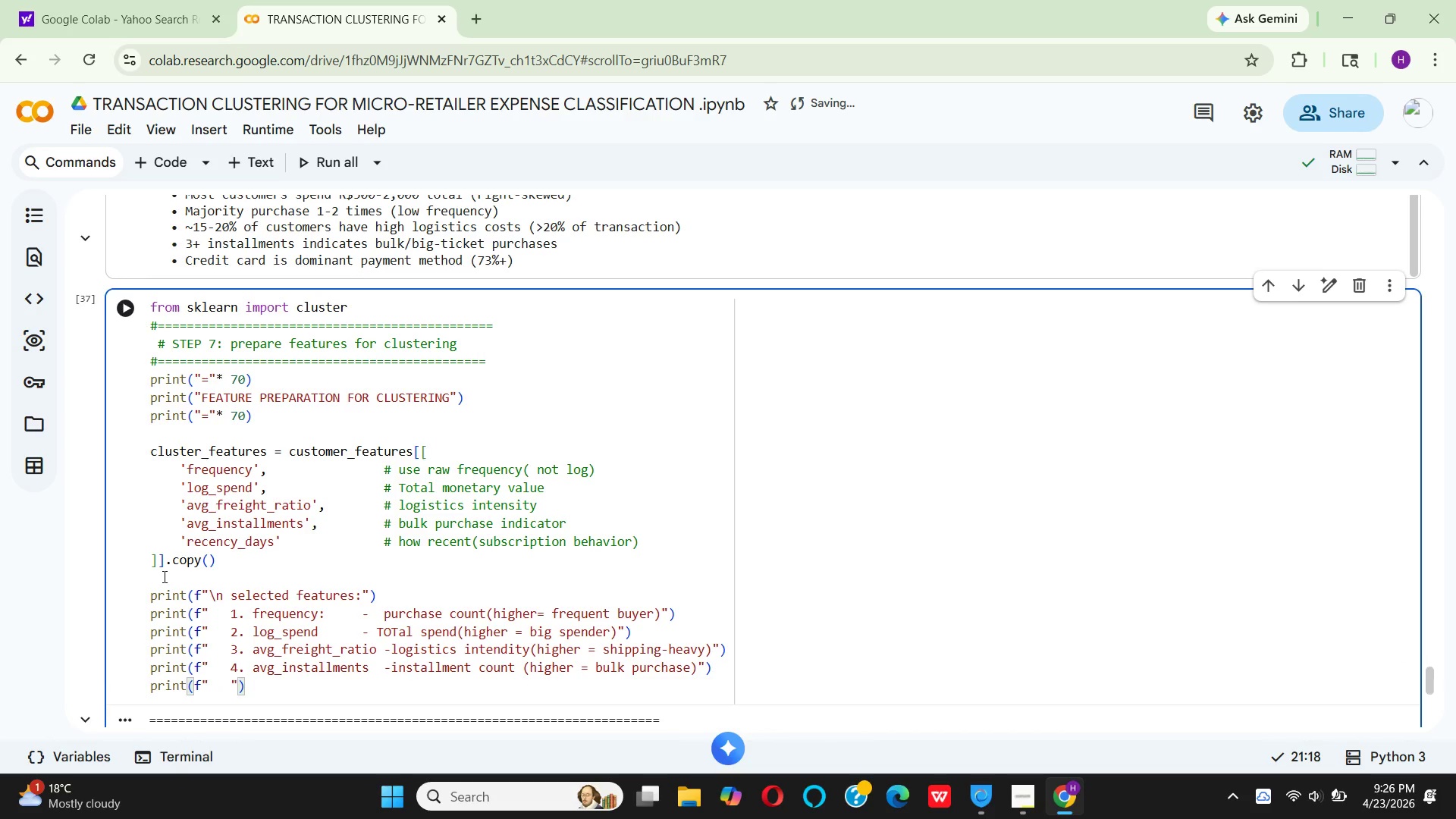 
key(5)
 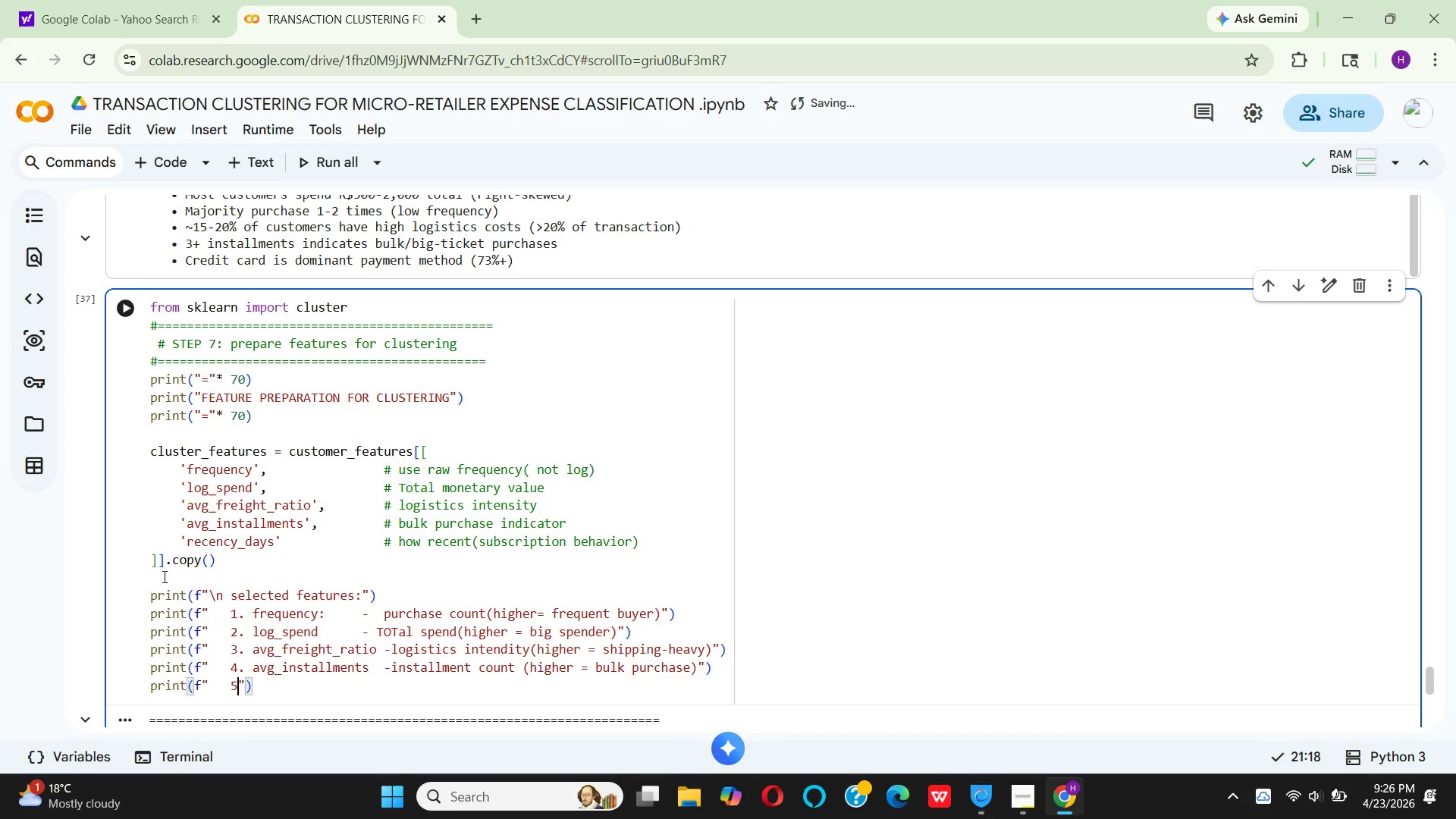 
key(Period)
 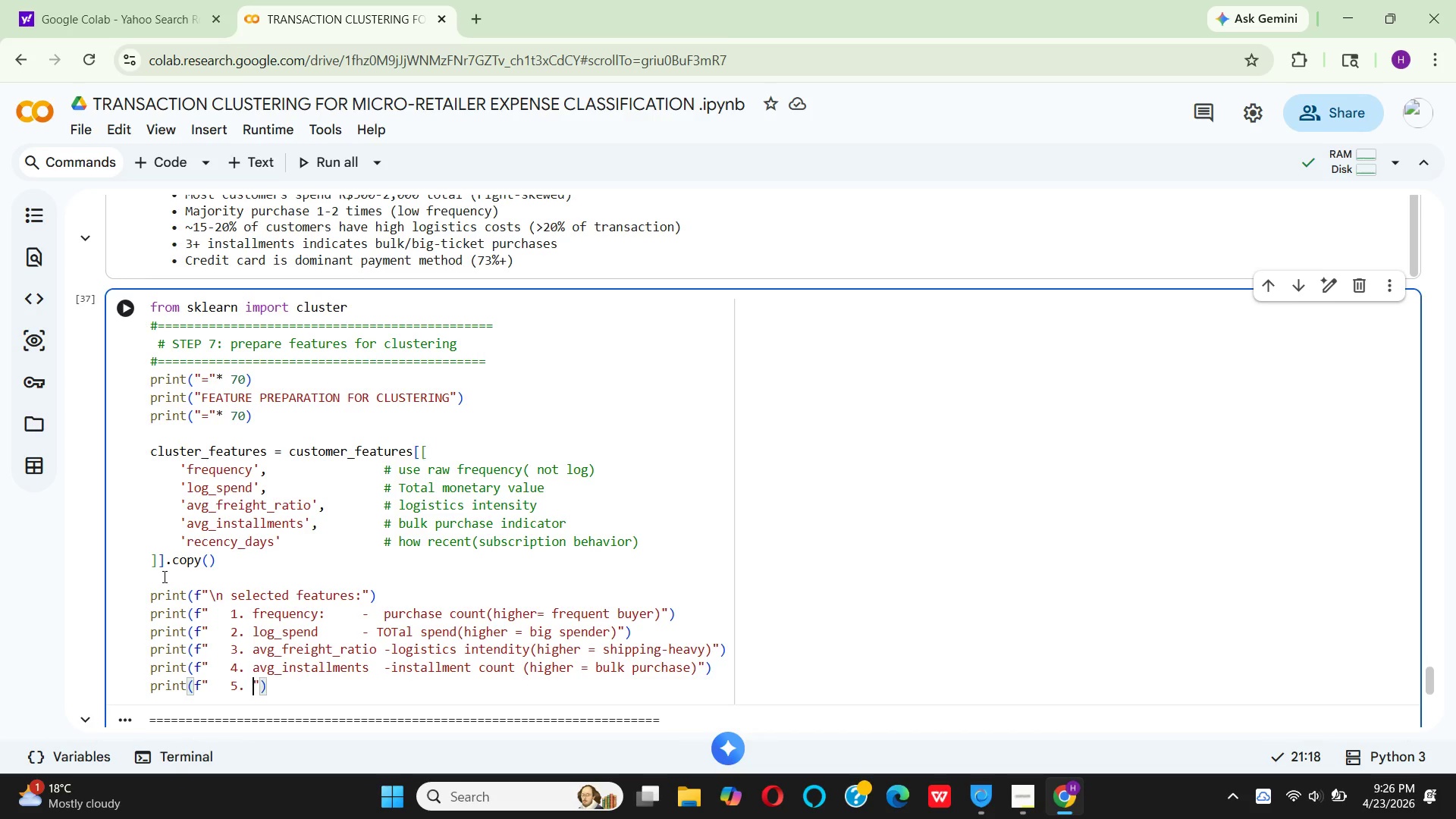 
key(Space)
 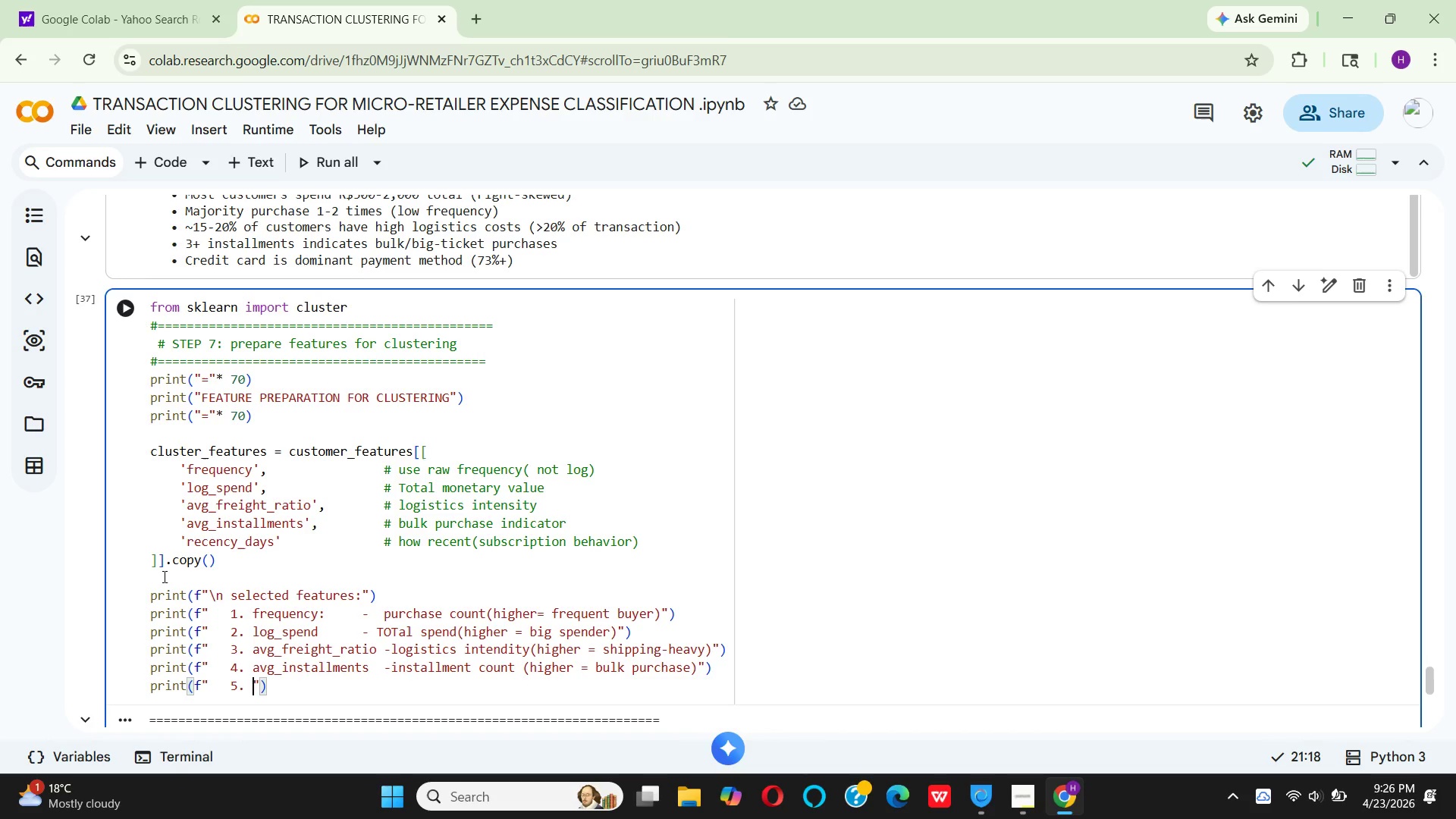 
type(recency_days   )
 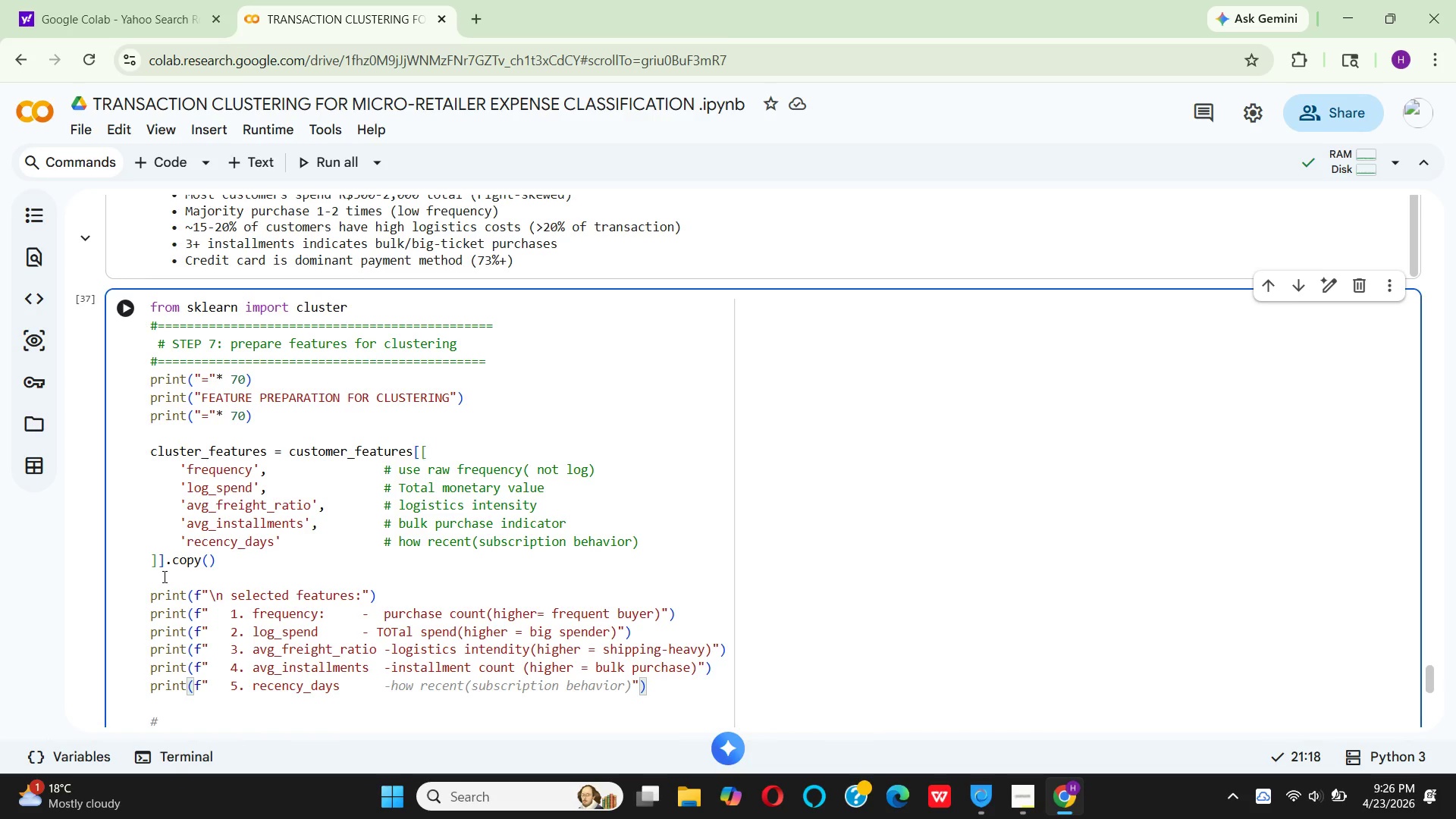 
key(ArrowRight)
 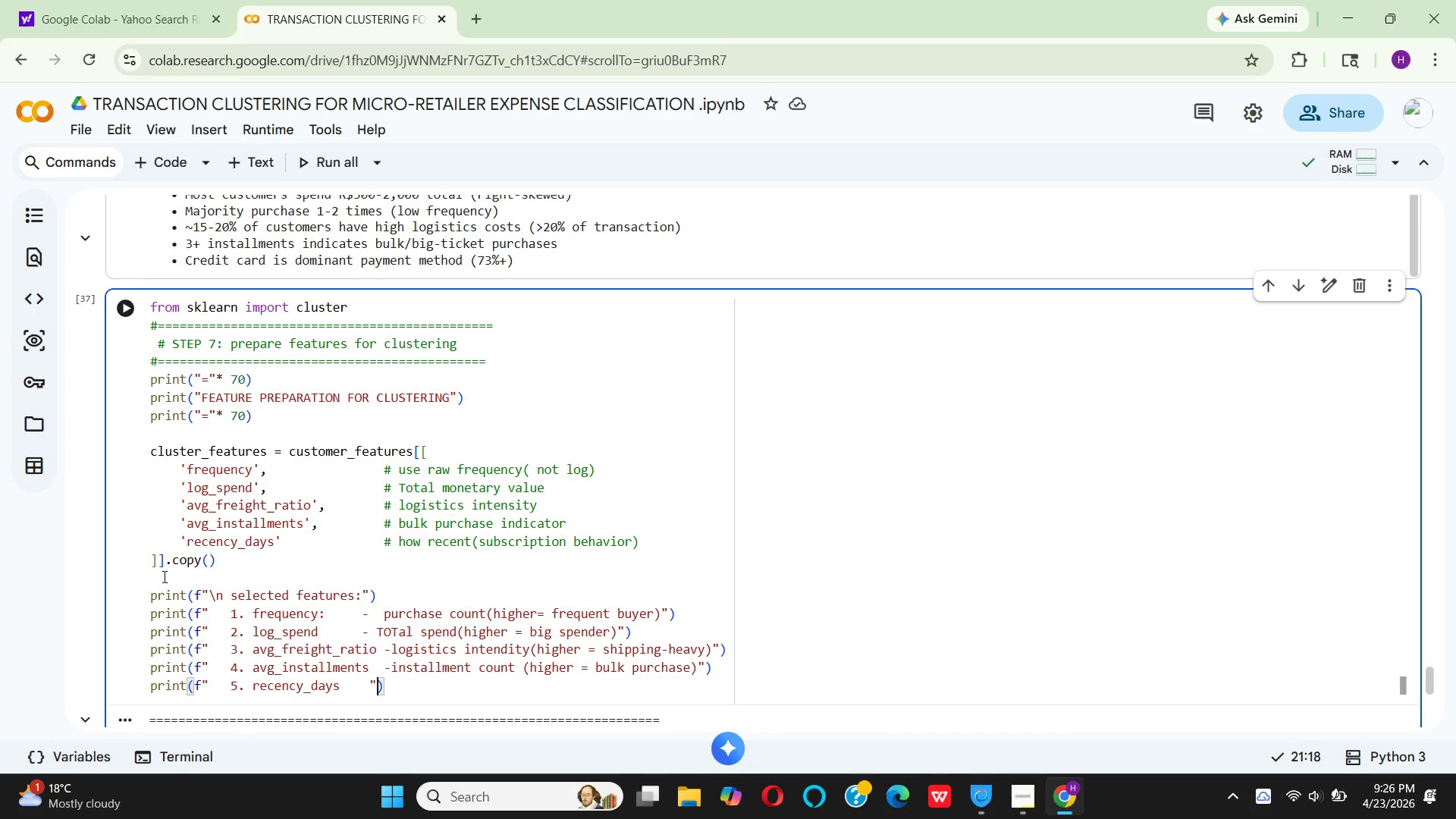 
key(ArrowLeft)
 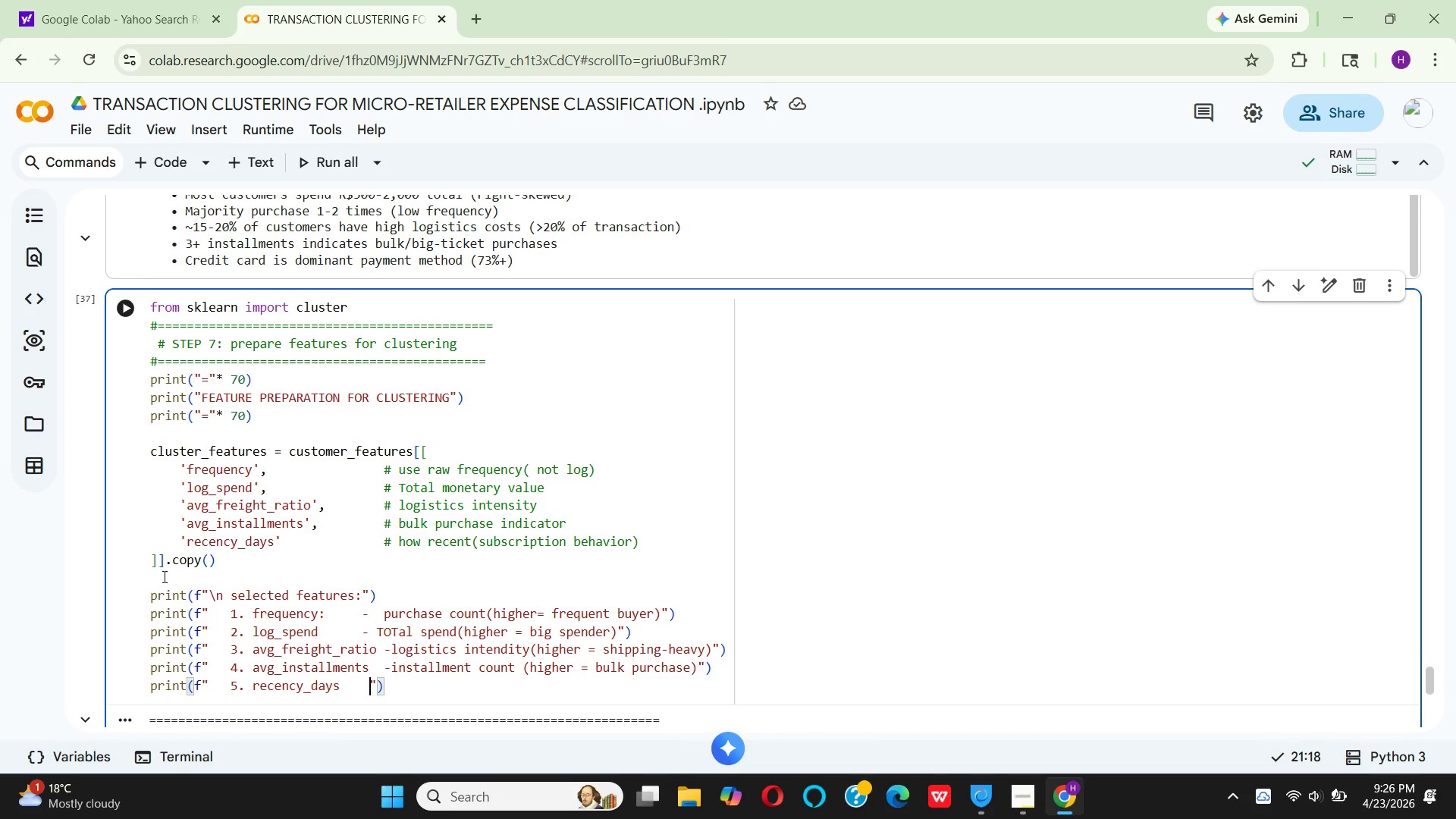 
type(   -)
key(Backspace)
key(Backspace)
type(- how )
 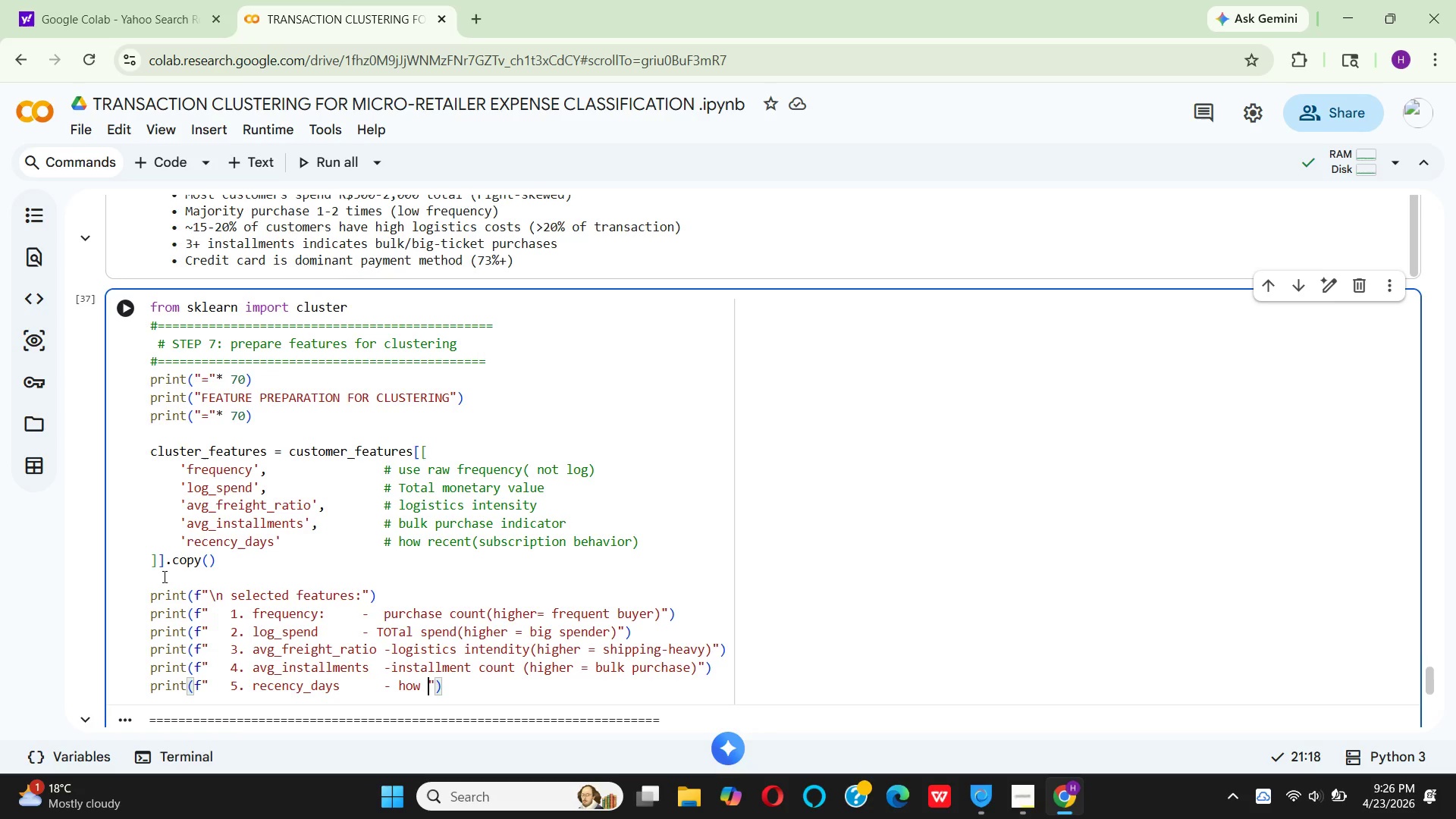 
key(Backspace)
key(Backspace)
key(Backspace)
key(Backspace)
key(Backspace)
type(days since last purchase)
 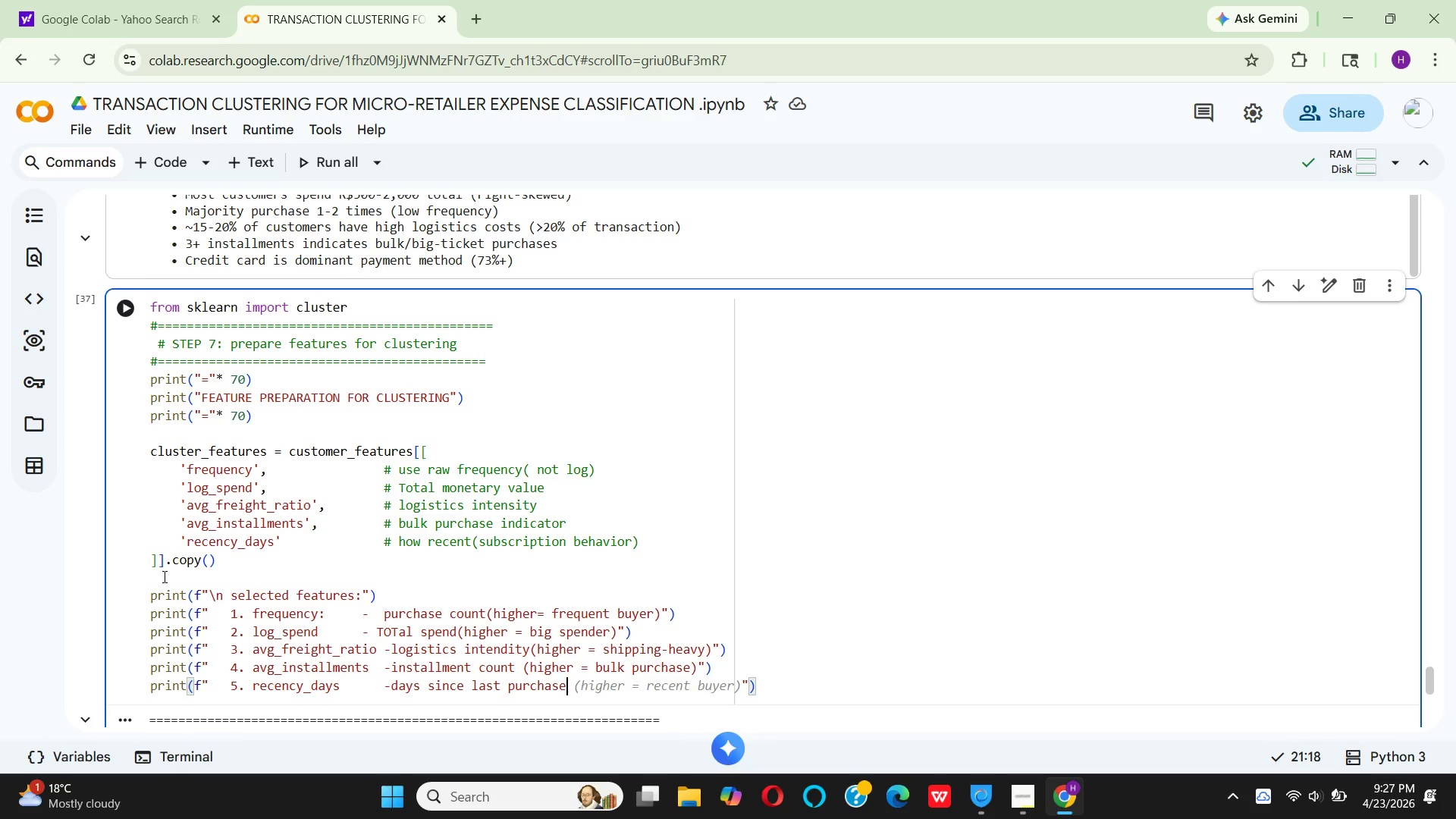 
key(Space)
 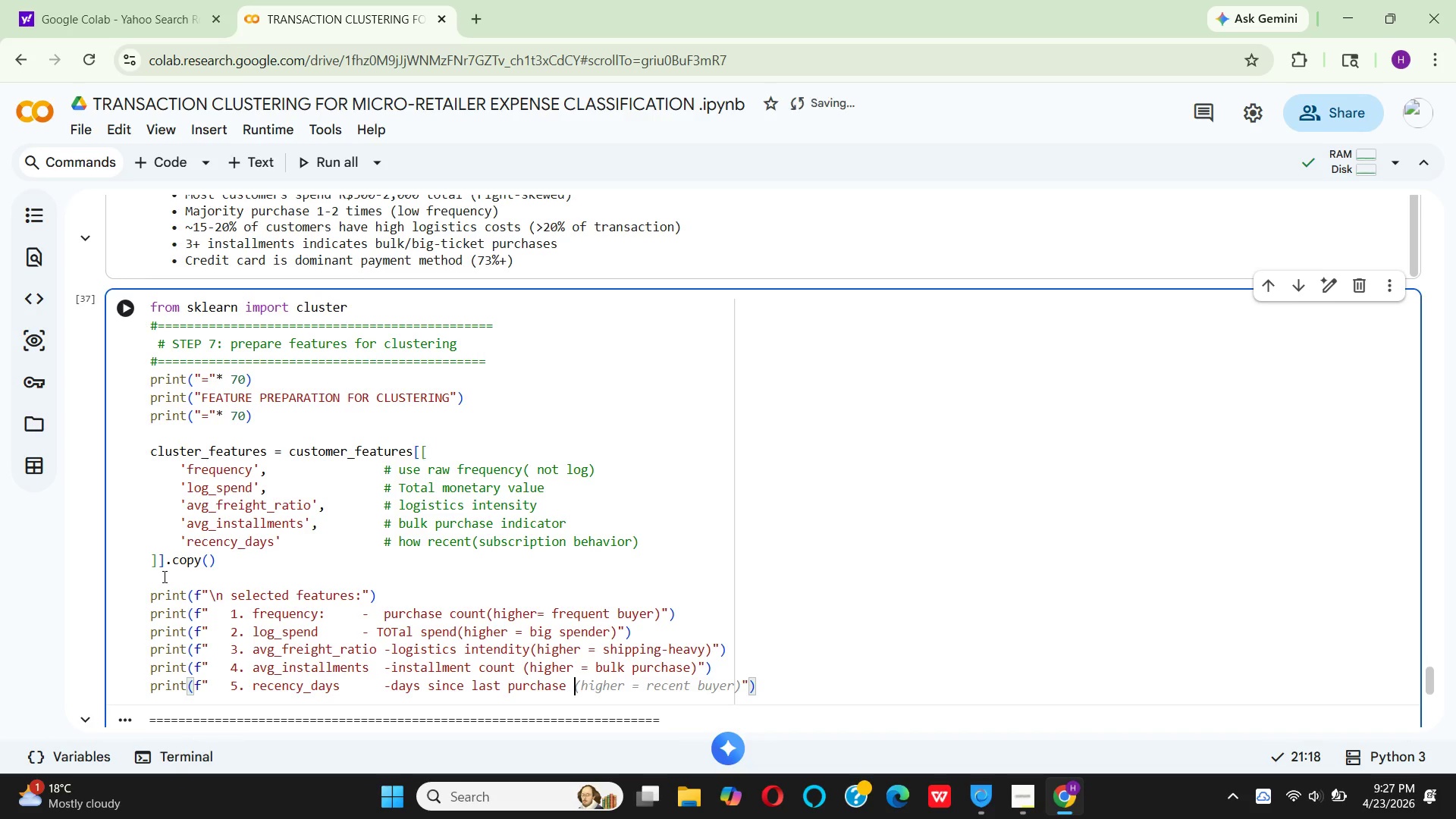 
key(Shift+9)
 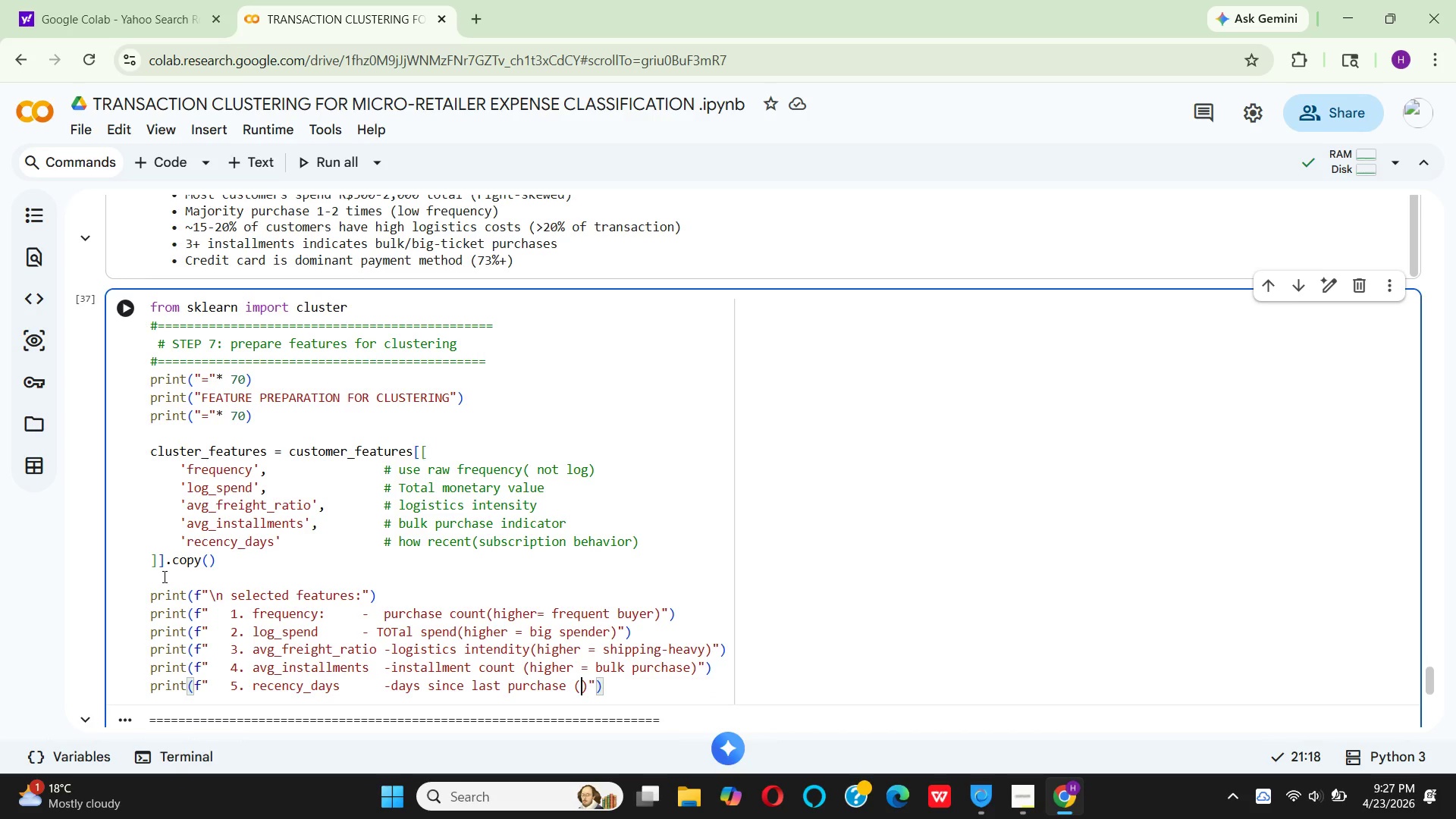 
wait(8.31)
 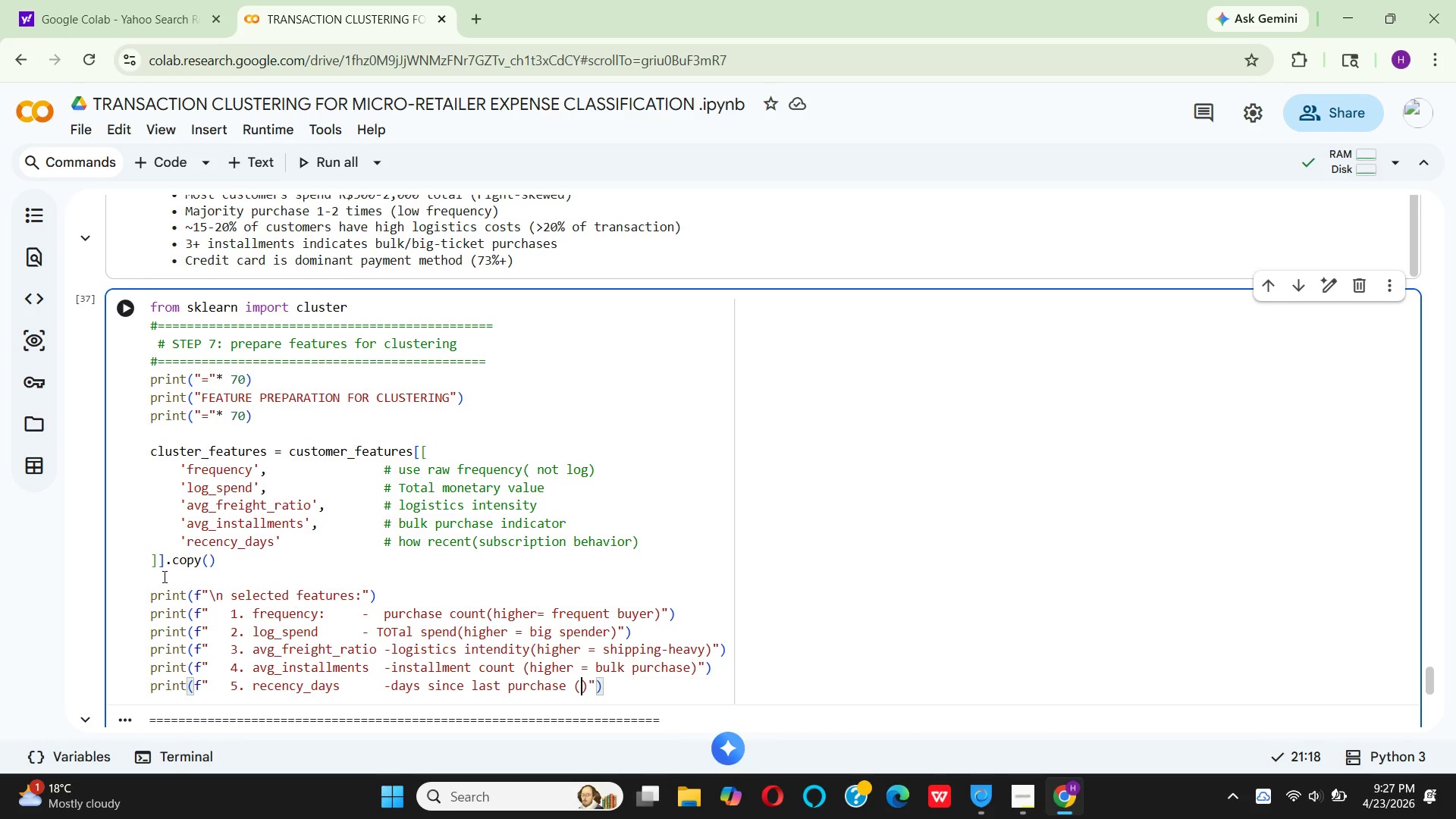 
type(lower = active)
 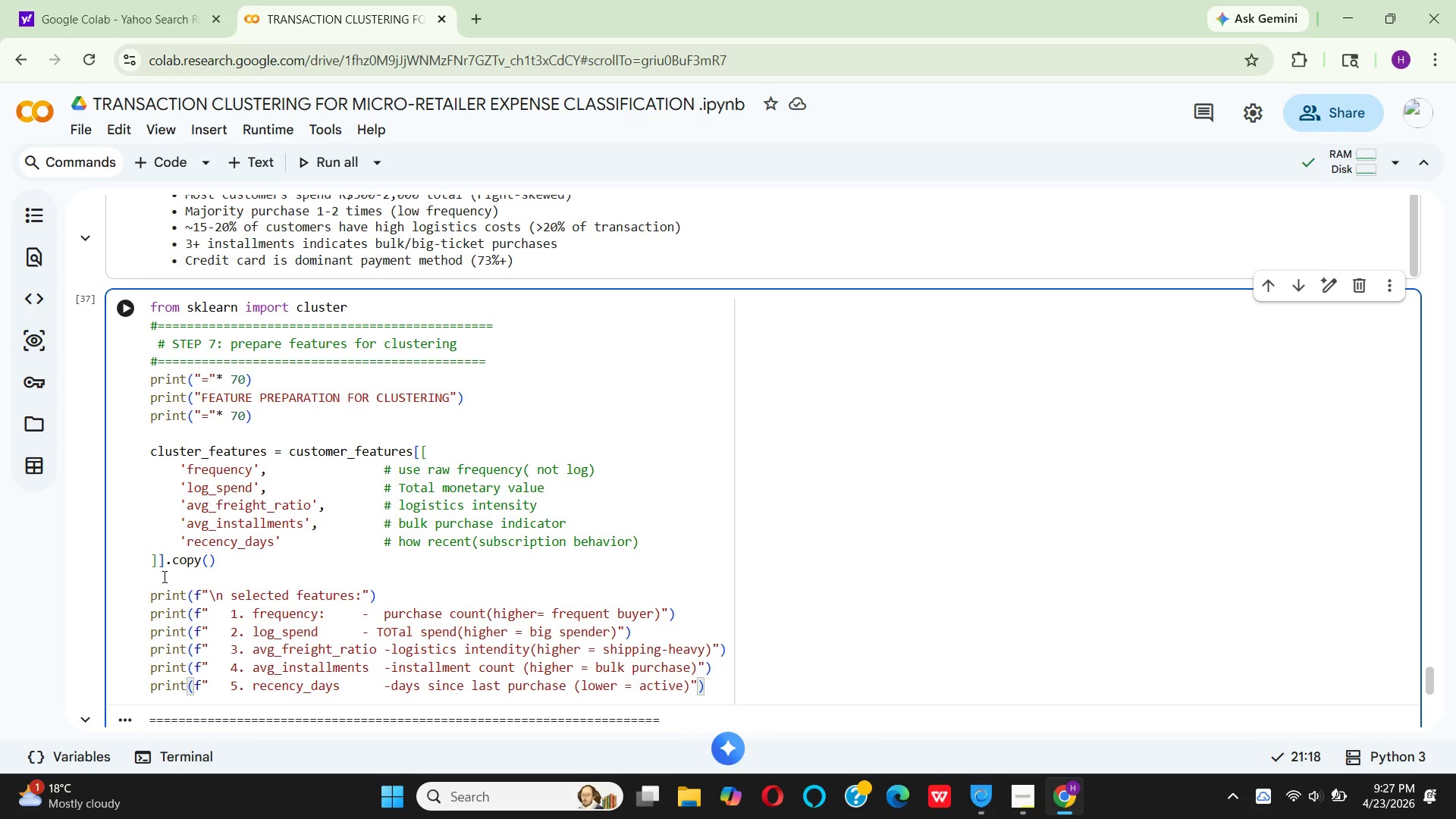 
key(ArrowRight)
 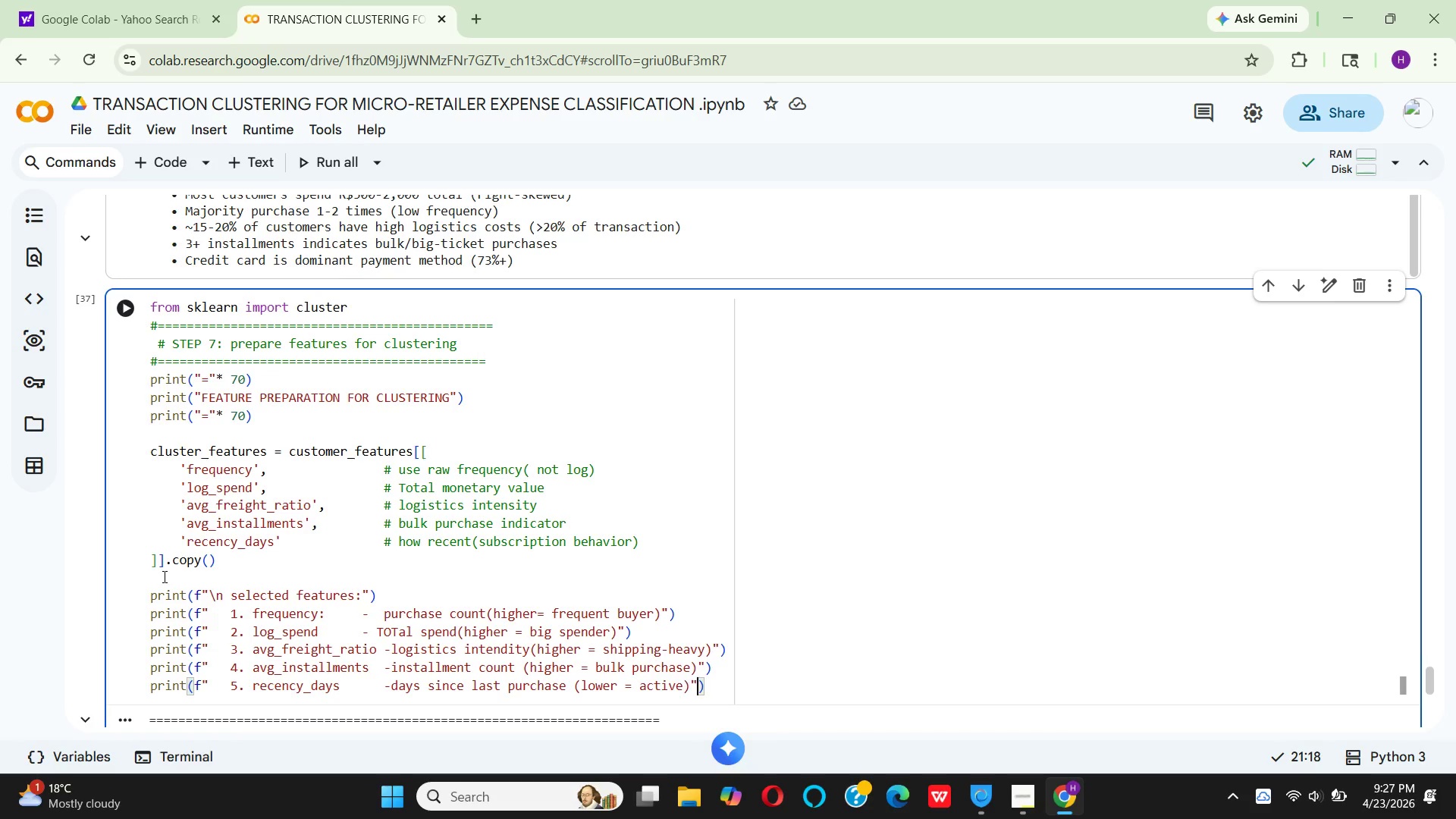 
key(ArrowRight)
 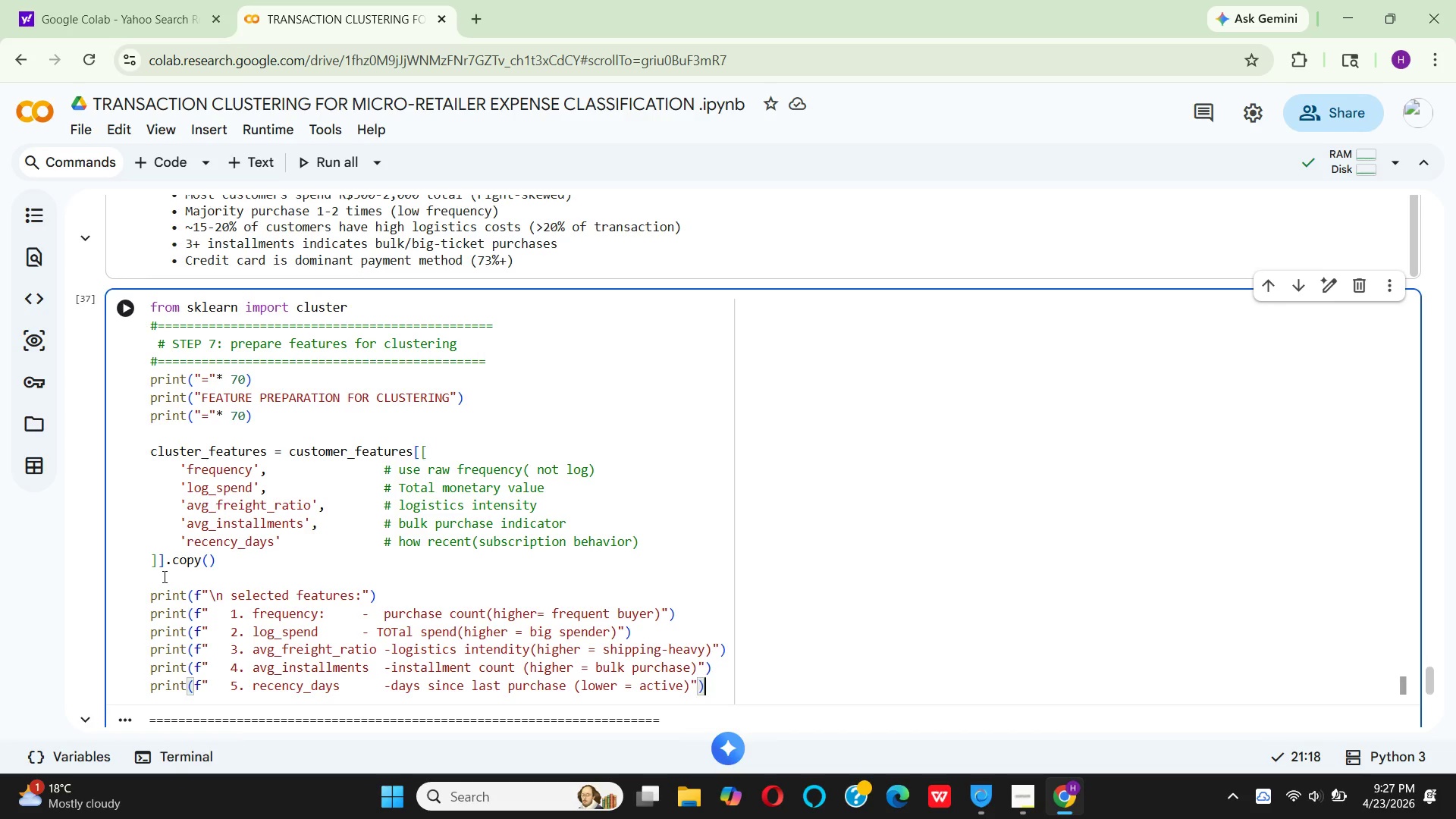 
key(ArrowRight)
 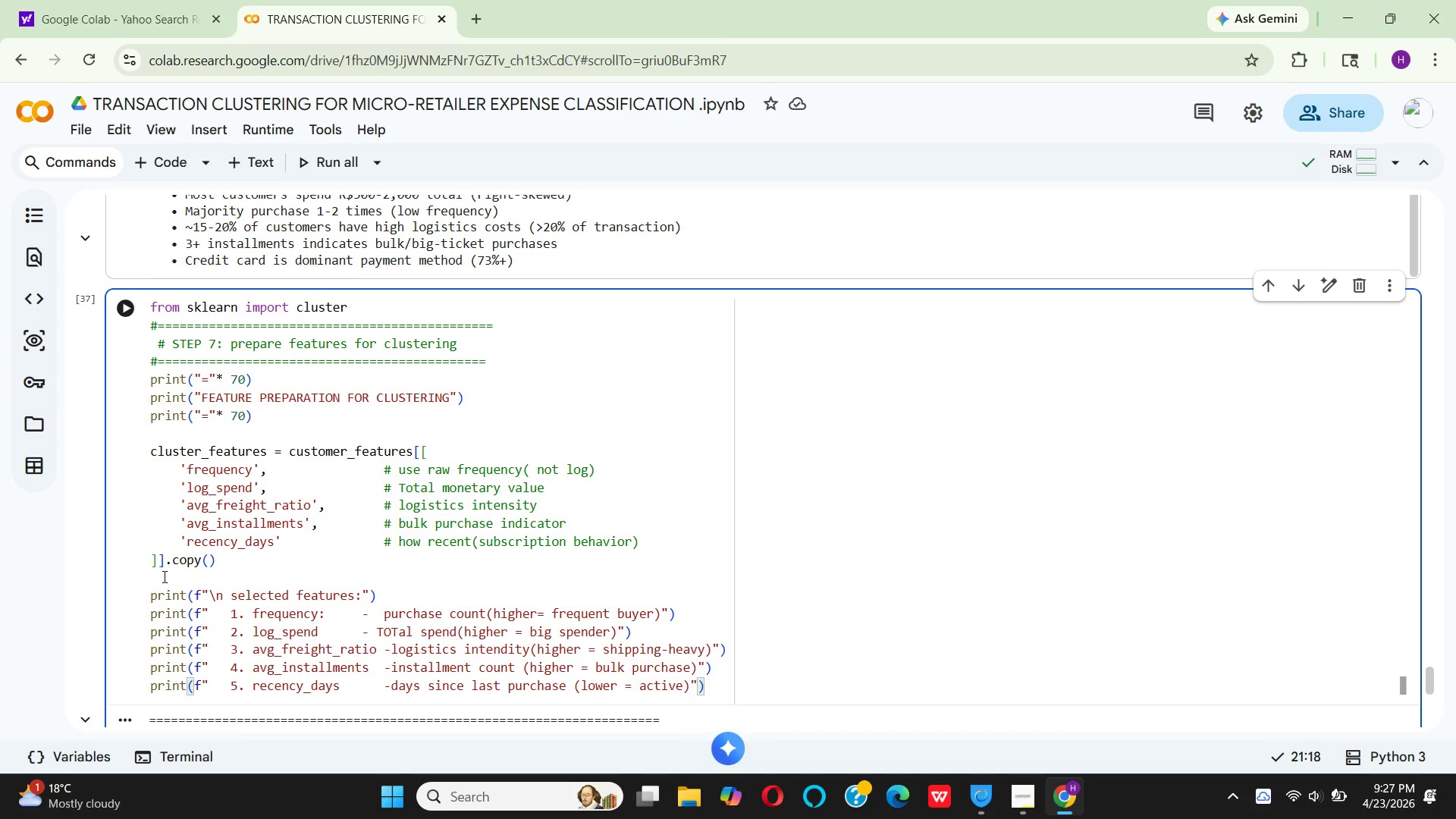 
key(Enter)
 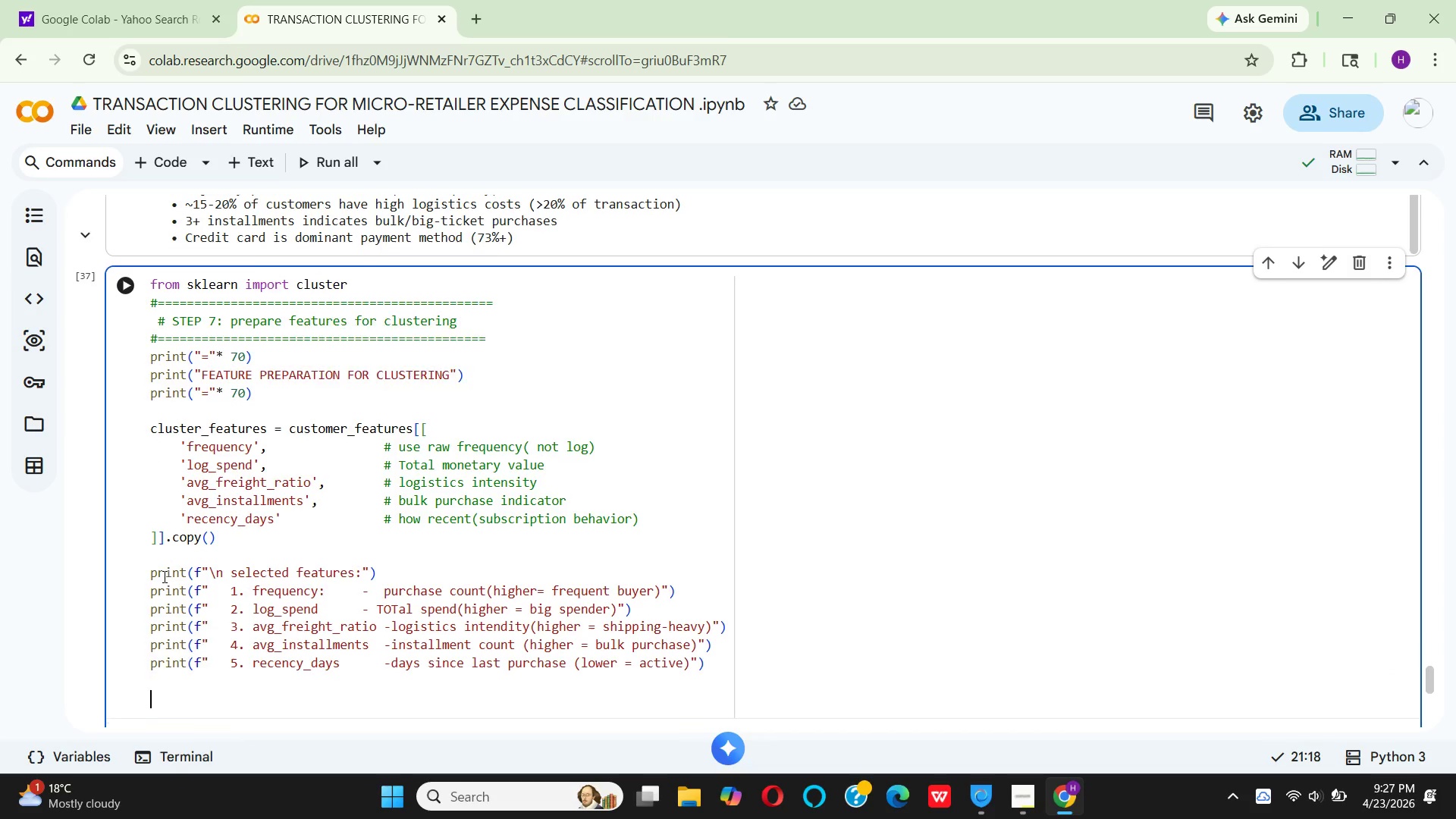 
key(Enter)
 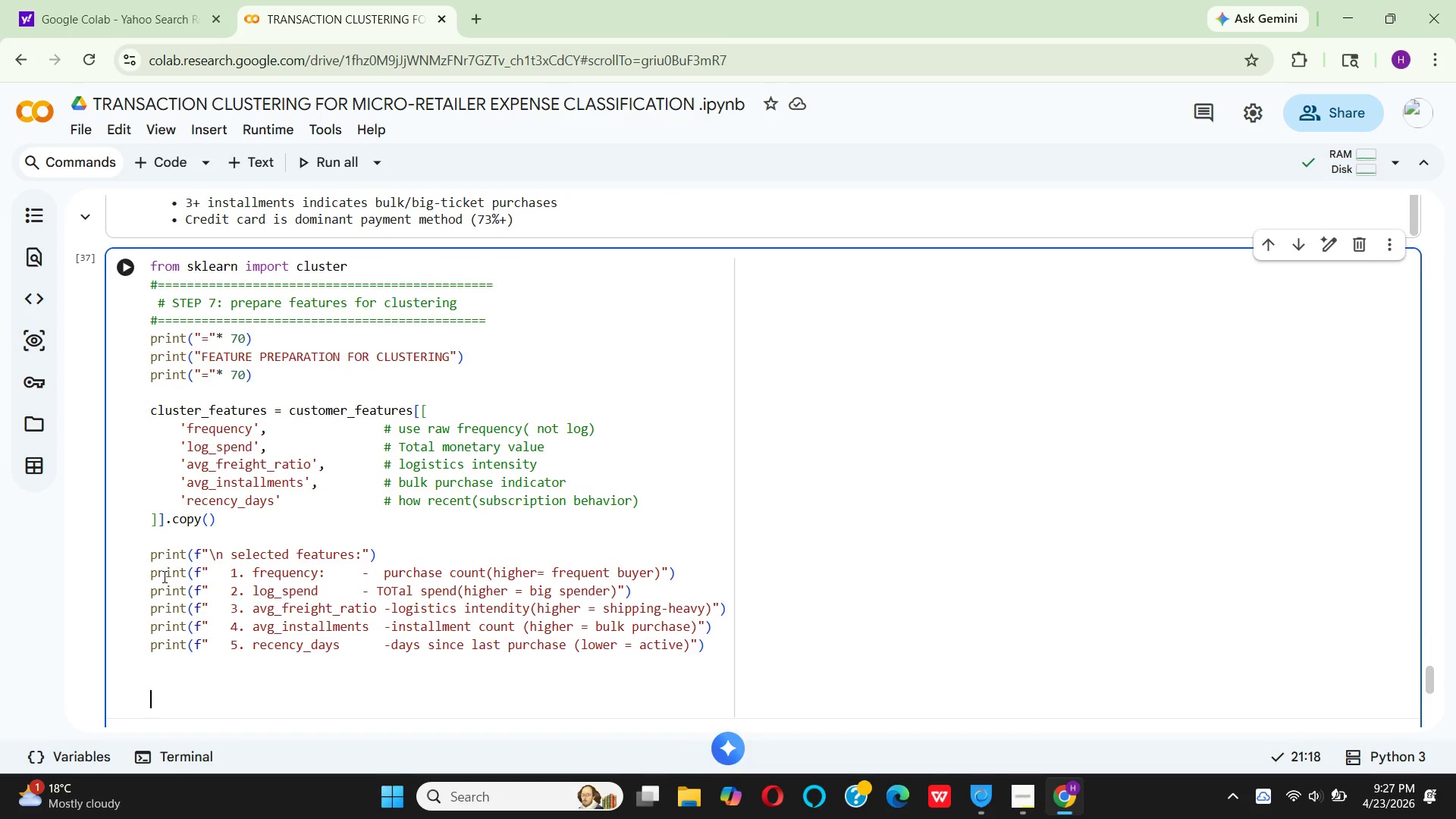 
key(Enter)
 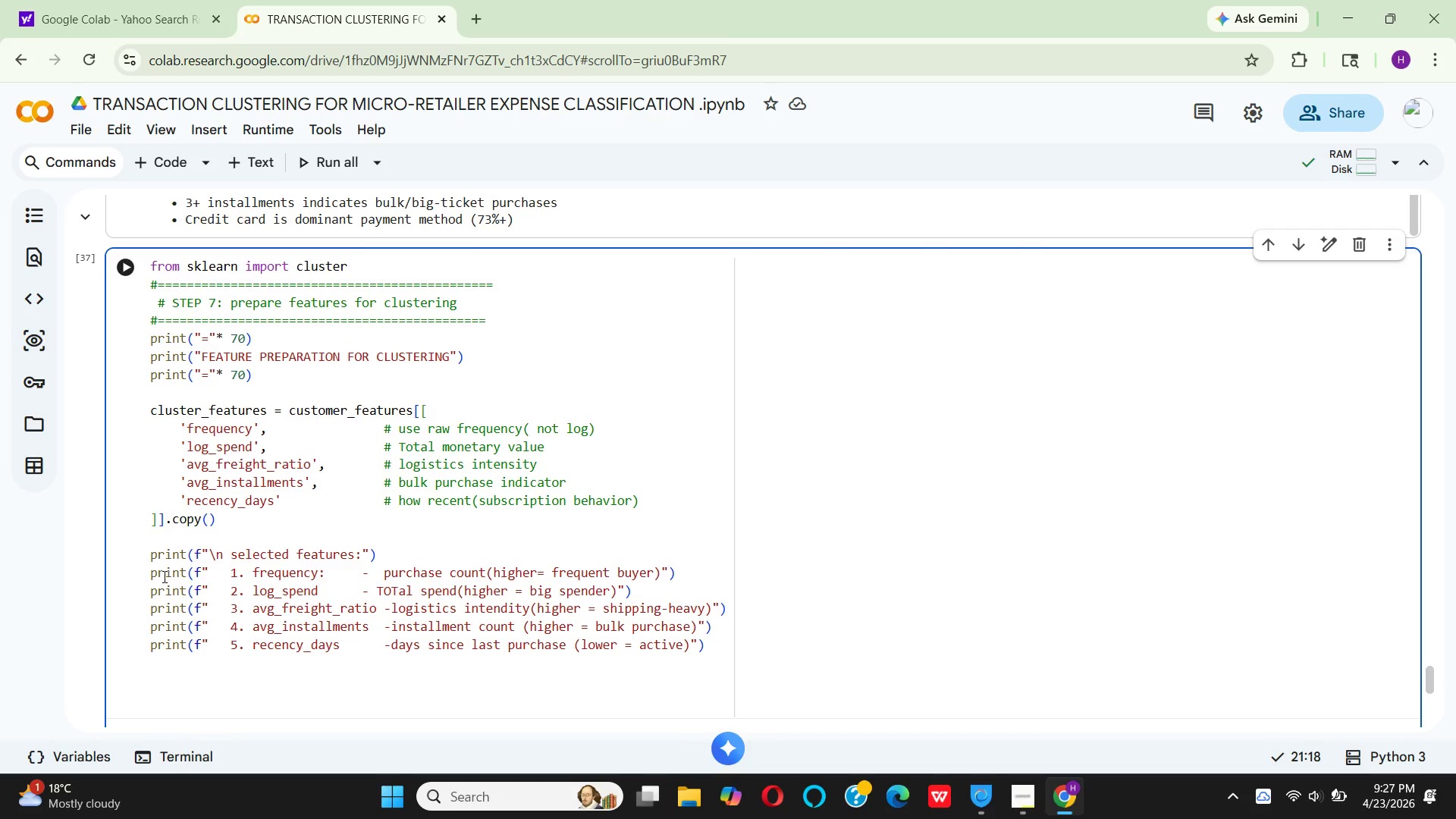 
type(# check)
 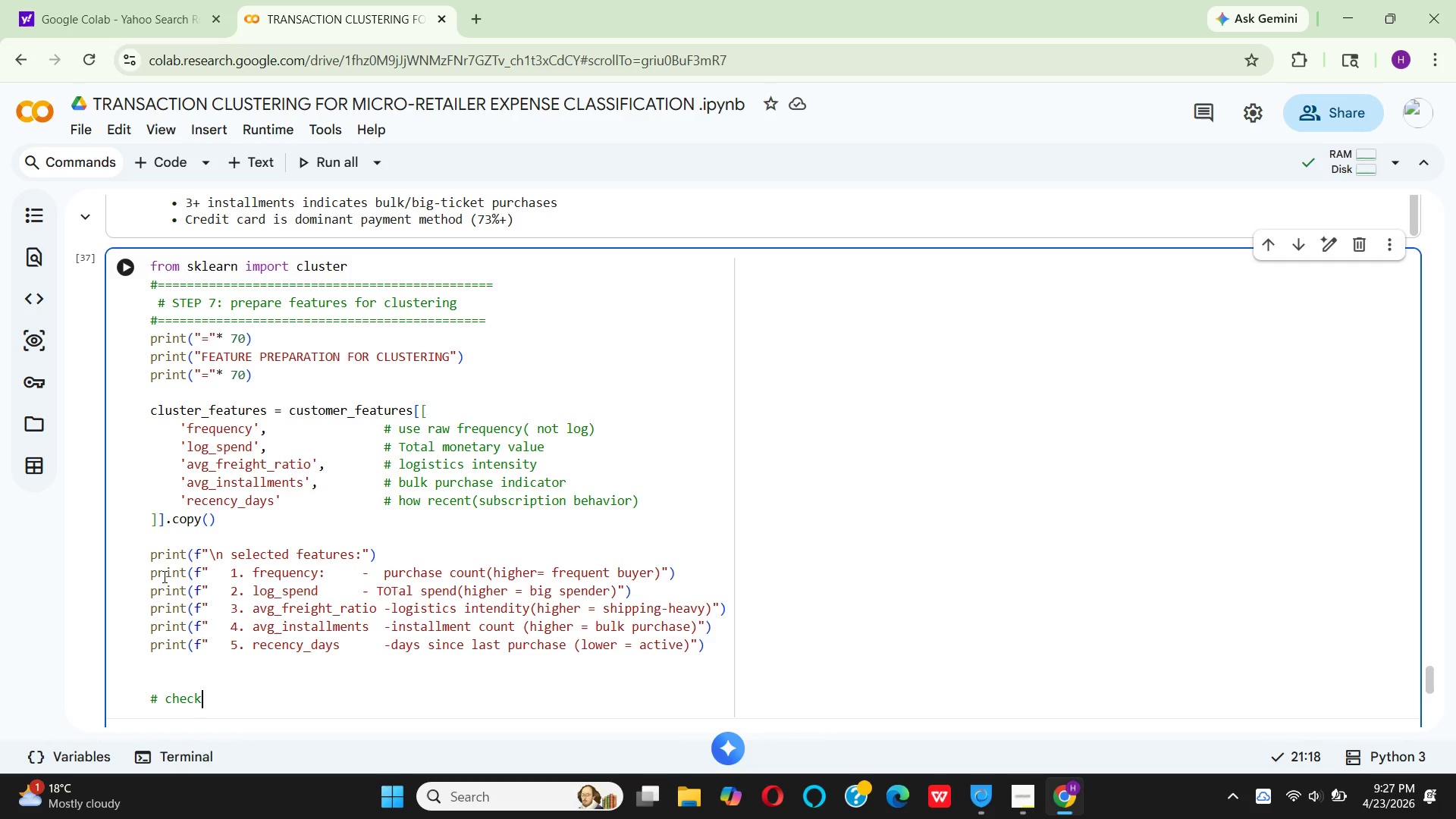 
wait(6.75)
 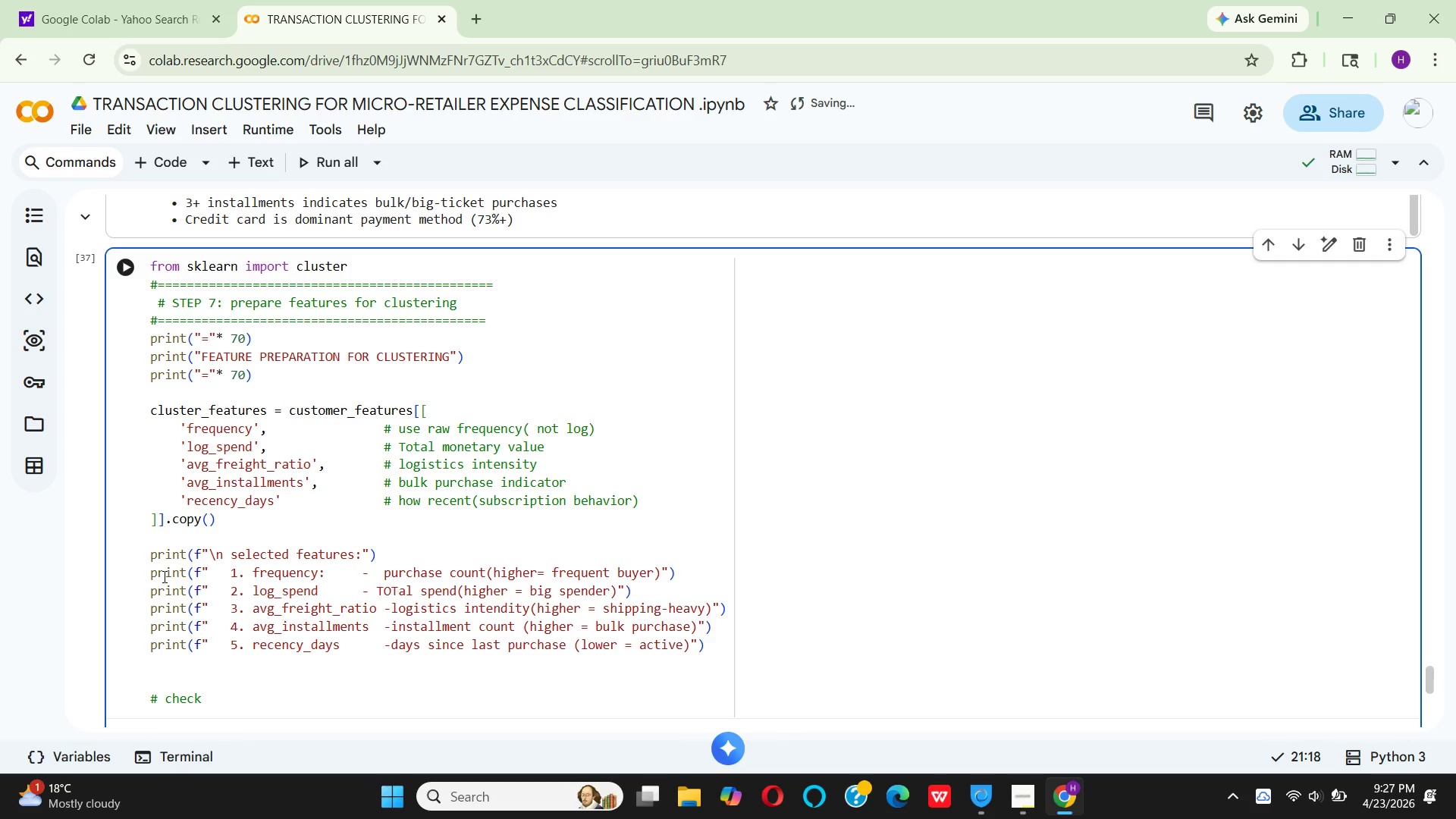 
left_click([163, 576])
 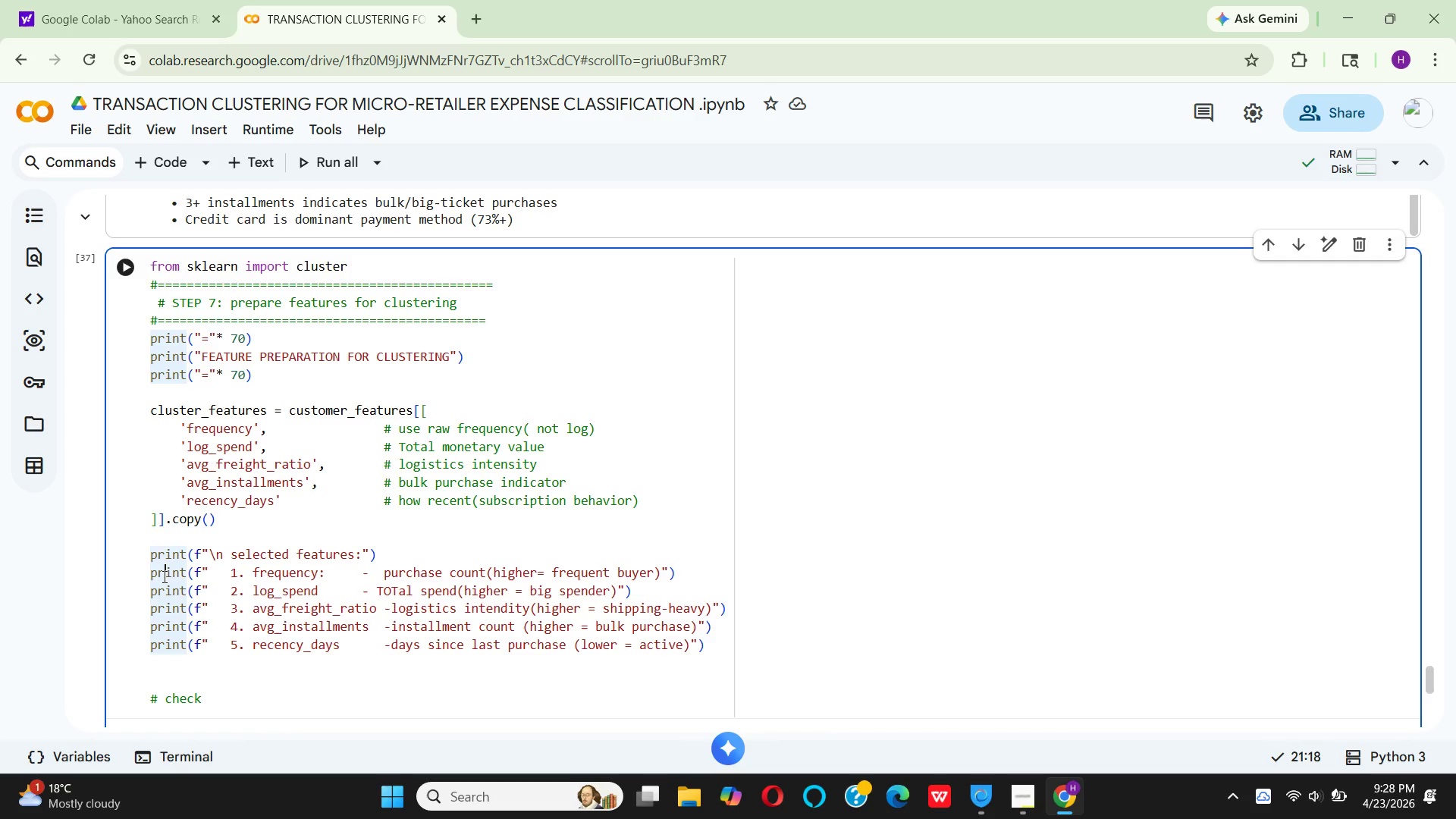 
wait(10.89)
 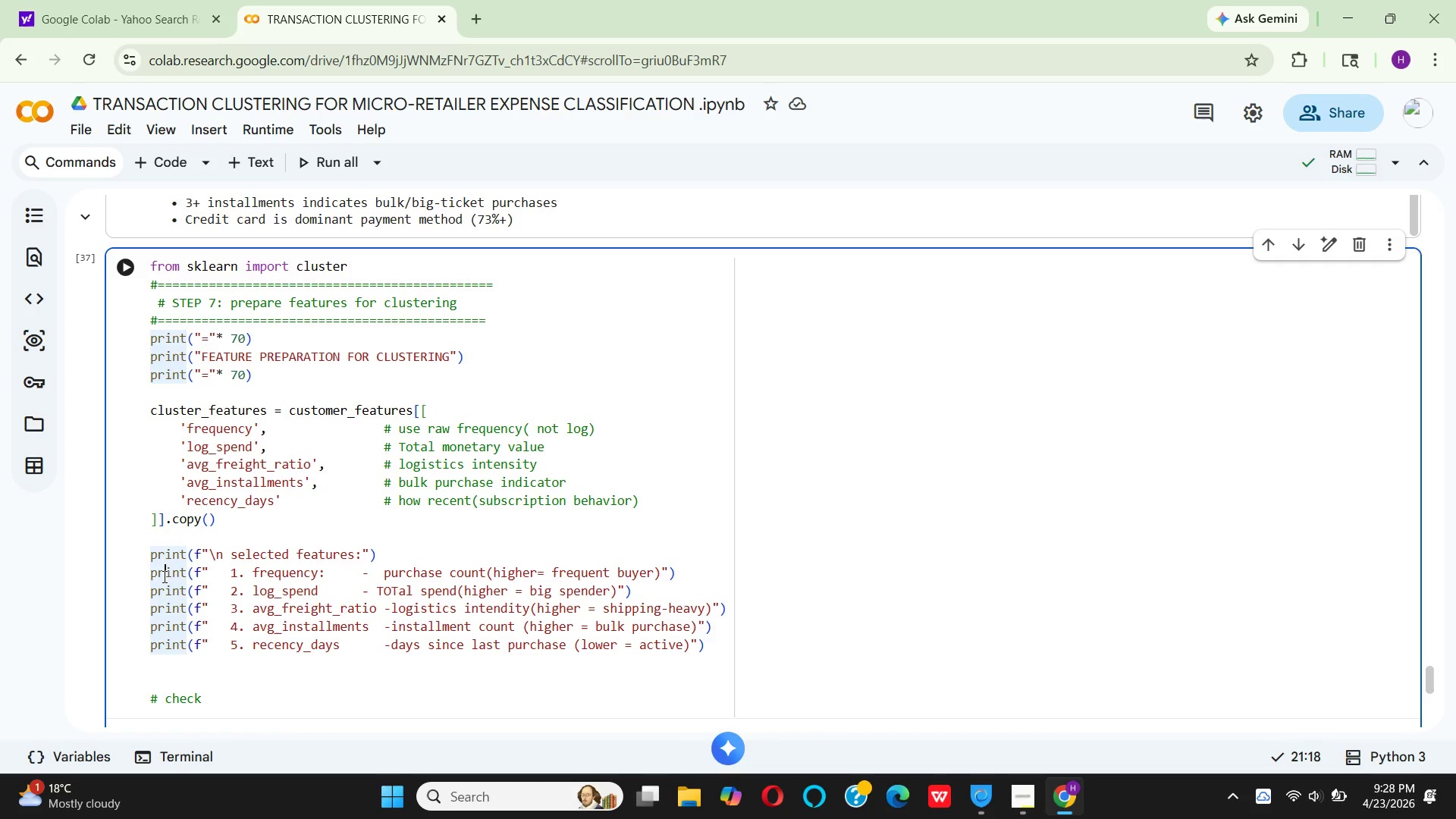 
left_click([242, 690])
 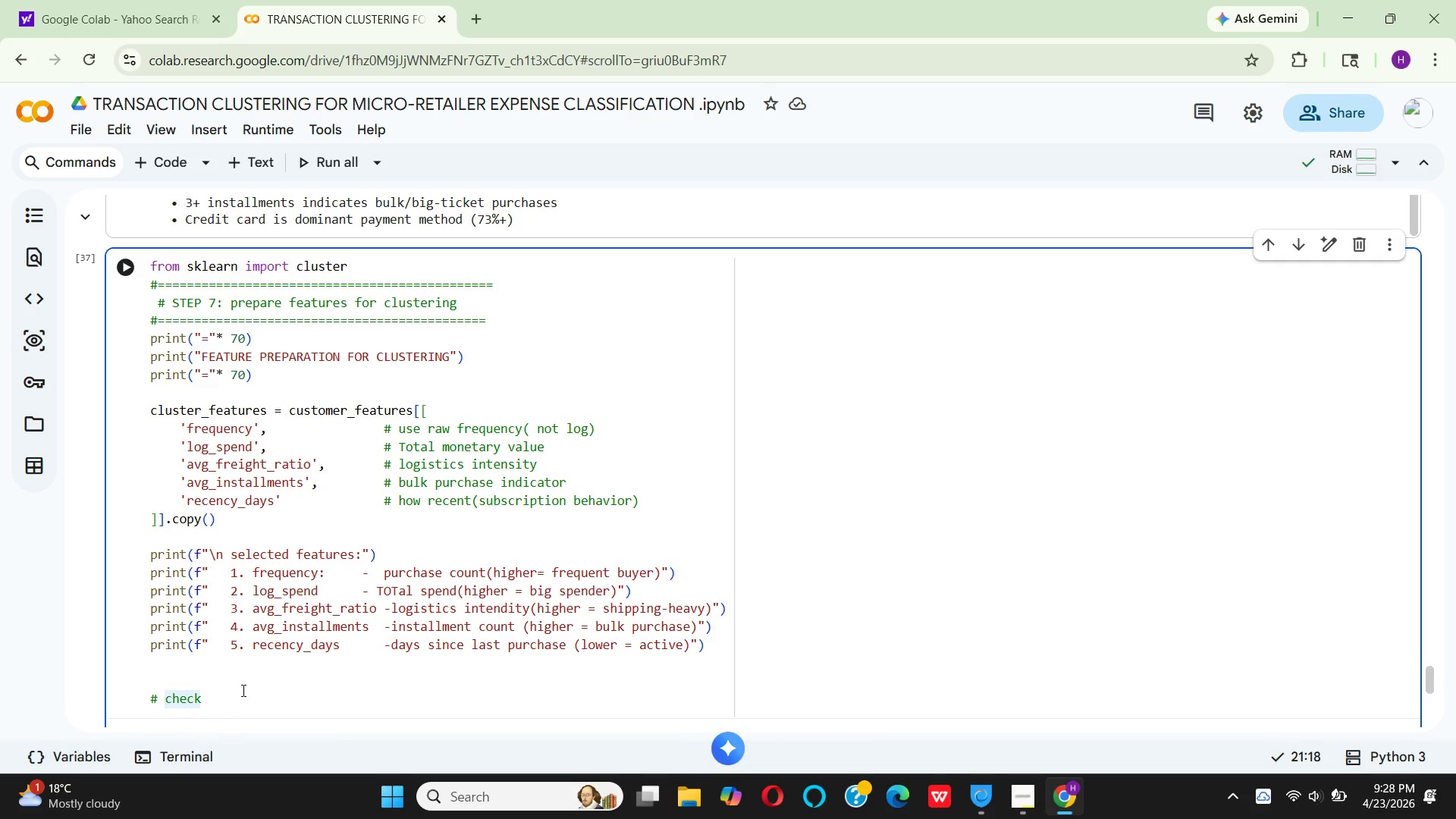 
type( variance )
 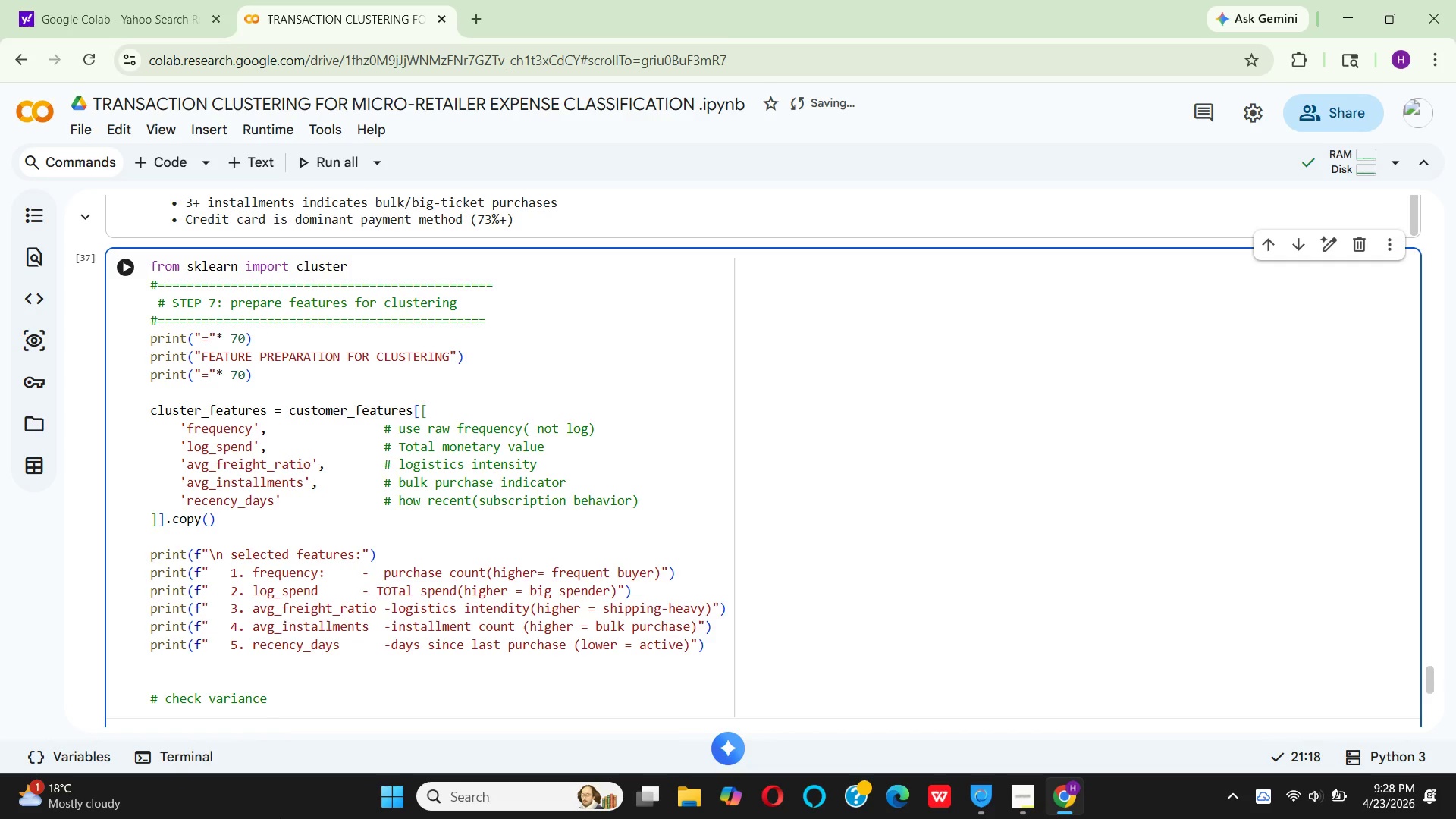 
type(before scaling )
 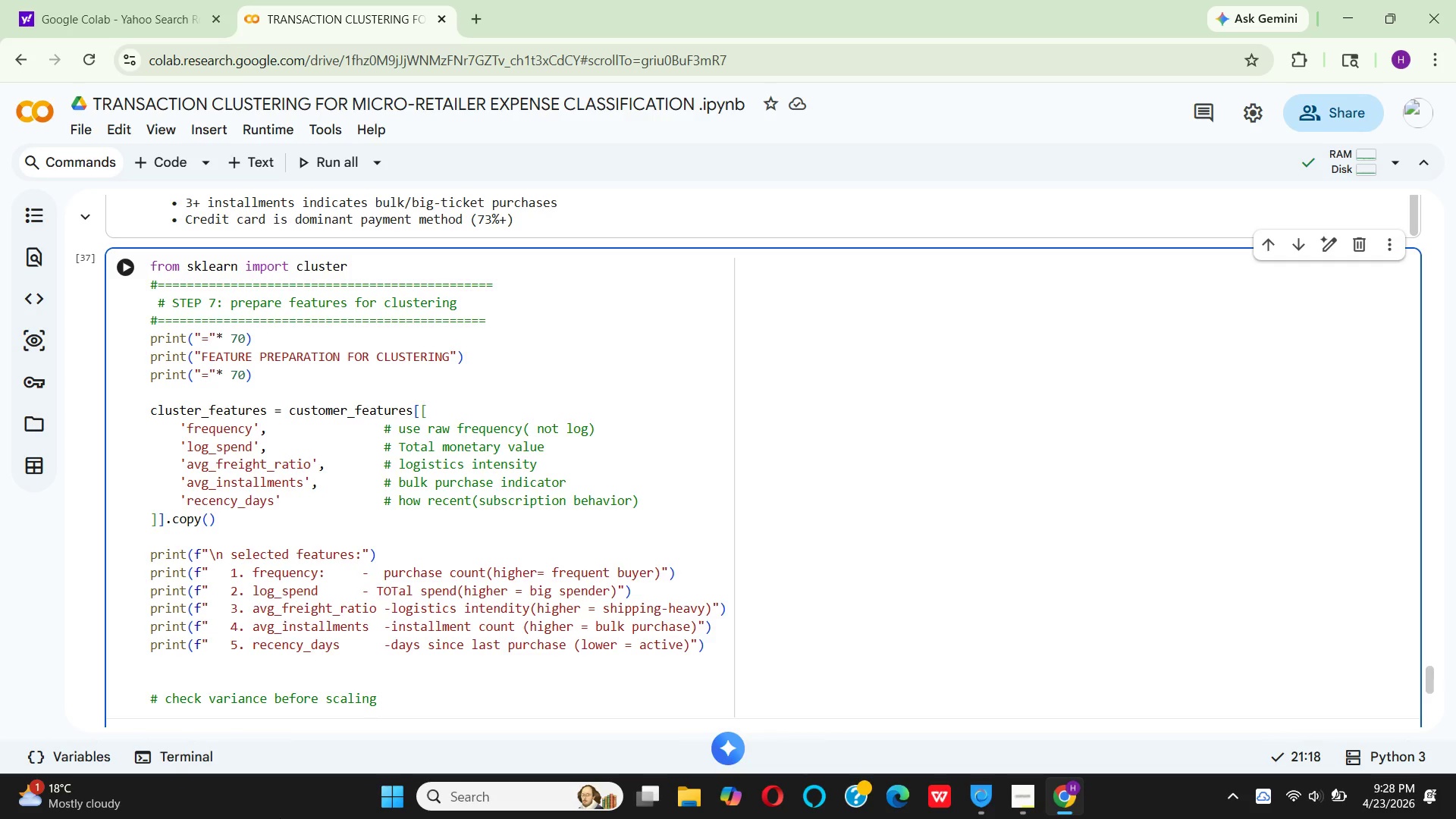 
key(Enter)
 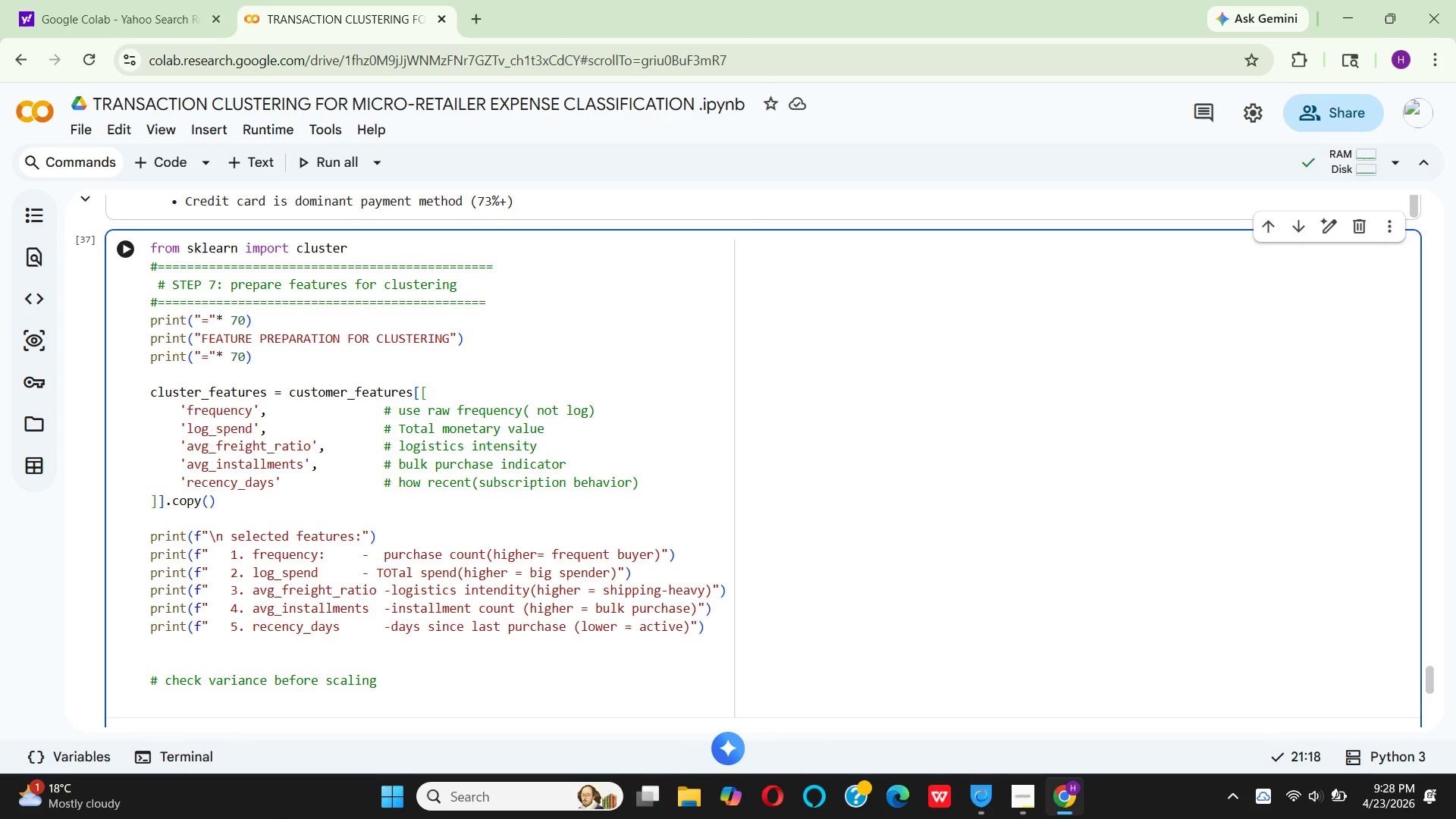 
type(print(f"\n Feature variance chek:)
 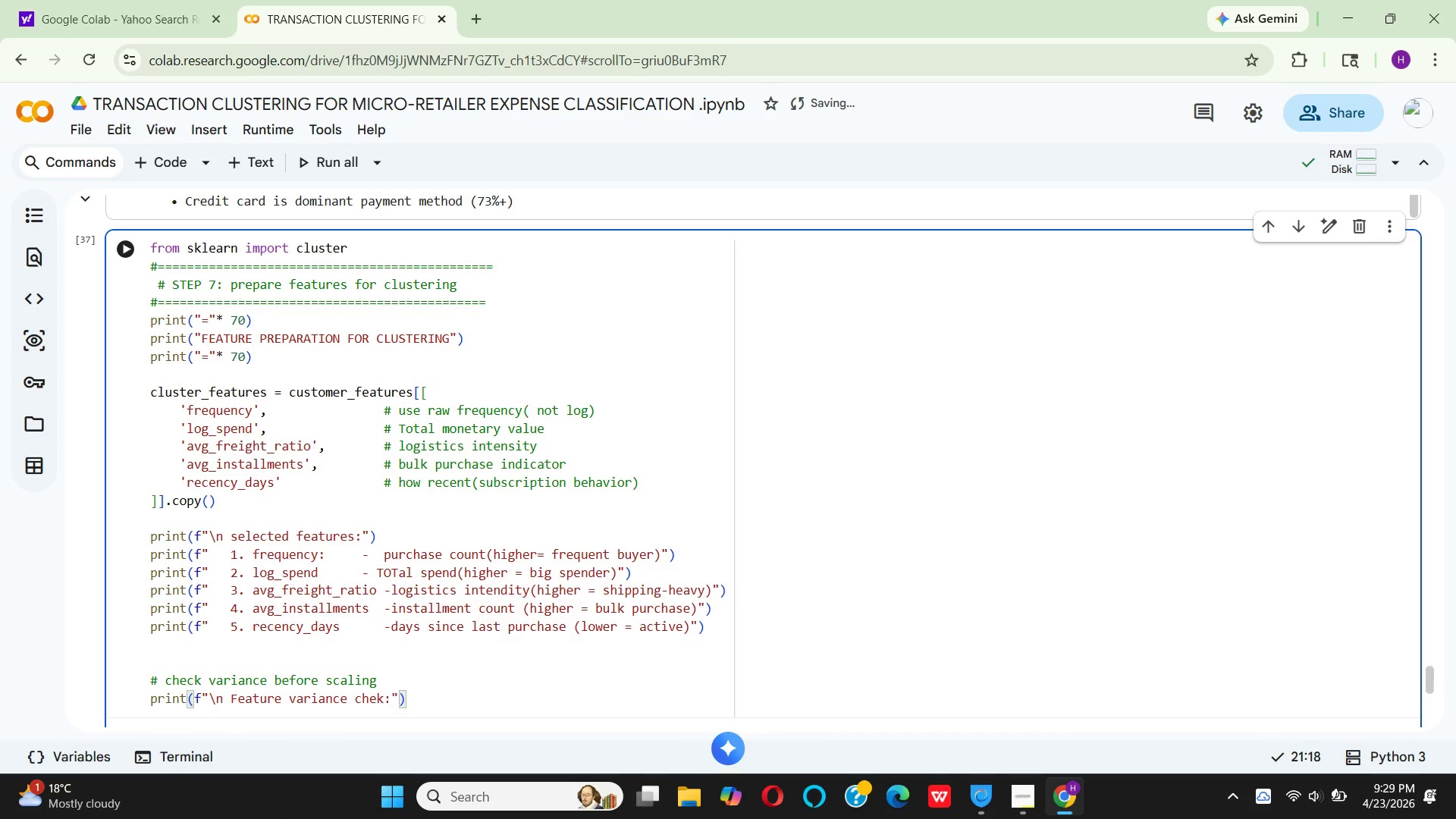 
key(ArrowRight)
 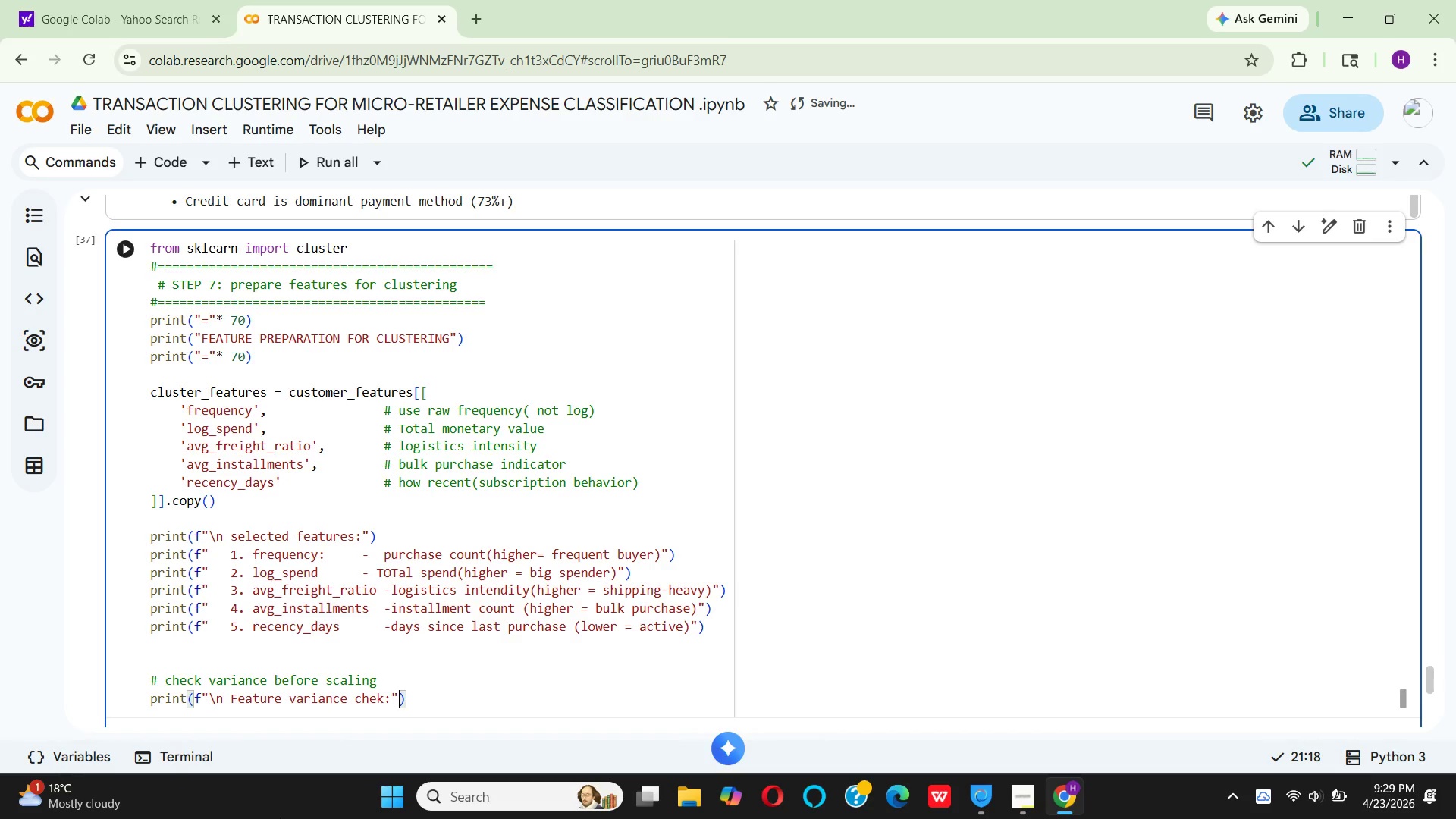 
key(ArrowRight)
 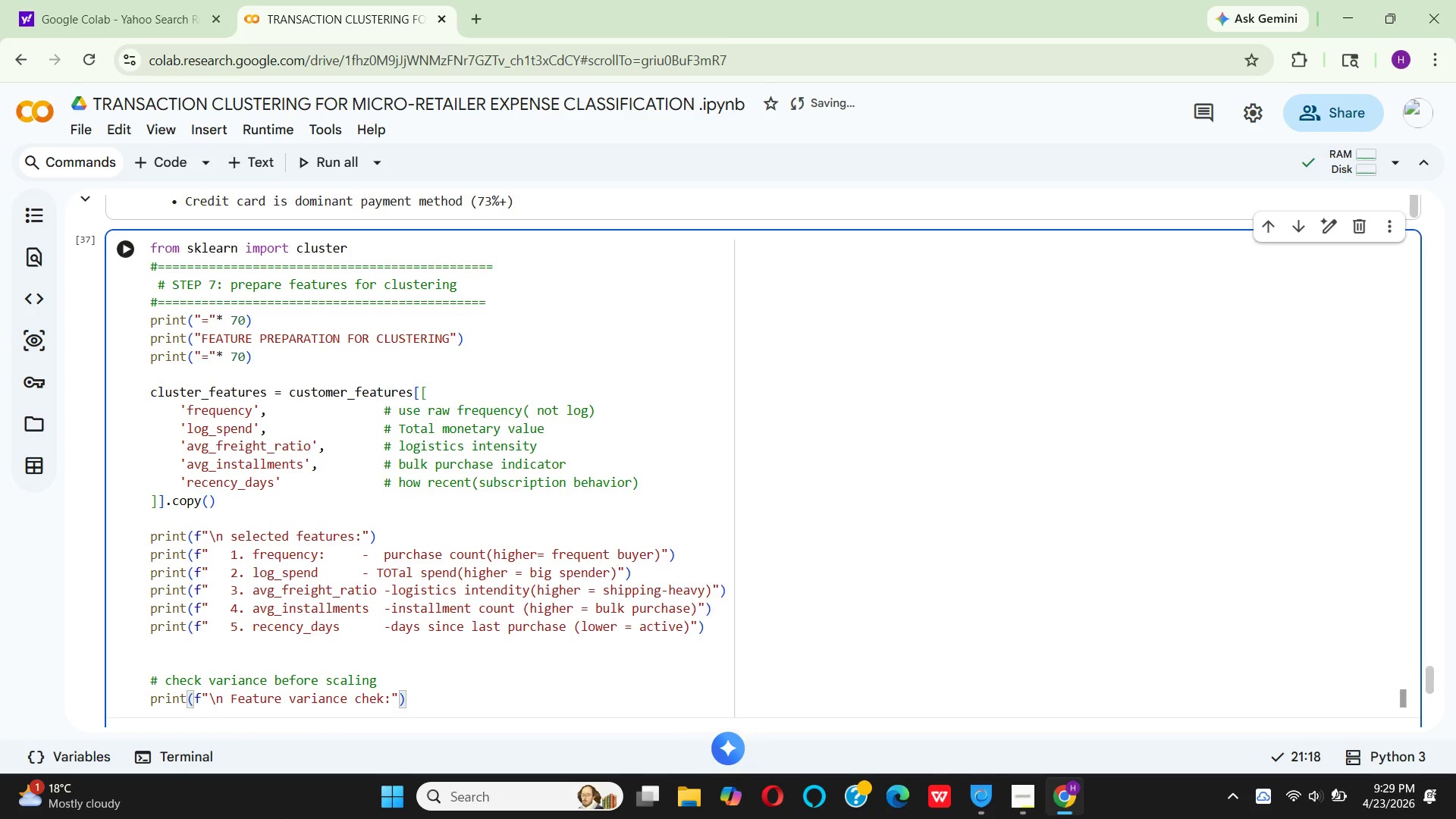 
key(Enter)
 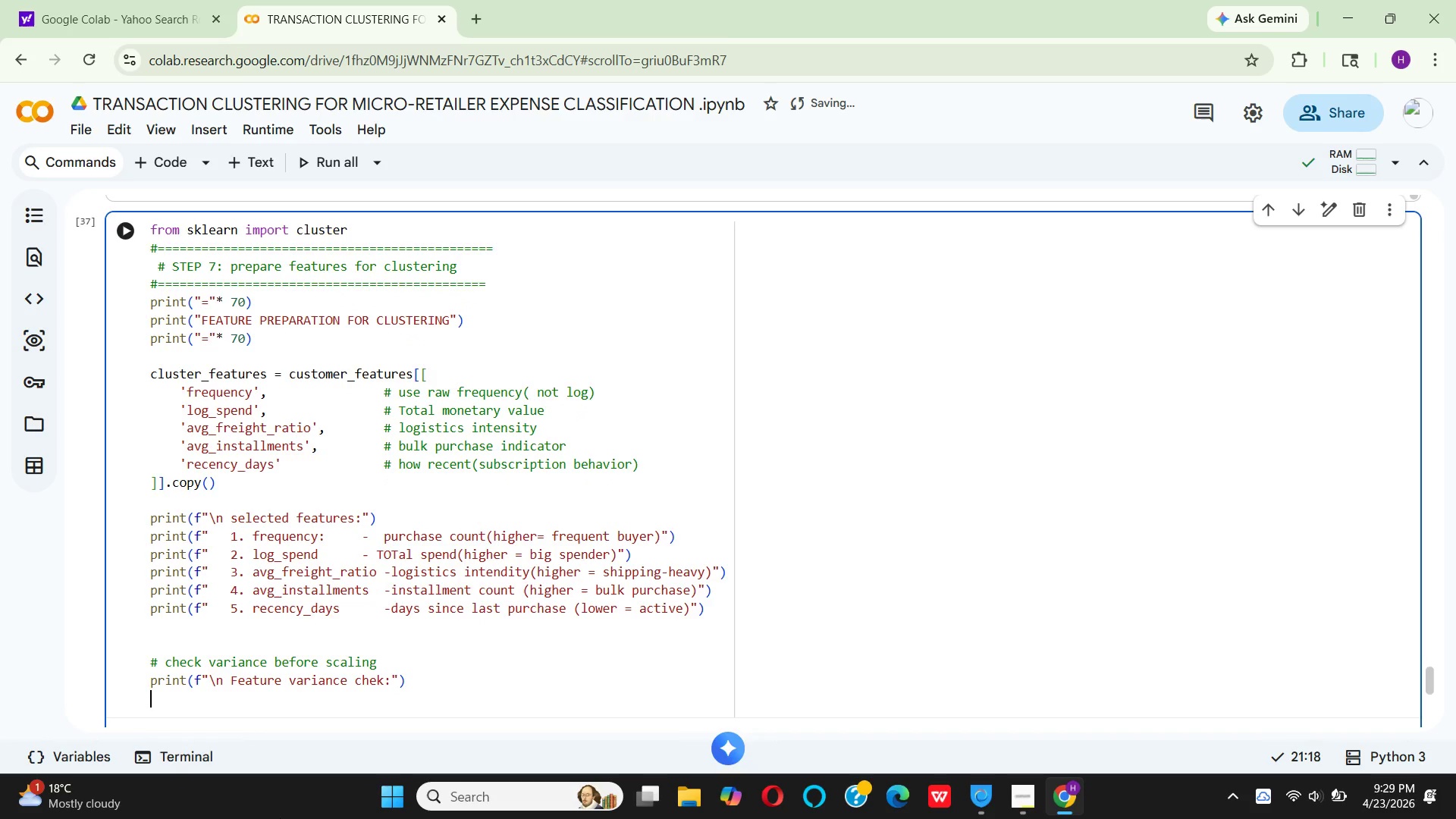 
type(for col in )
 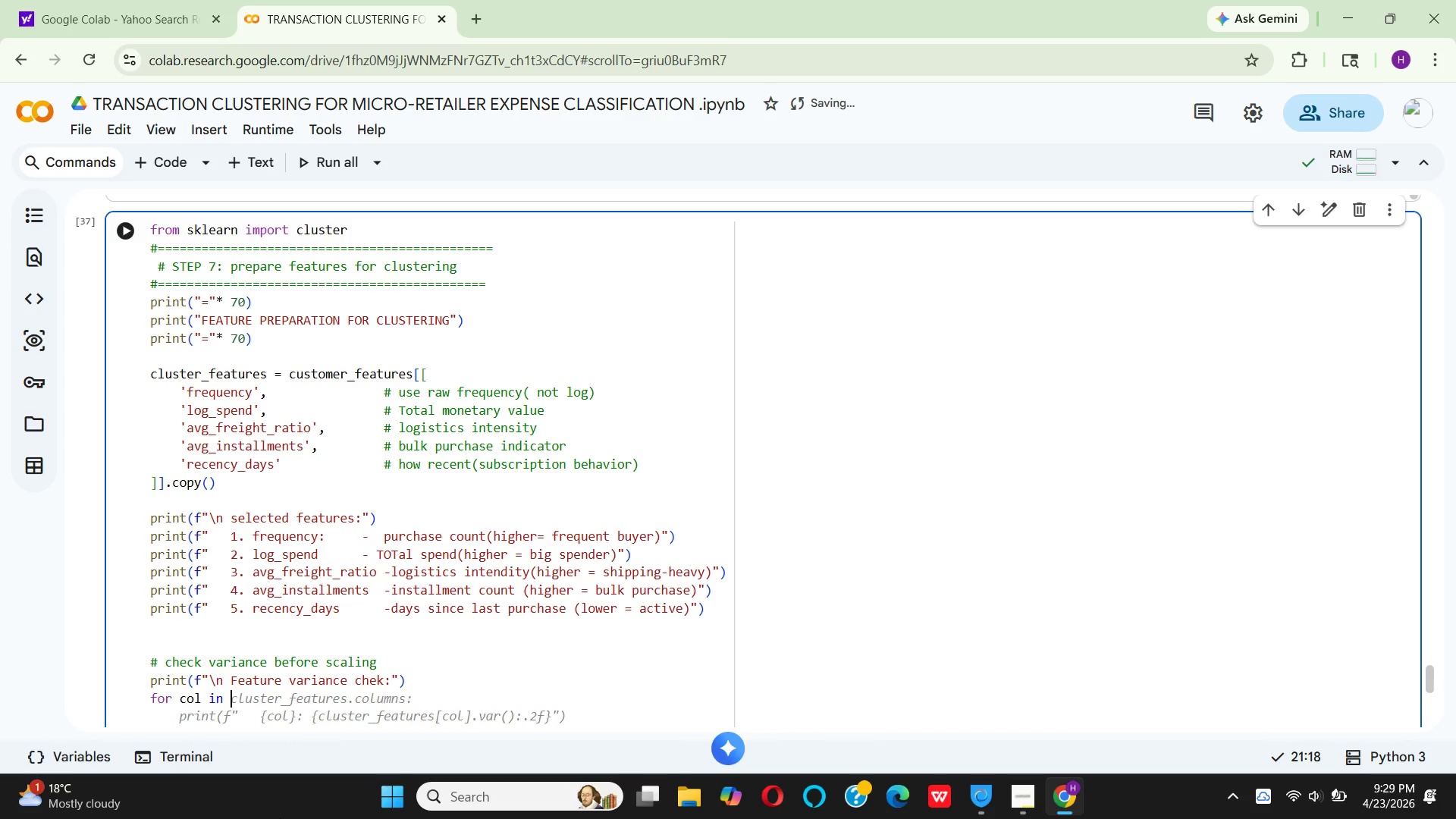 
wait(13.42)
 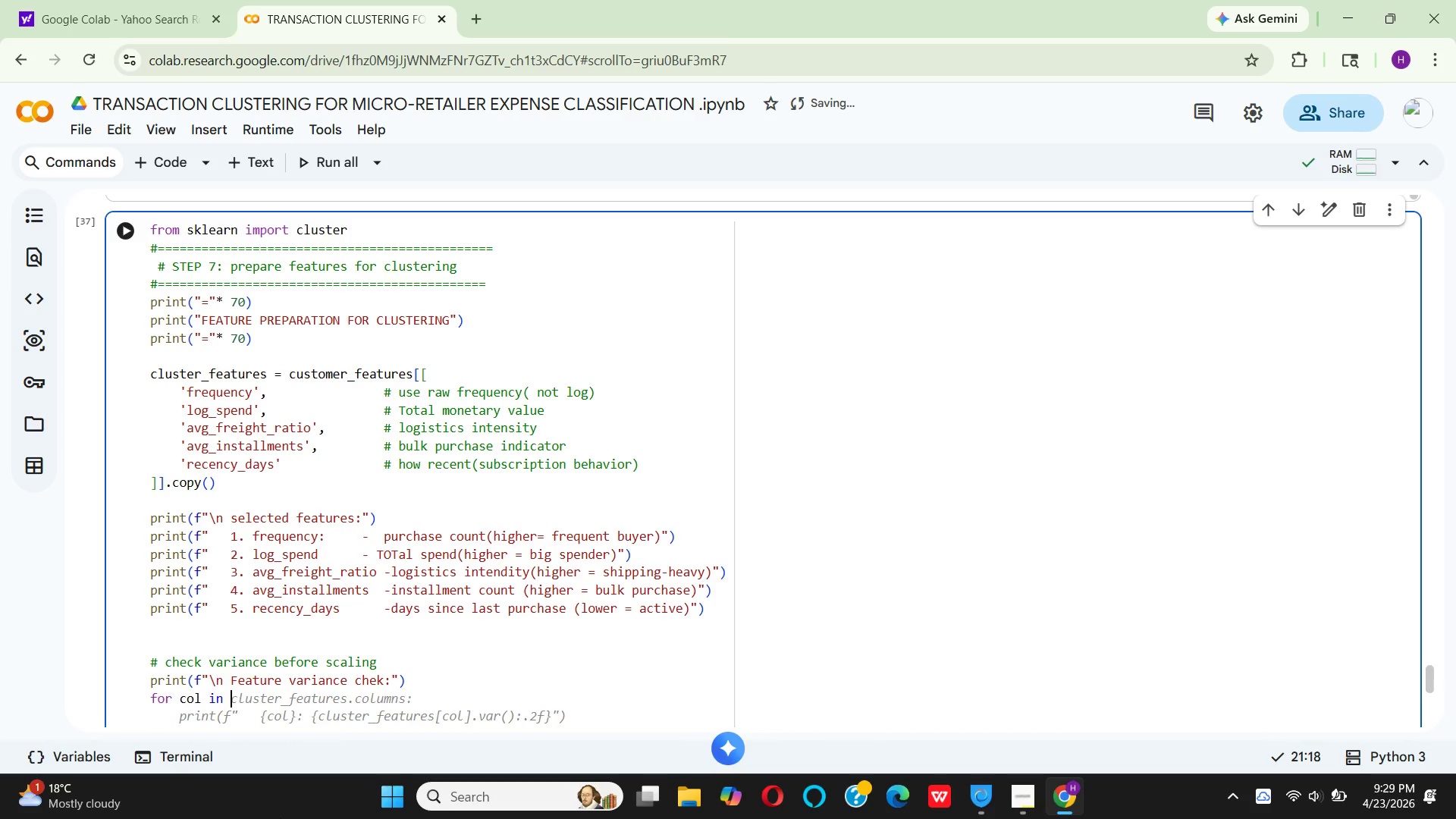 
left_click([316, 682])
 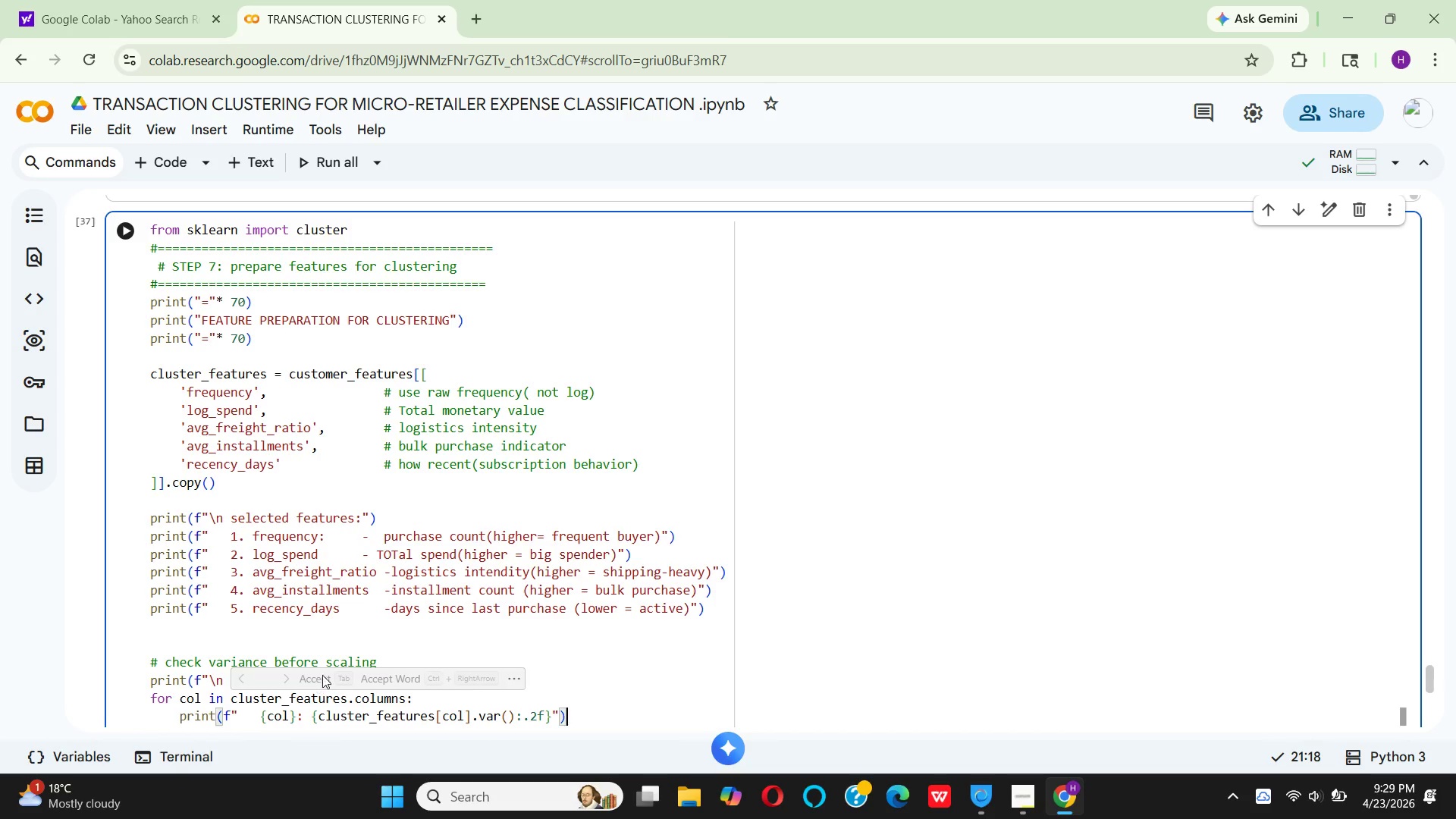 
scroll: coordinate [617, 639], scroll_direction: down, amount: 4.0
 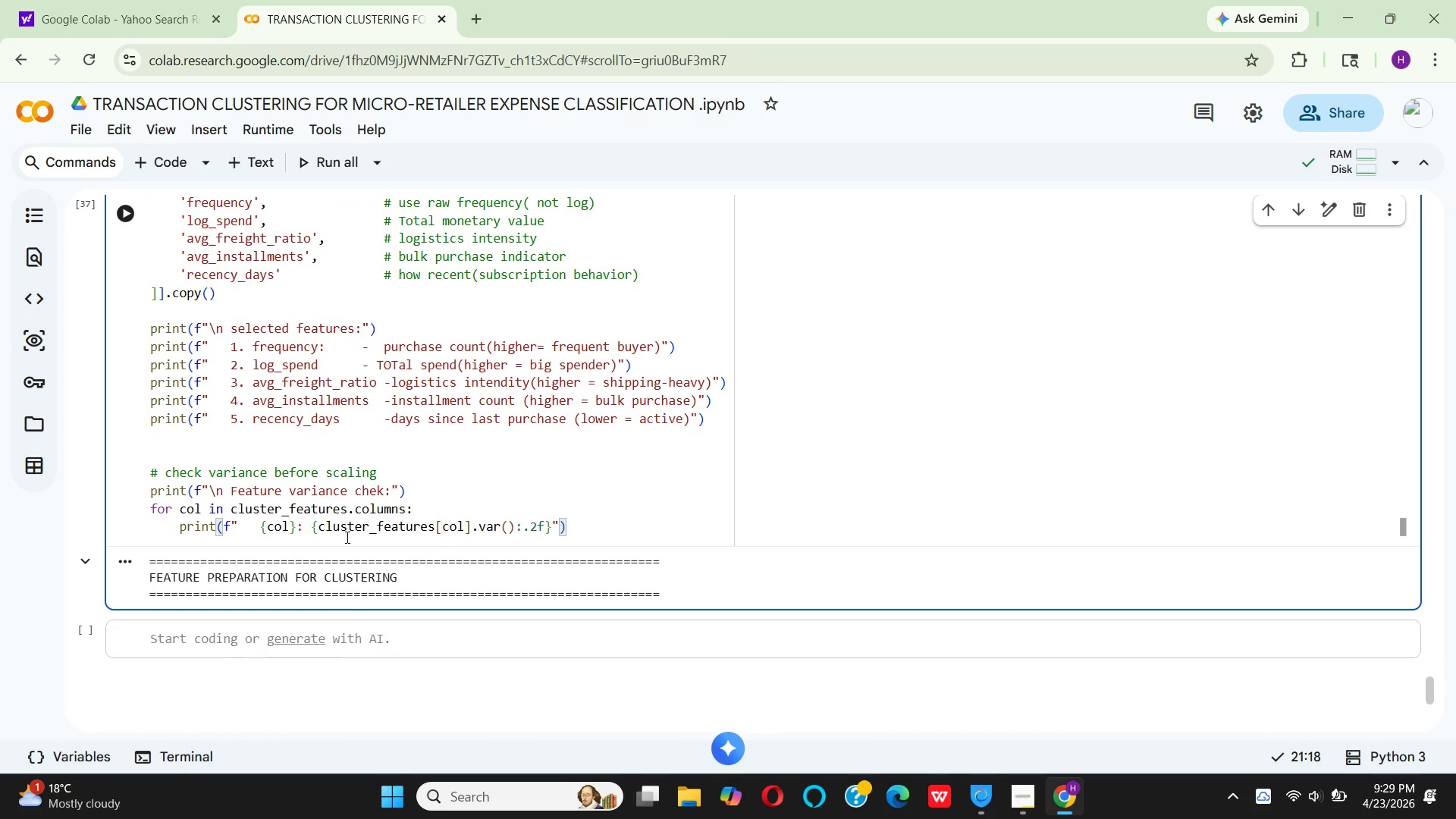 
wait(7.83)
 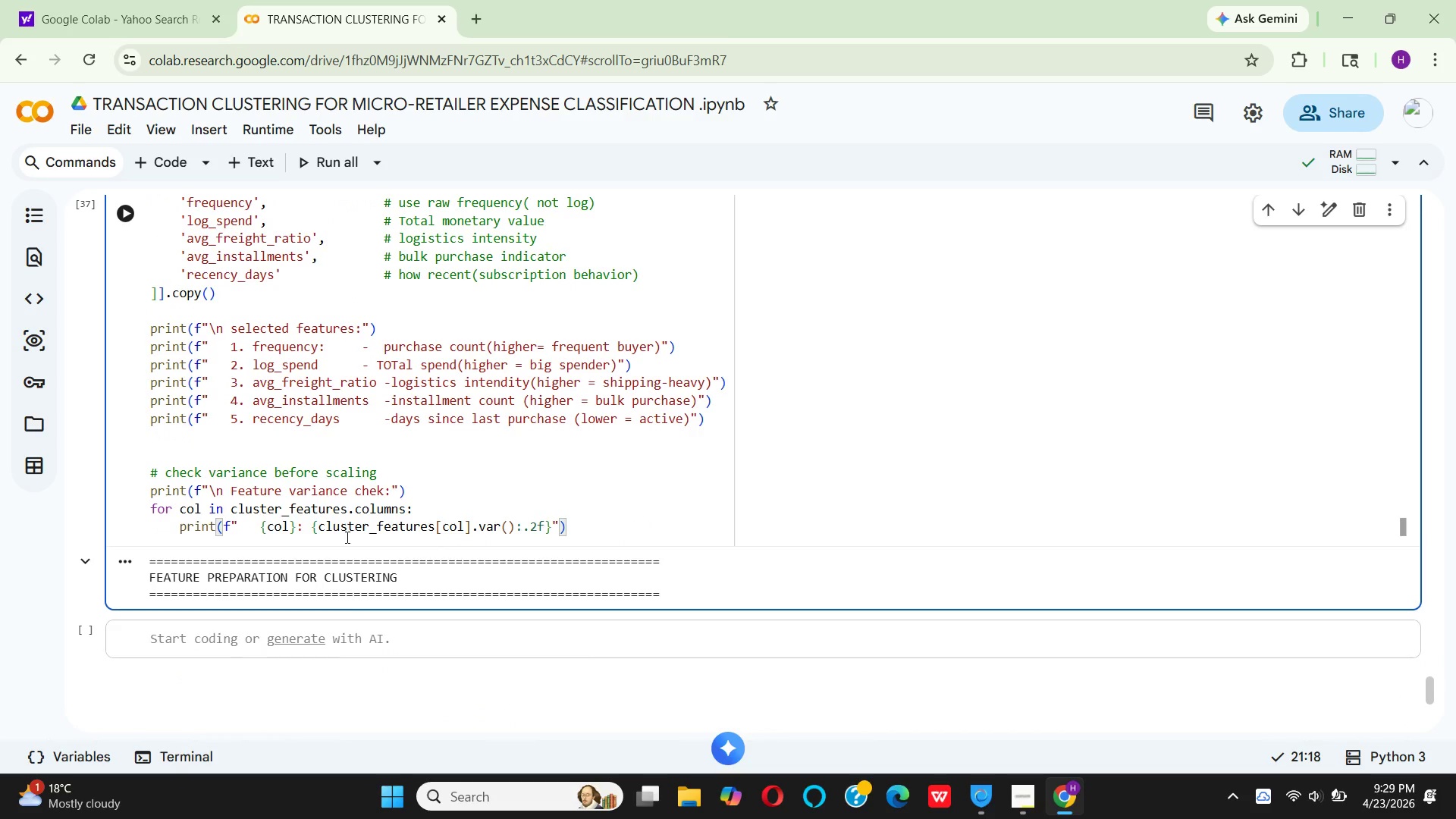 
left_click([432, 516])
 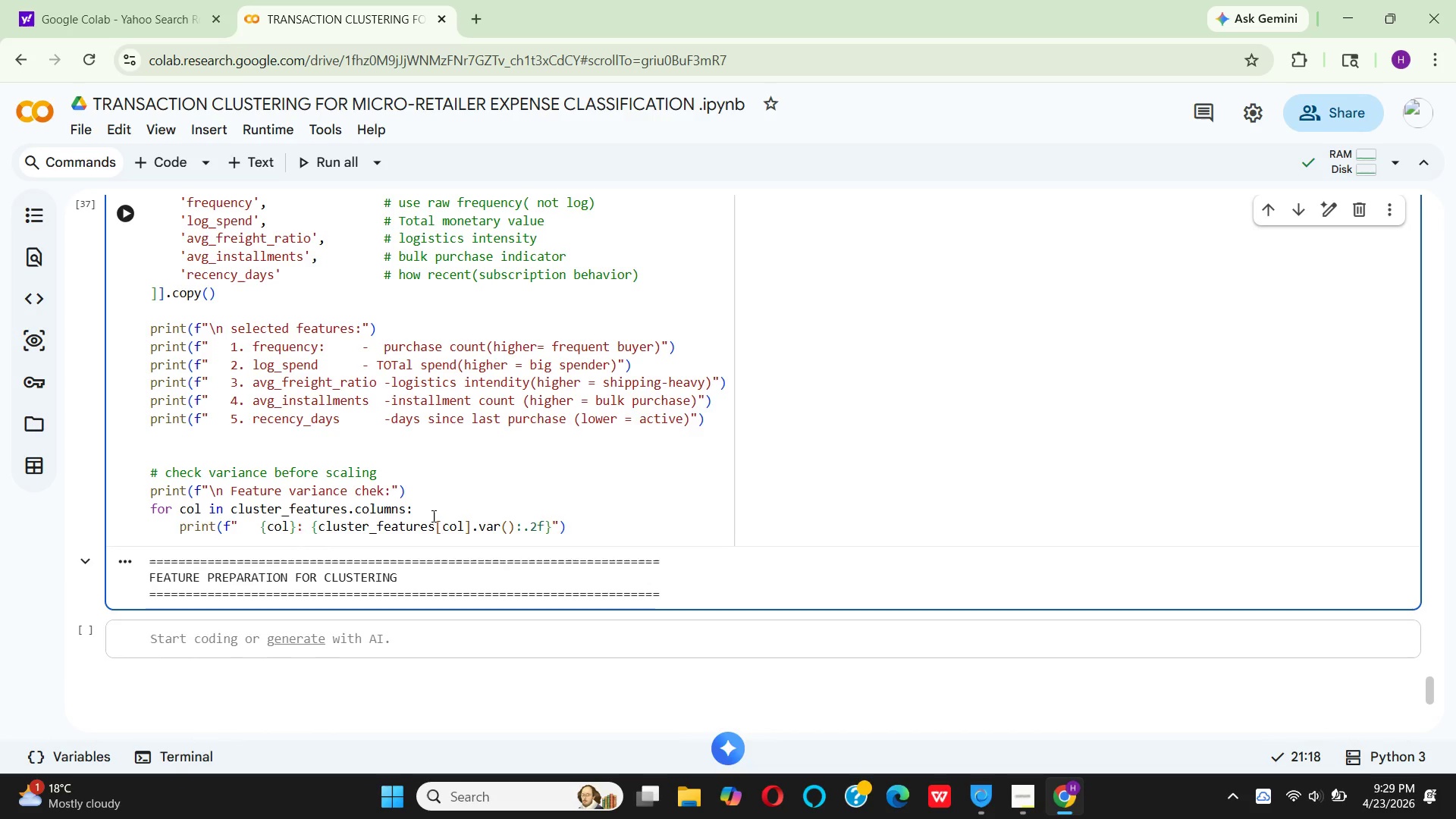 
key(Enter)
 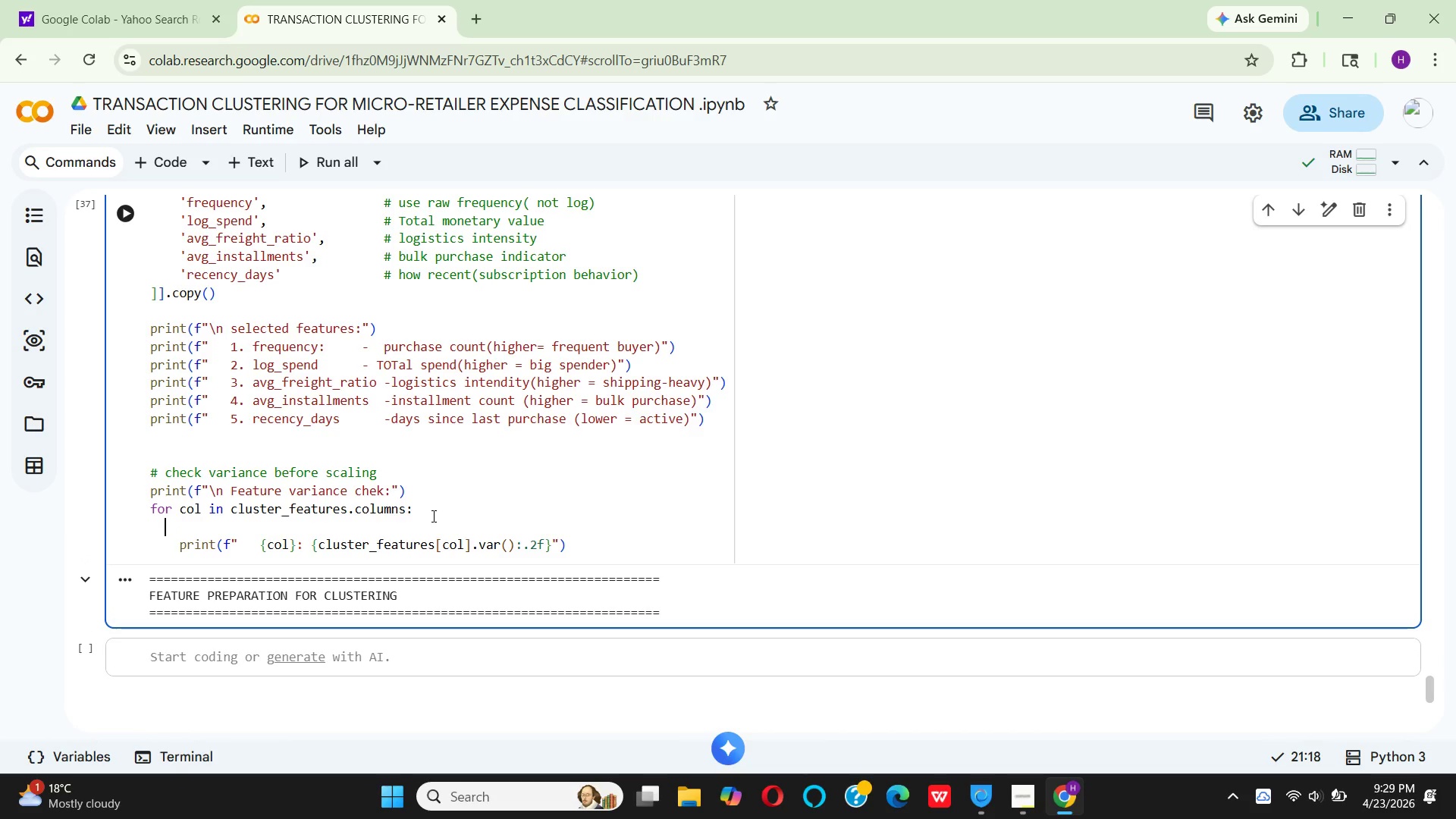 
type(  variance = )
 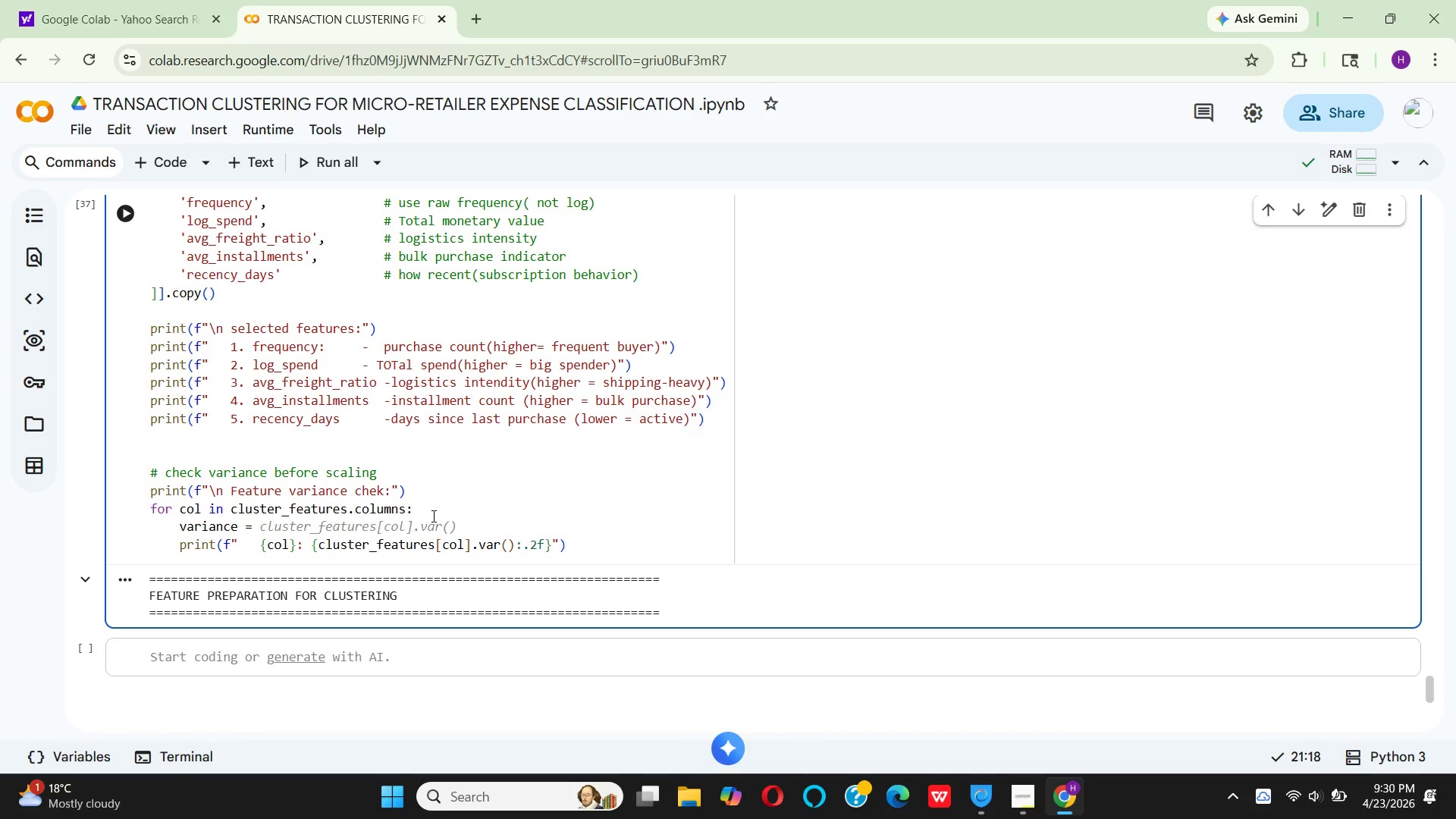 
key(Space)
 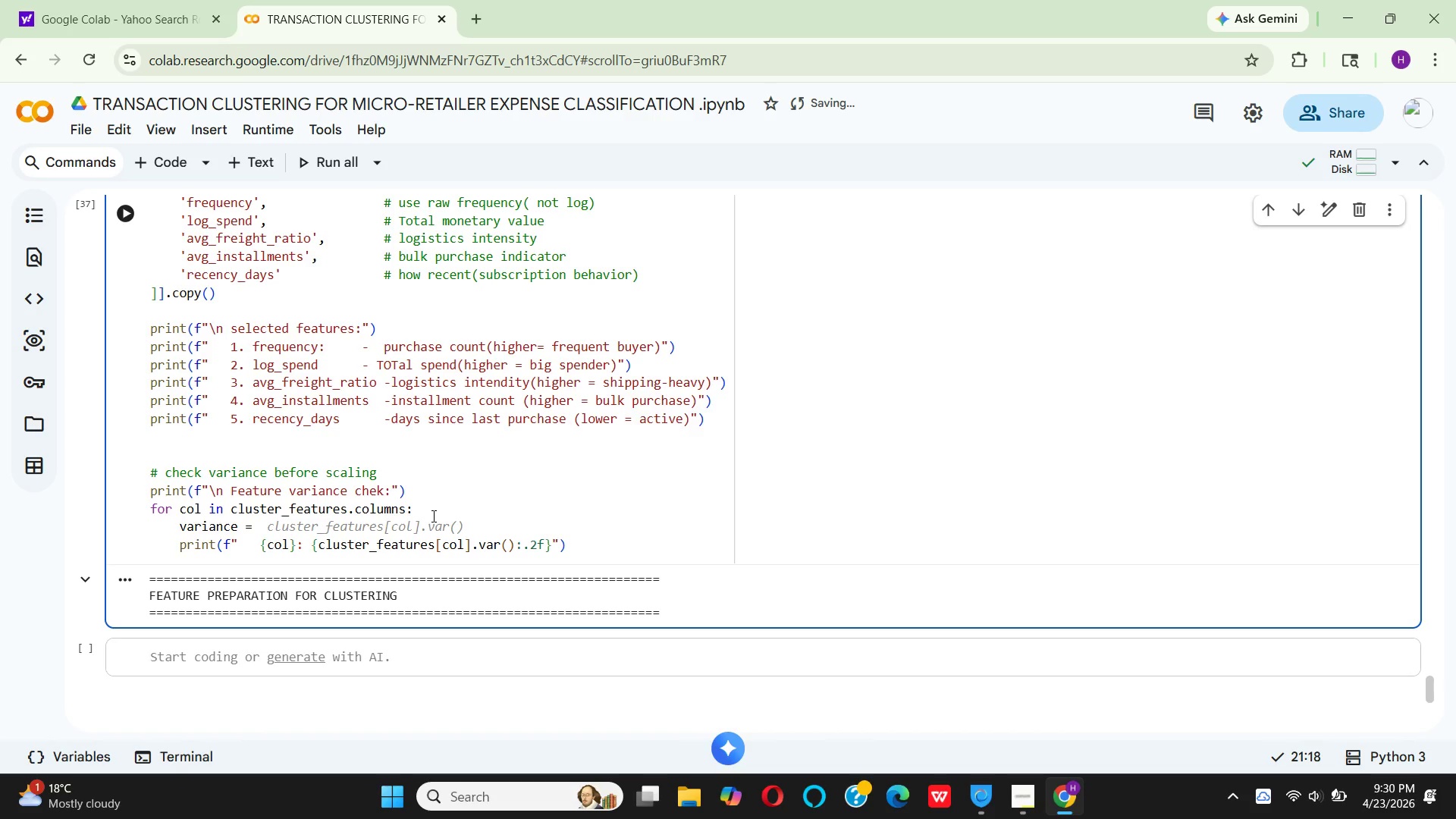 
mouse_move([438, 541])
 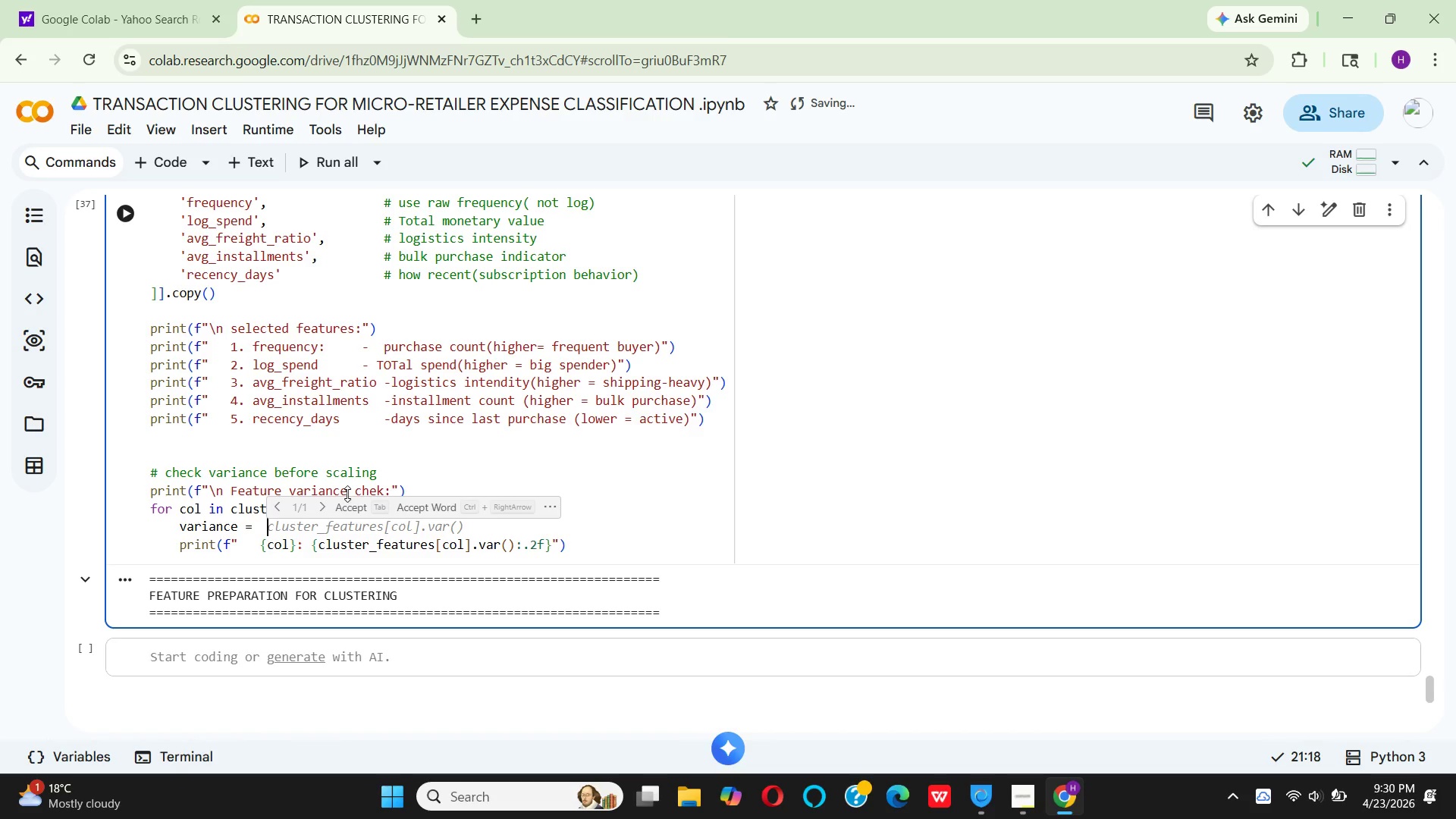 
left_click([347, 508])
 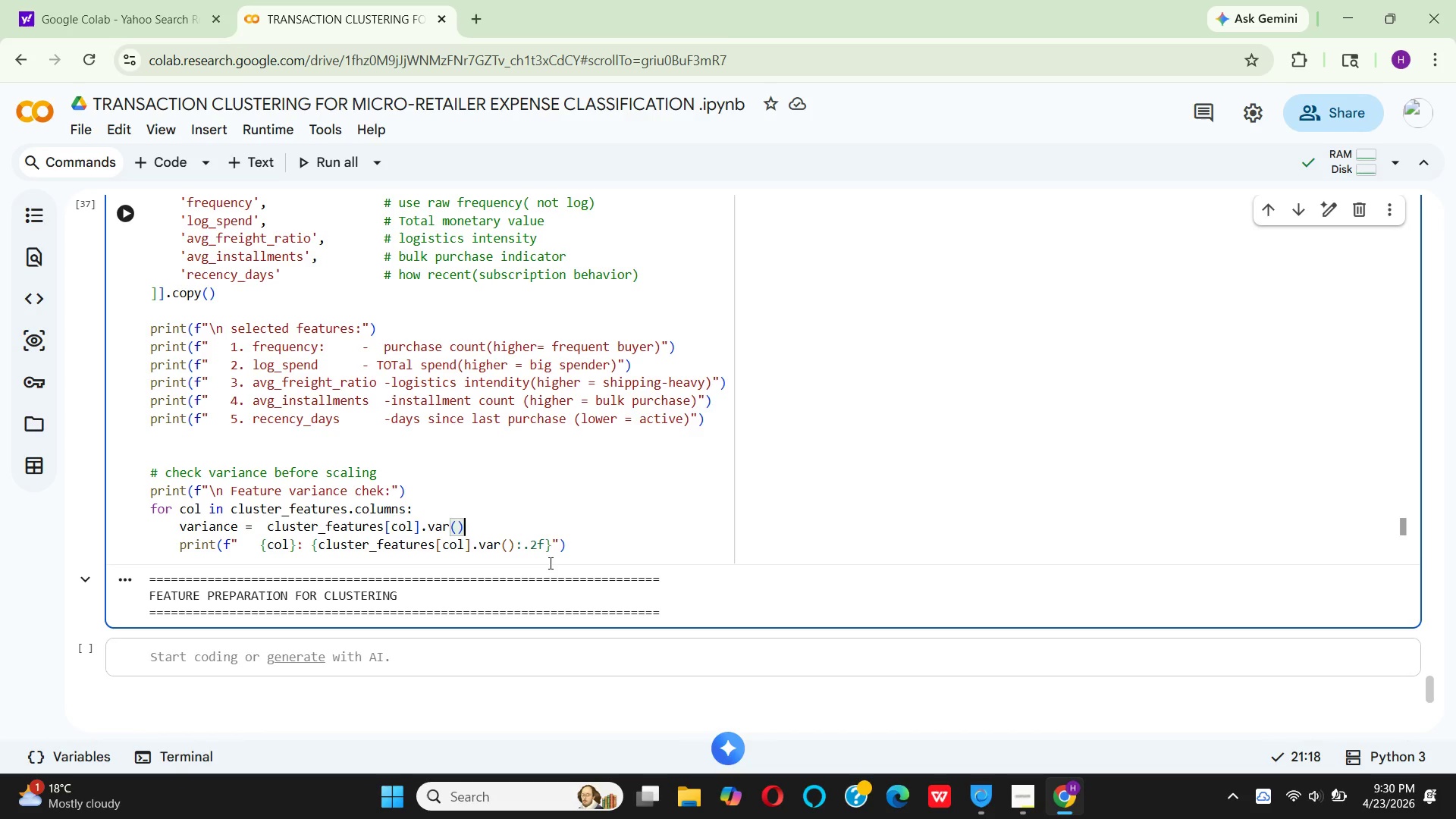 
wait(13.31)
 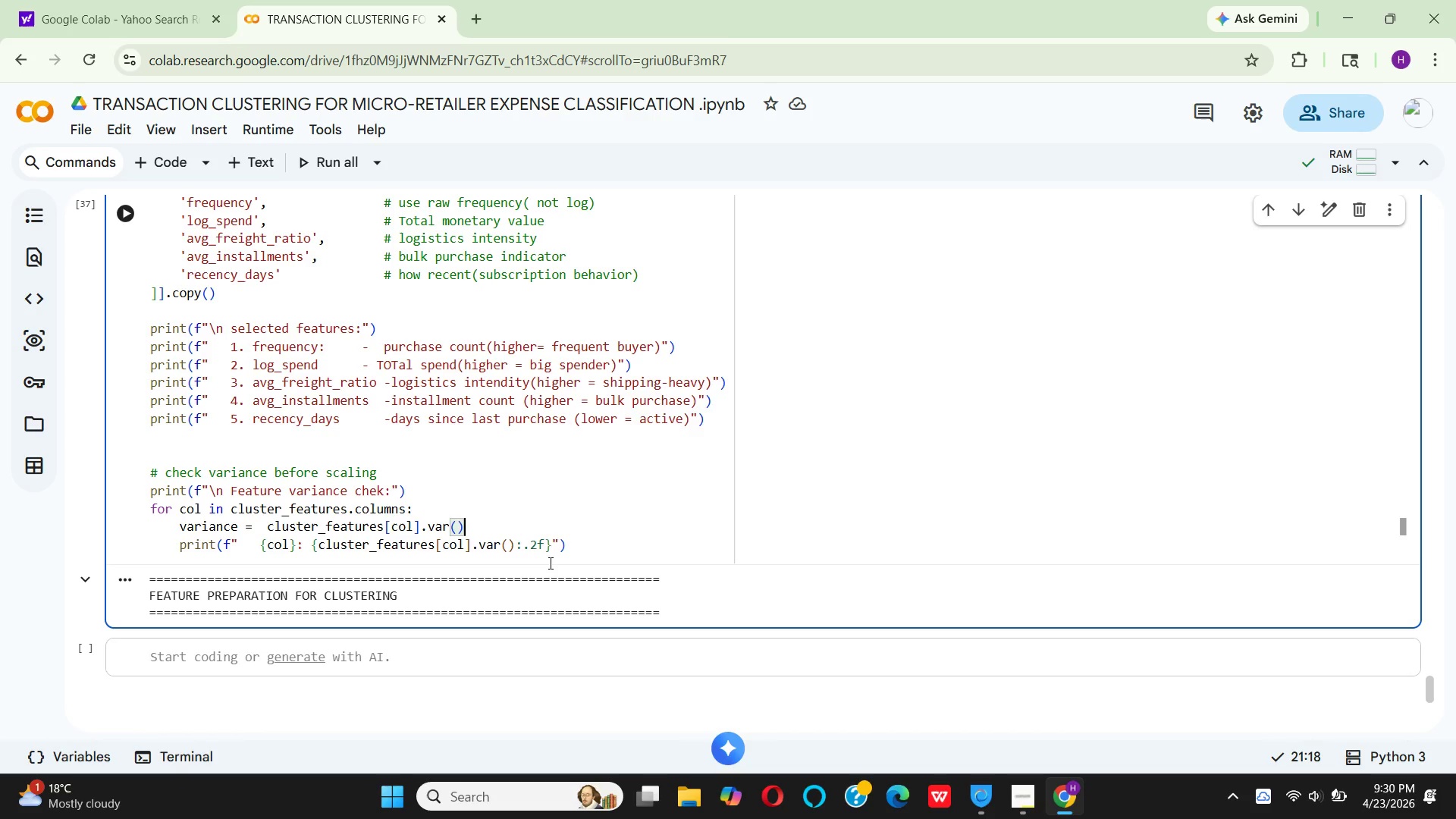 
left_click([418, 531])
 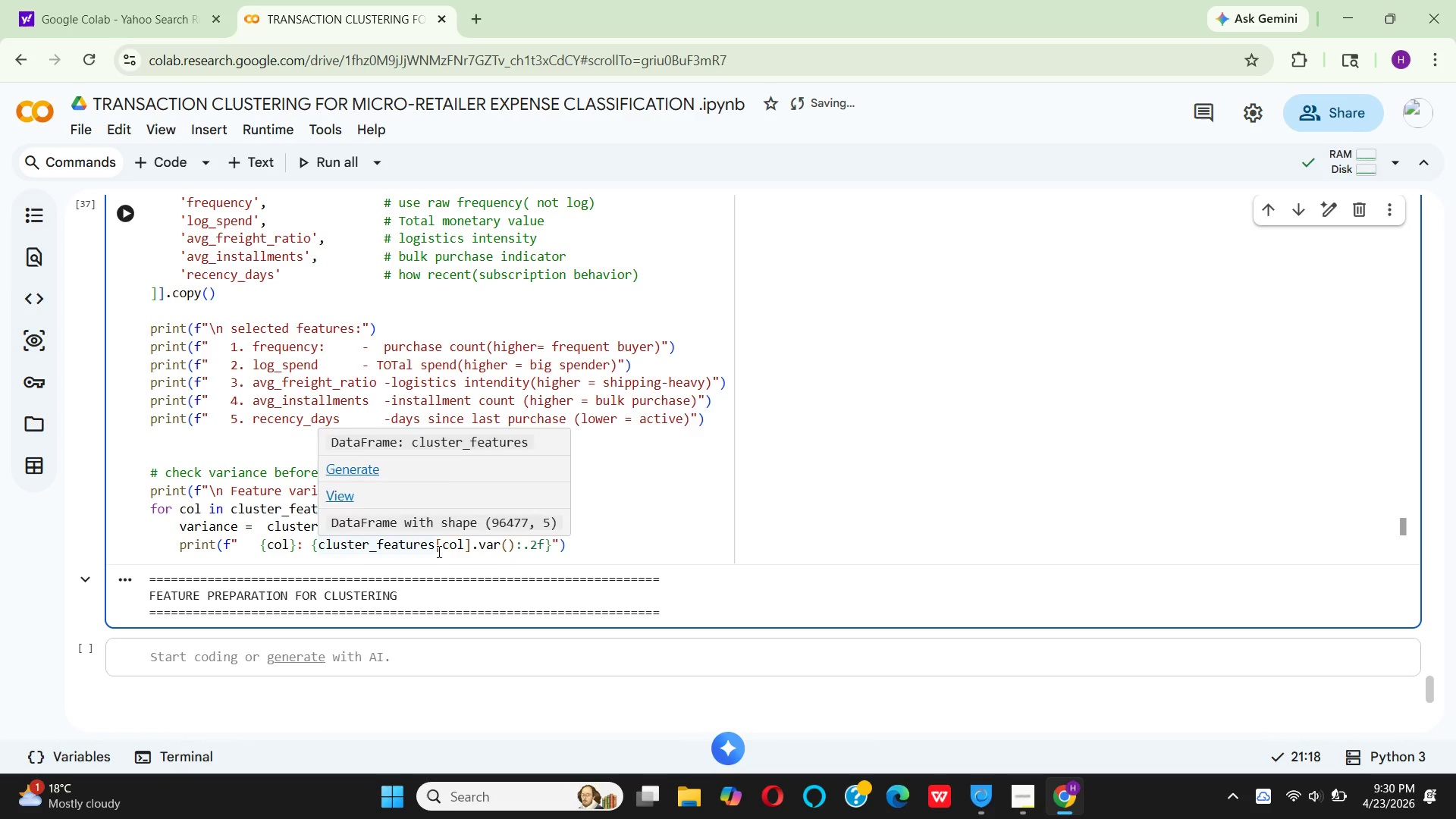 
wait(24.22)
 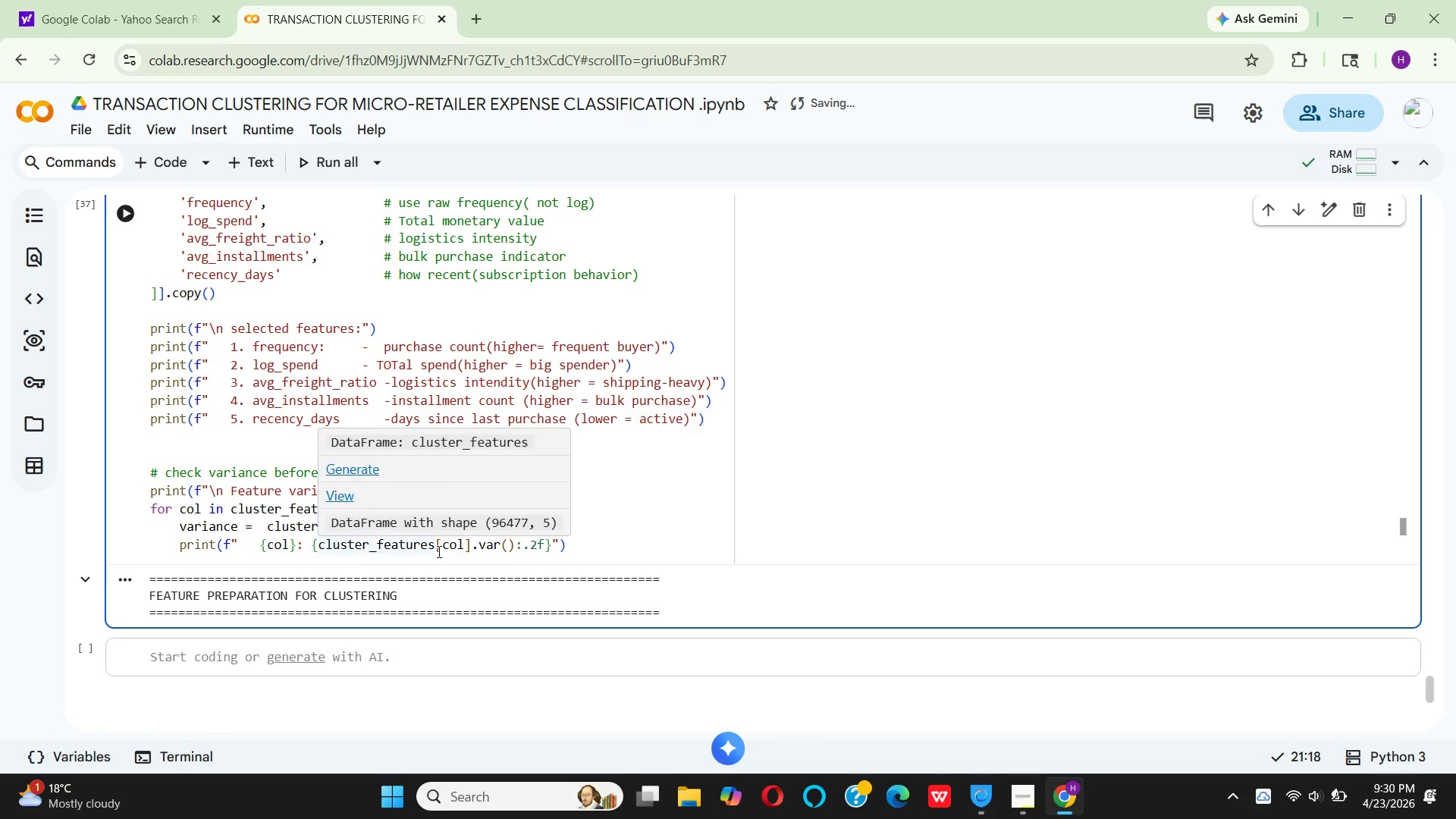 
left_click([300, 545])
 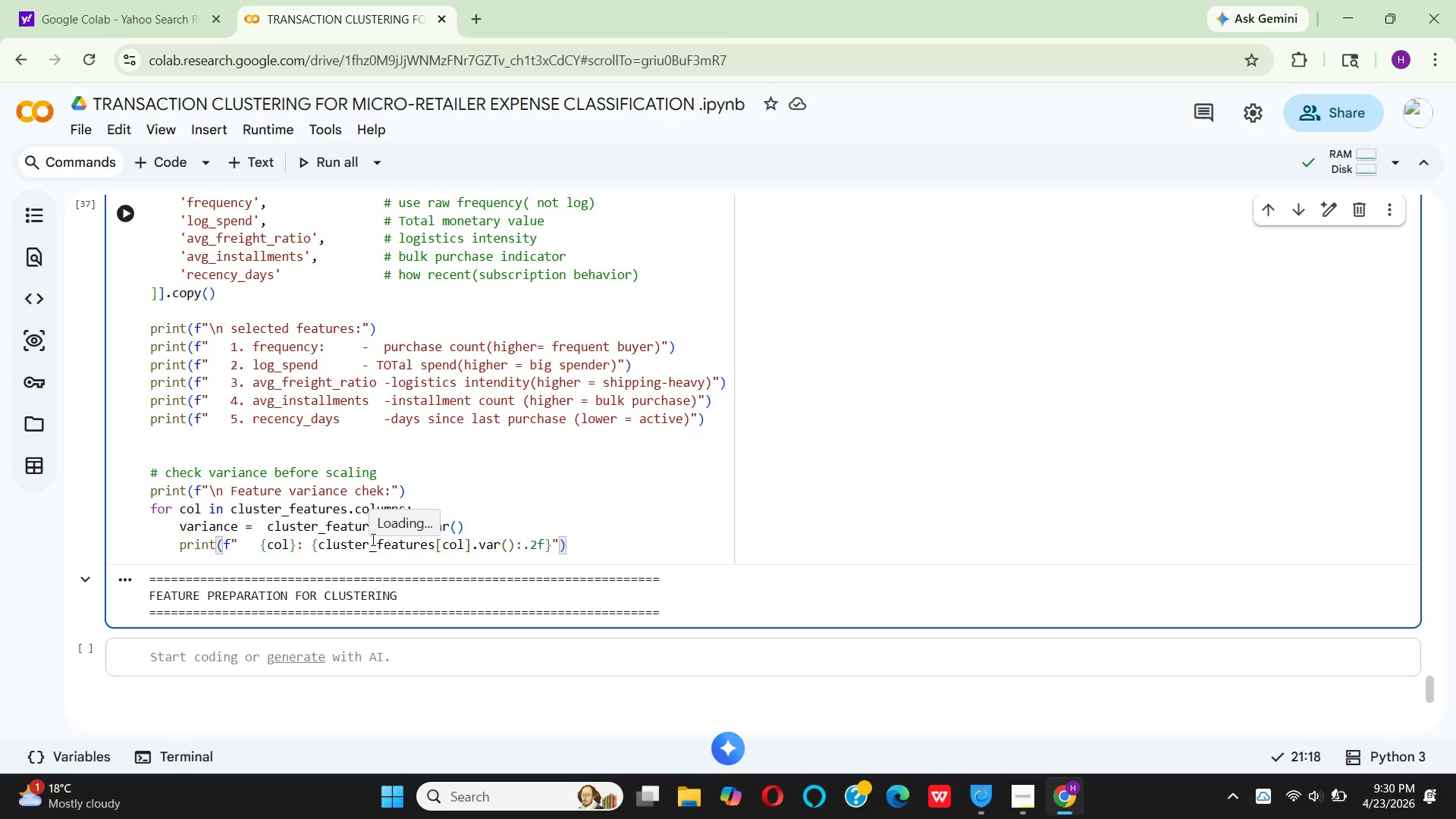 
type( variance = {)
 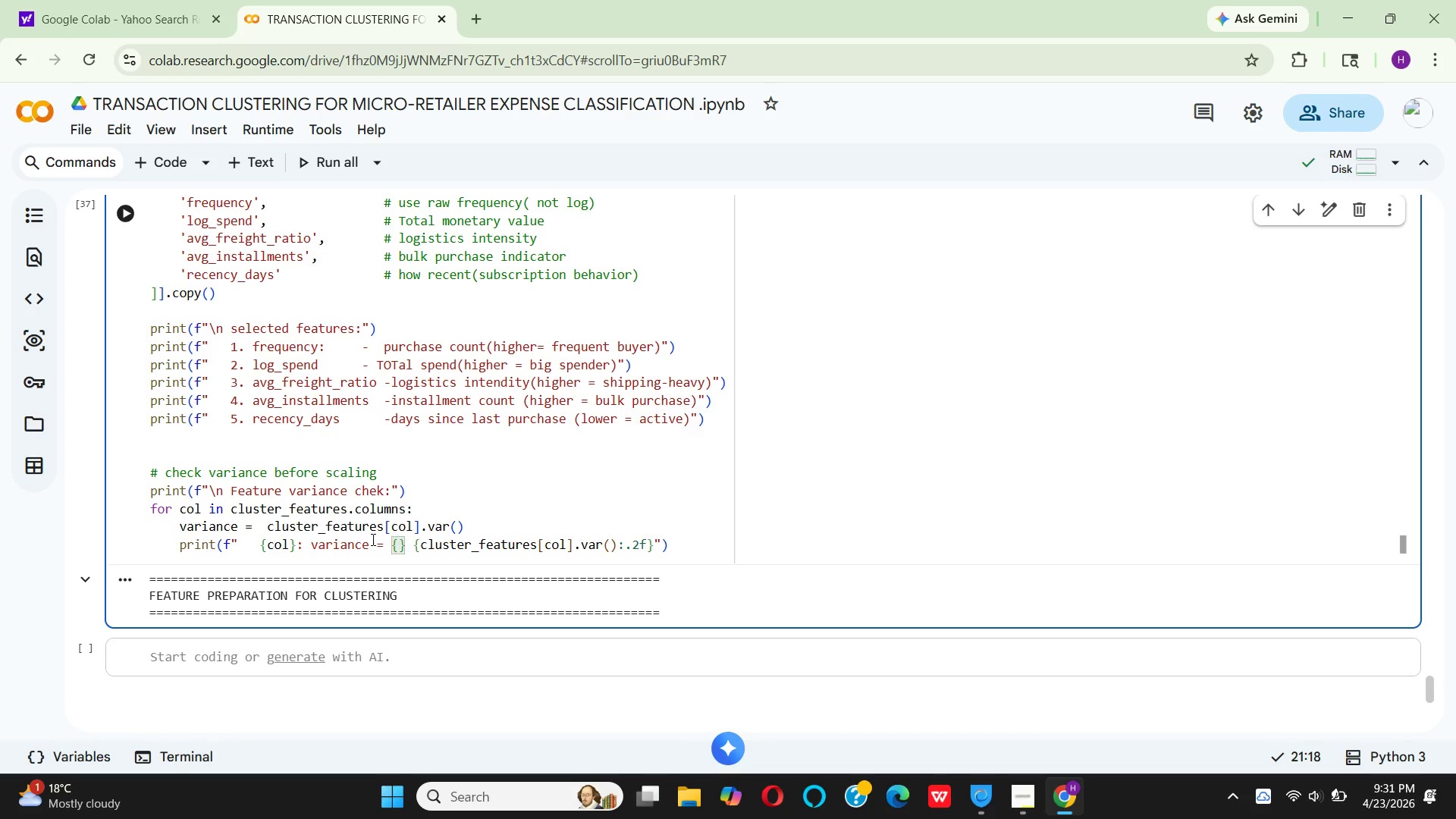 
type(var)
 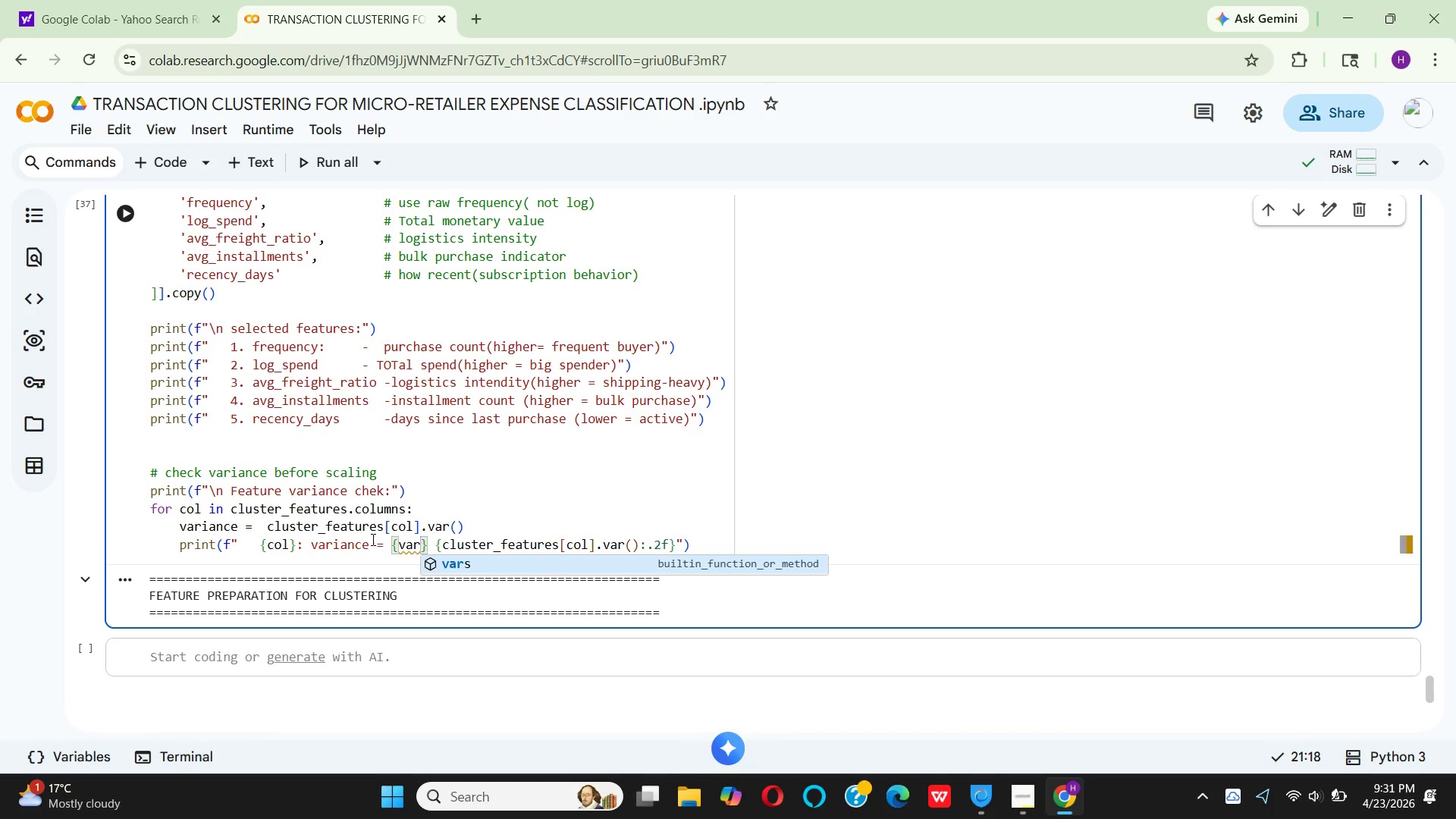 
type(ia)
 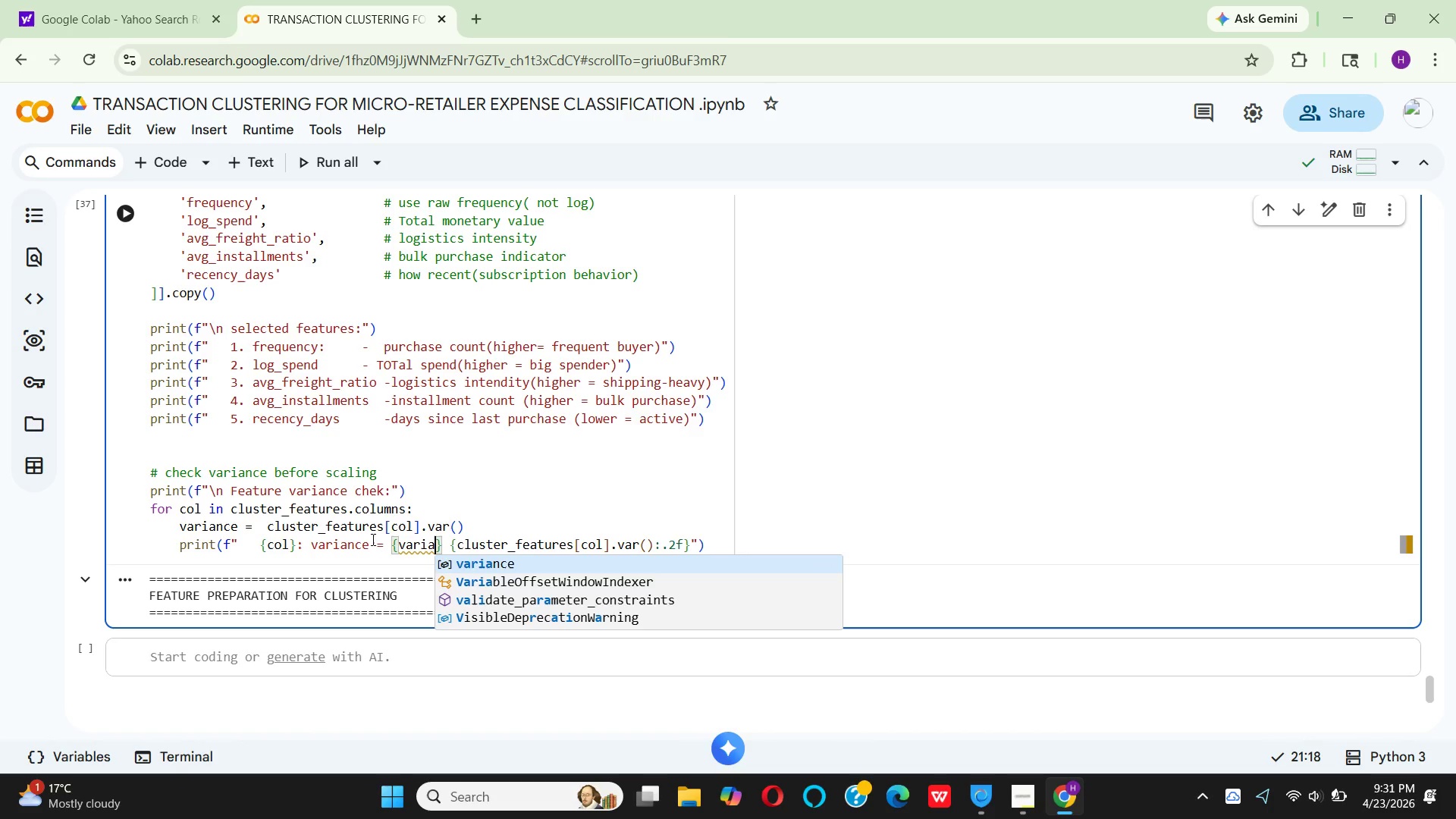 
wait(8.12)
 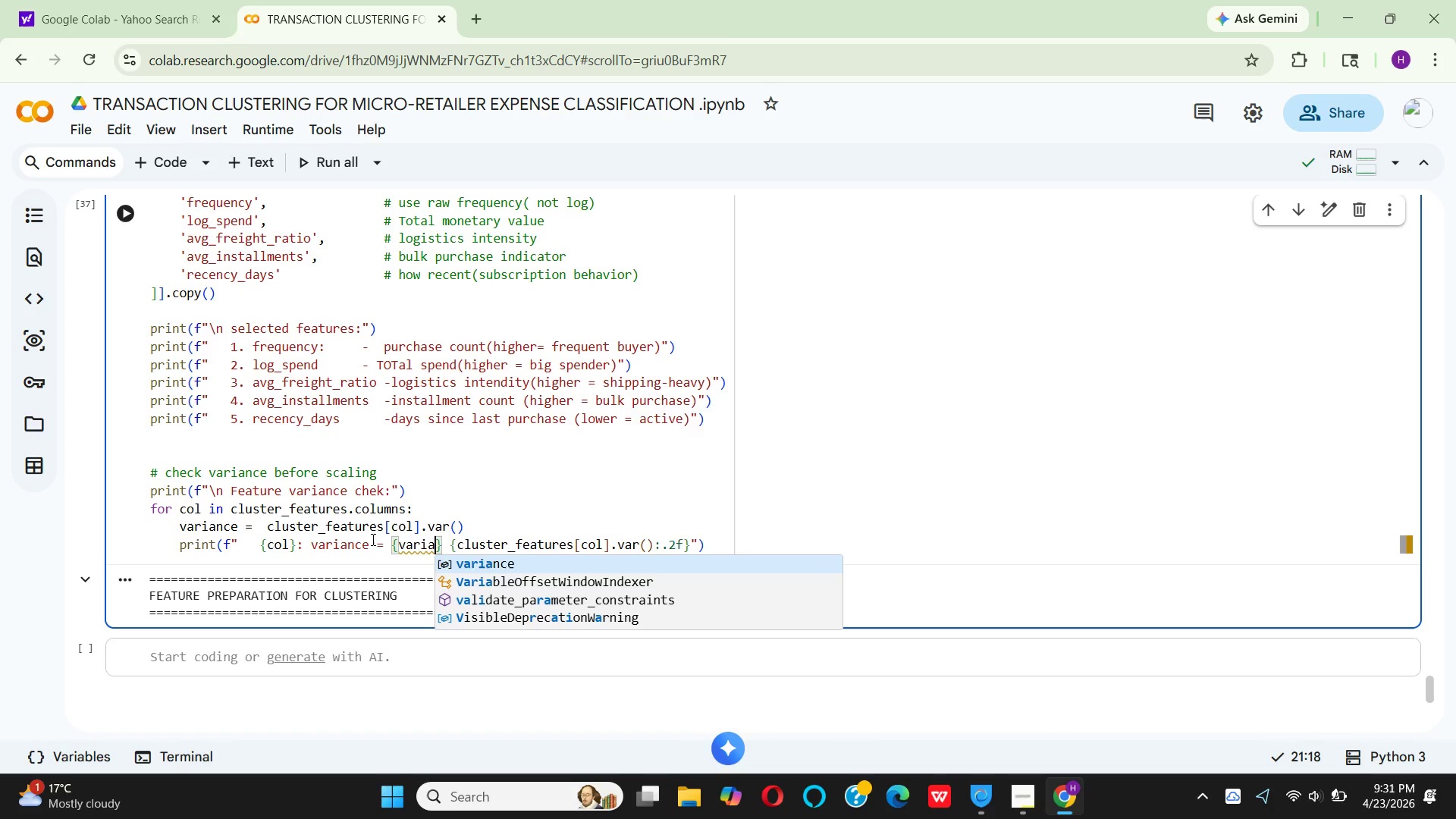 
type(nce)
 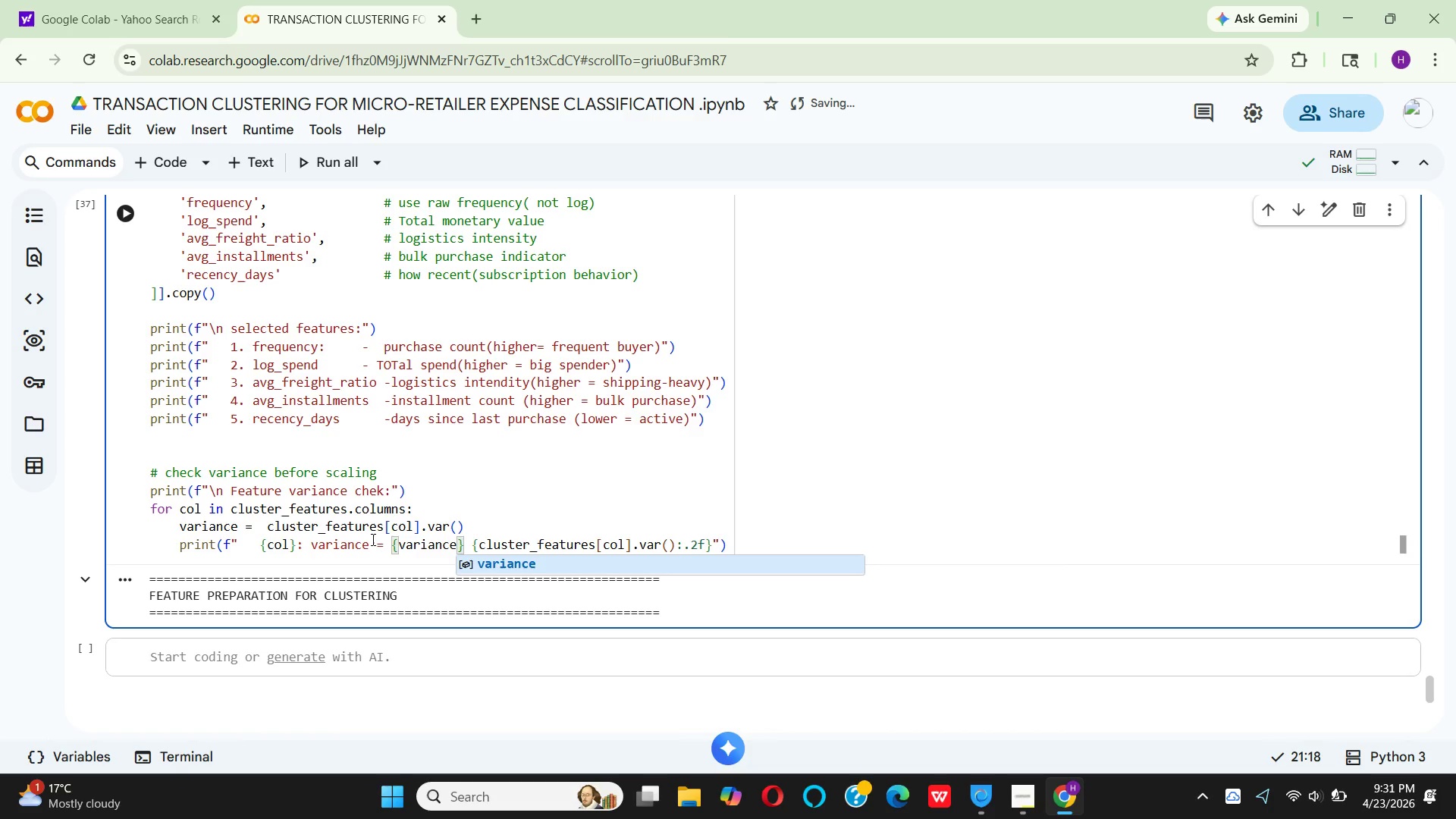 
key(Shift+Semicolon)
 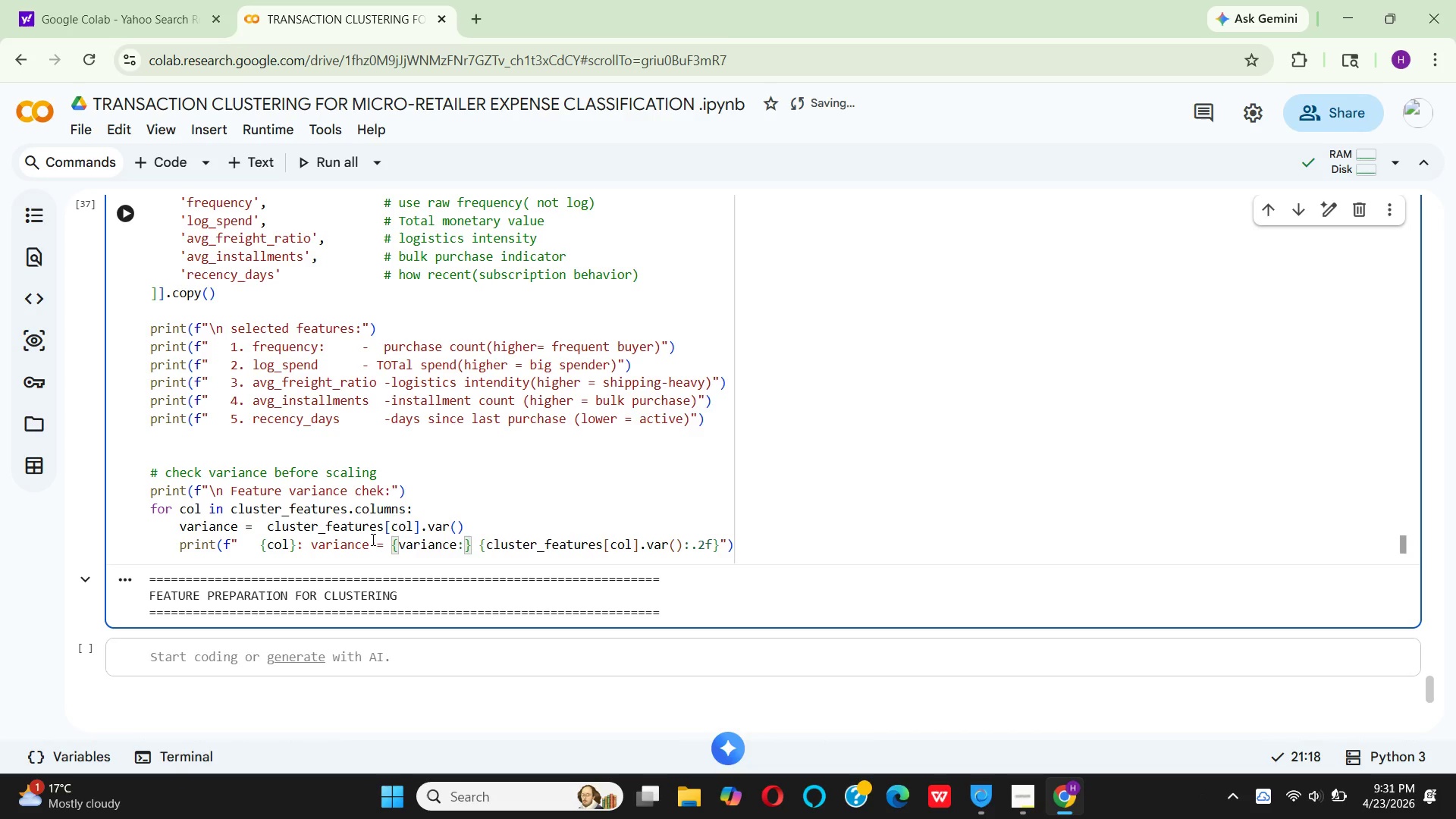 
type(.4f)
 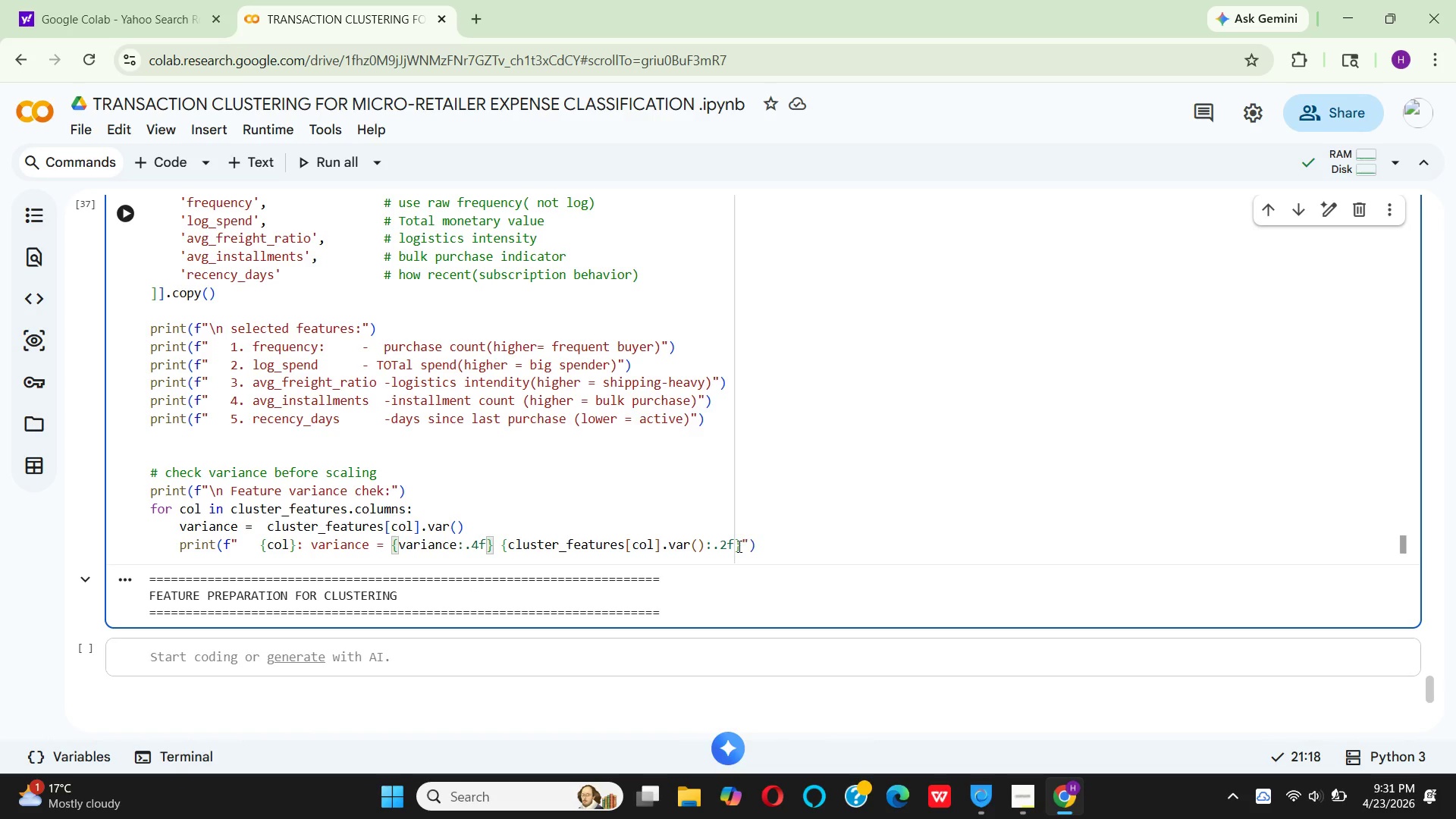 
left_click_drag(start_coordinate=[741, 541], to_coordinate=[499, 538])
 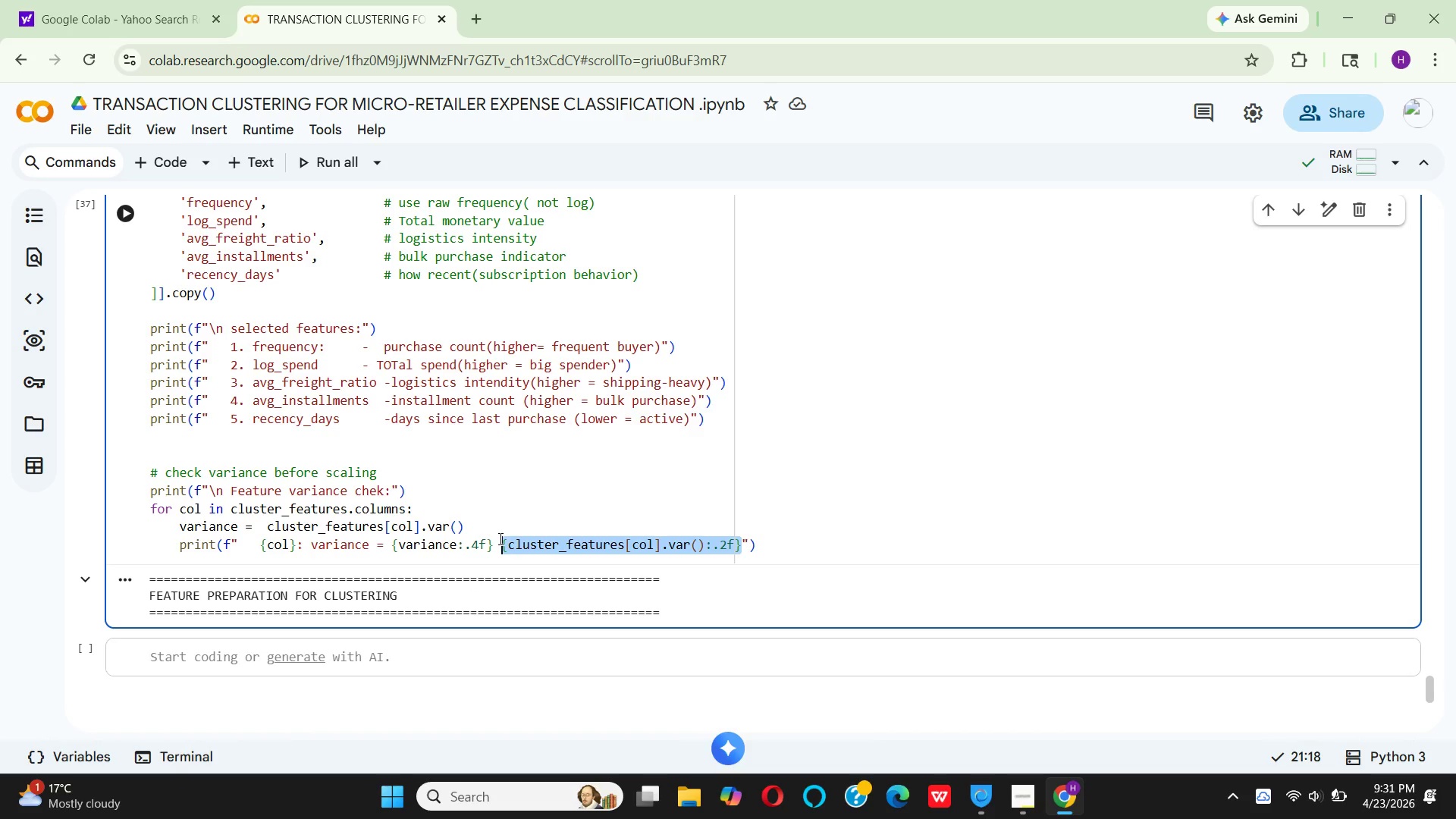 
key(Backspace)
 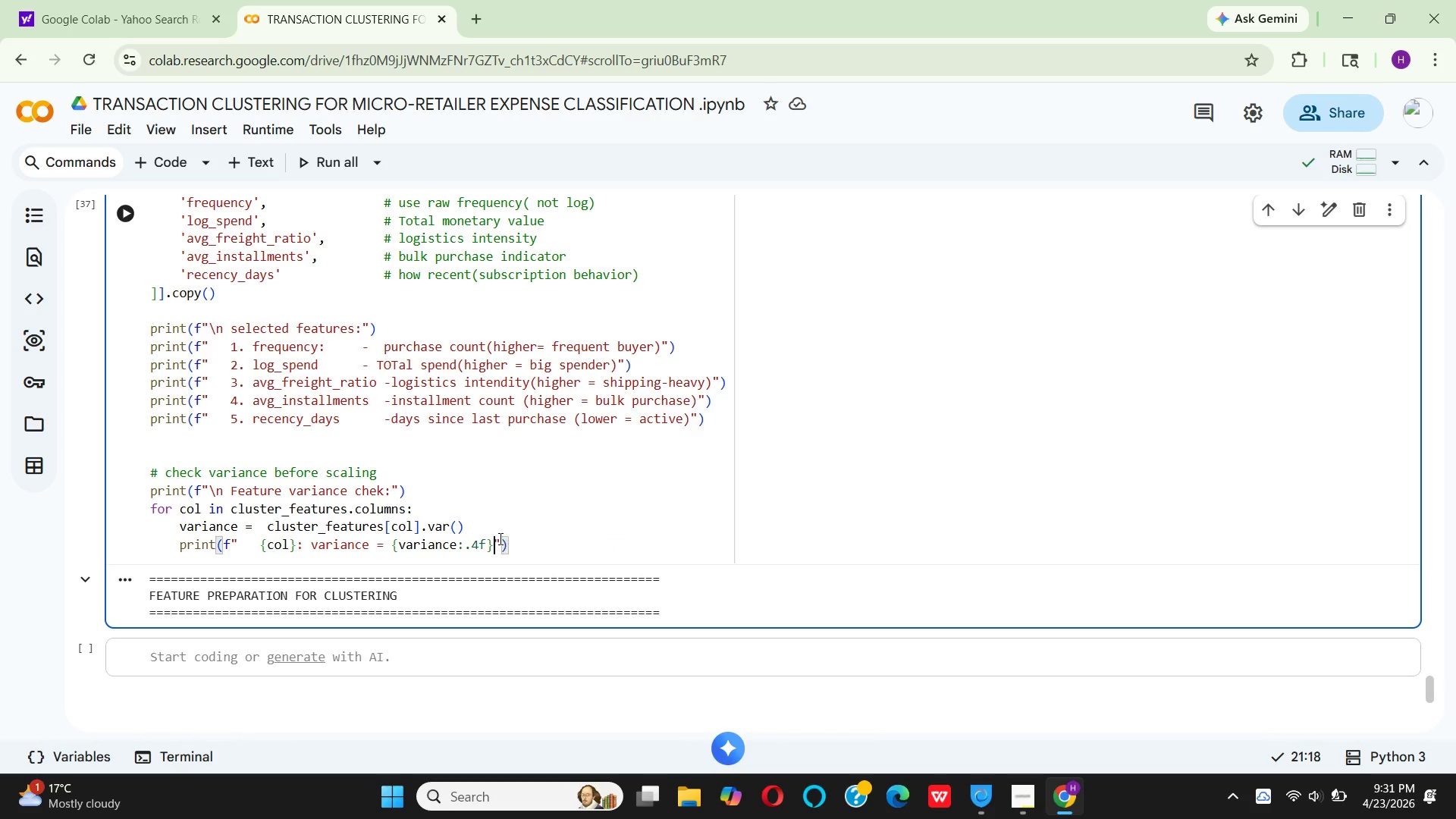 
key(Backspace)
 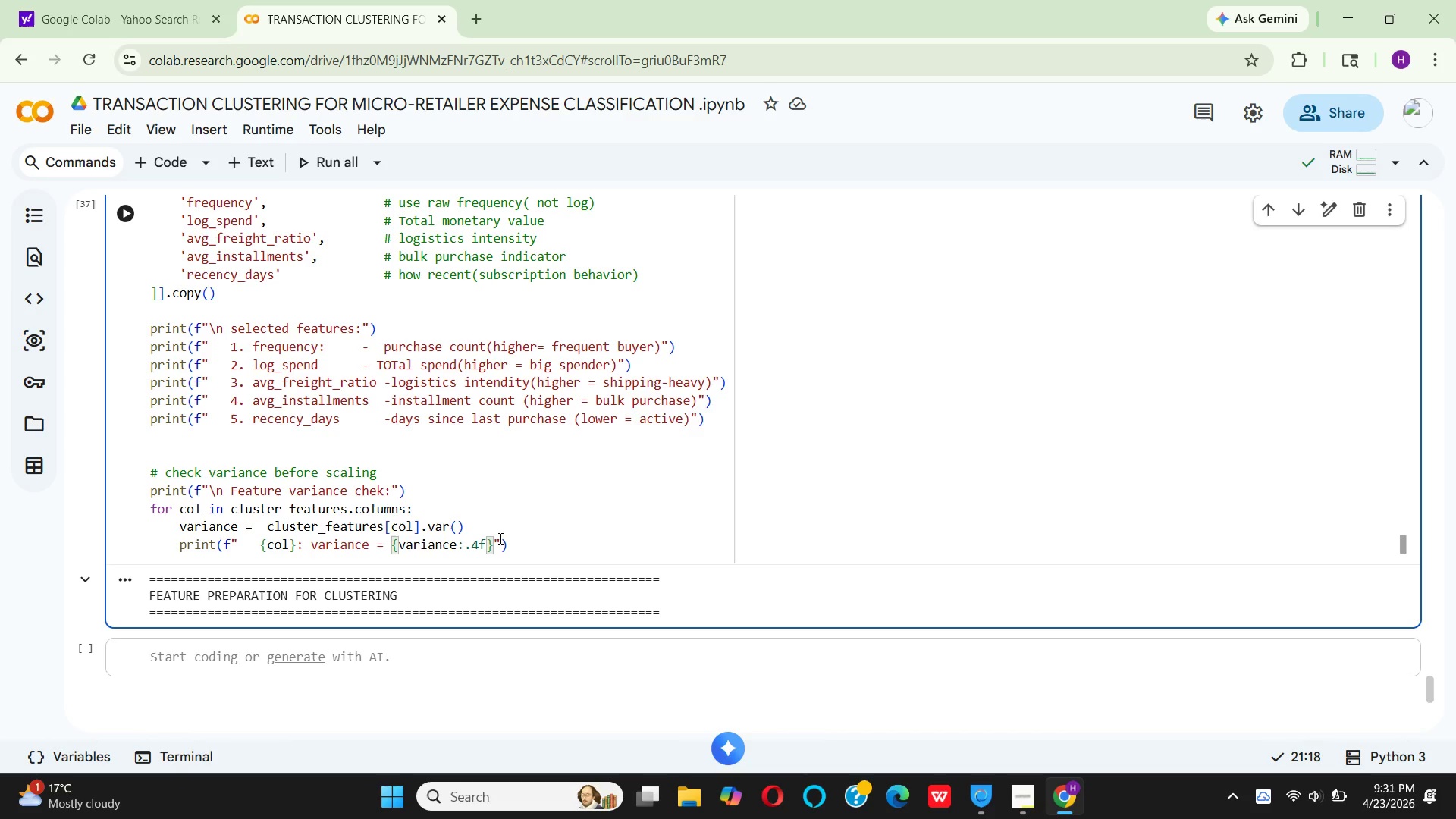 
left_click([525, 548])
 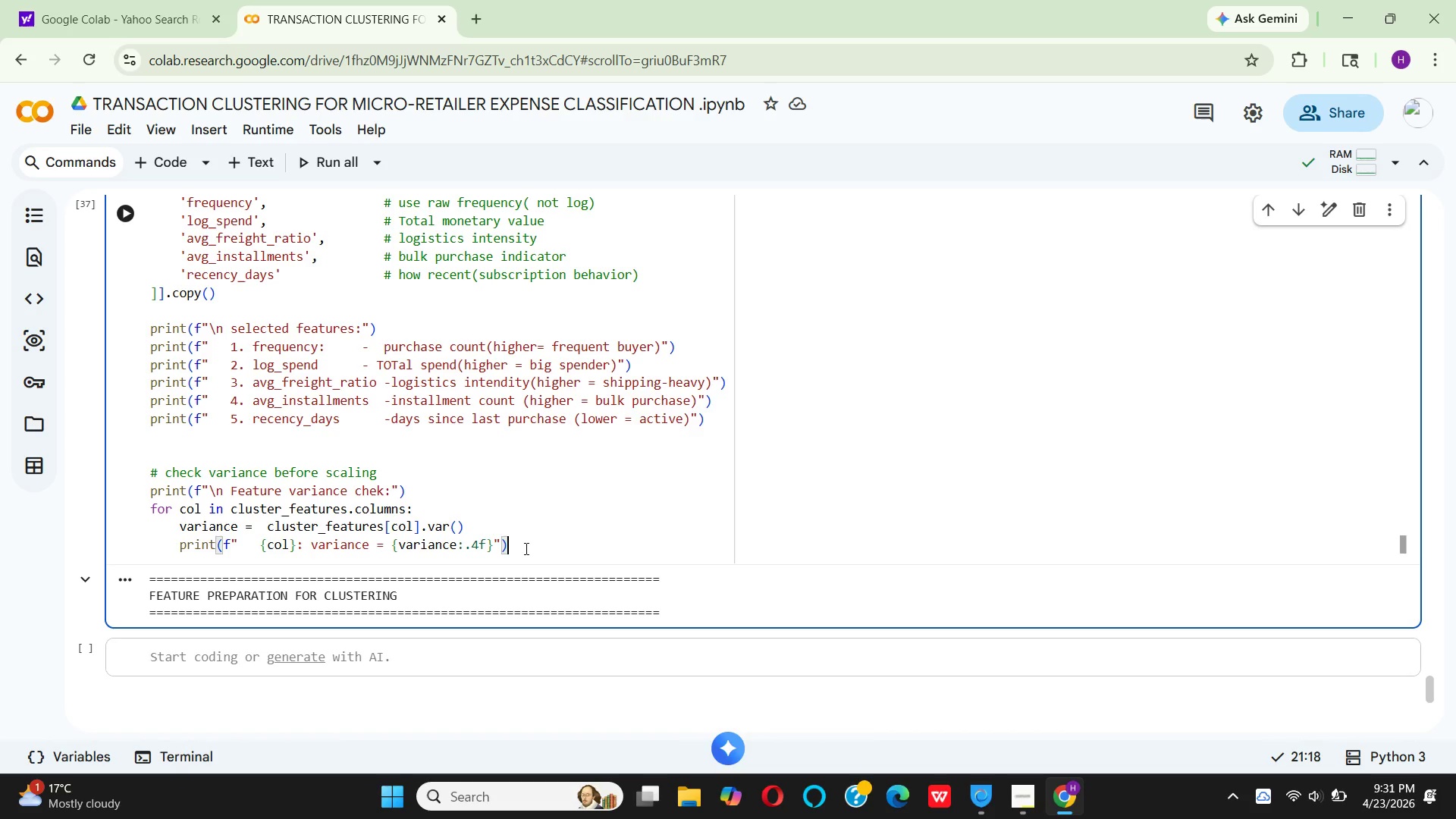 
wait(10.06)
 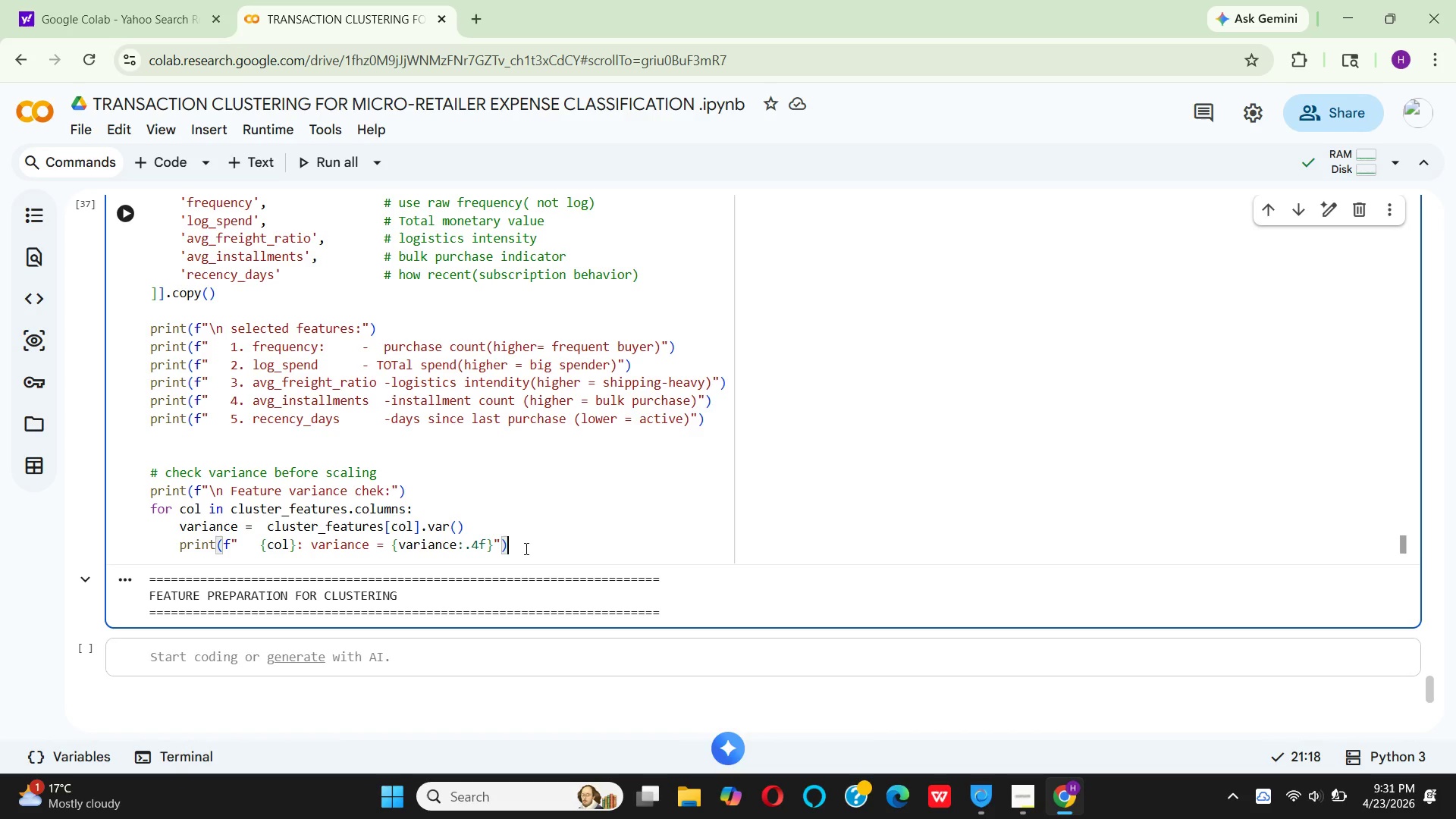 
key(Enter)
 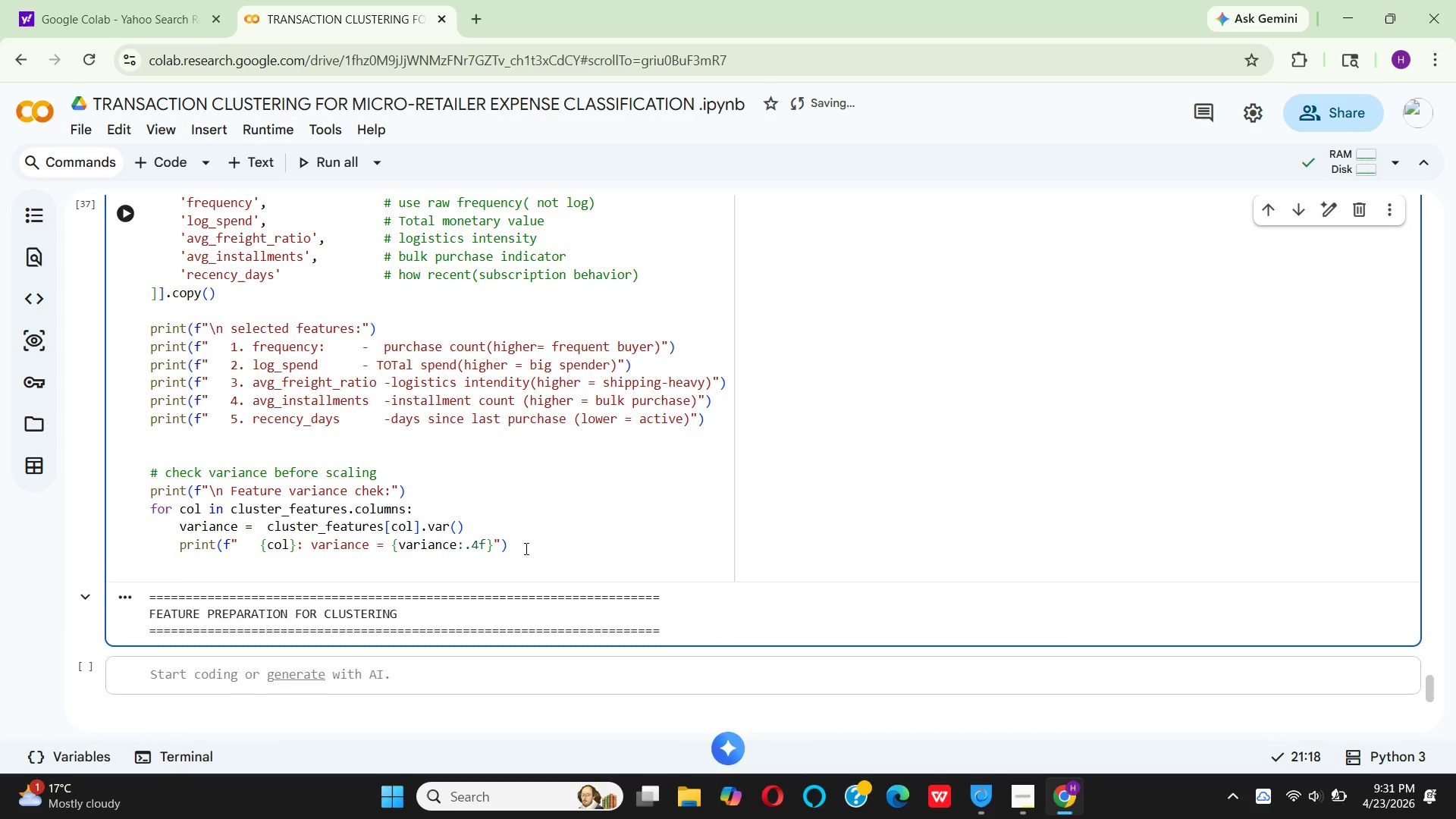 
type(if varian)
 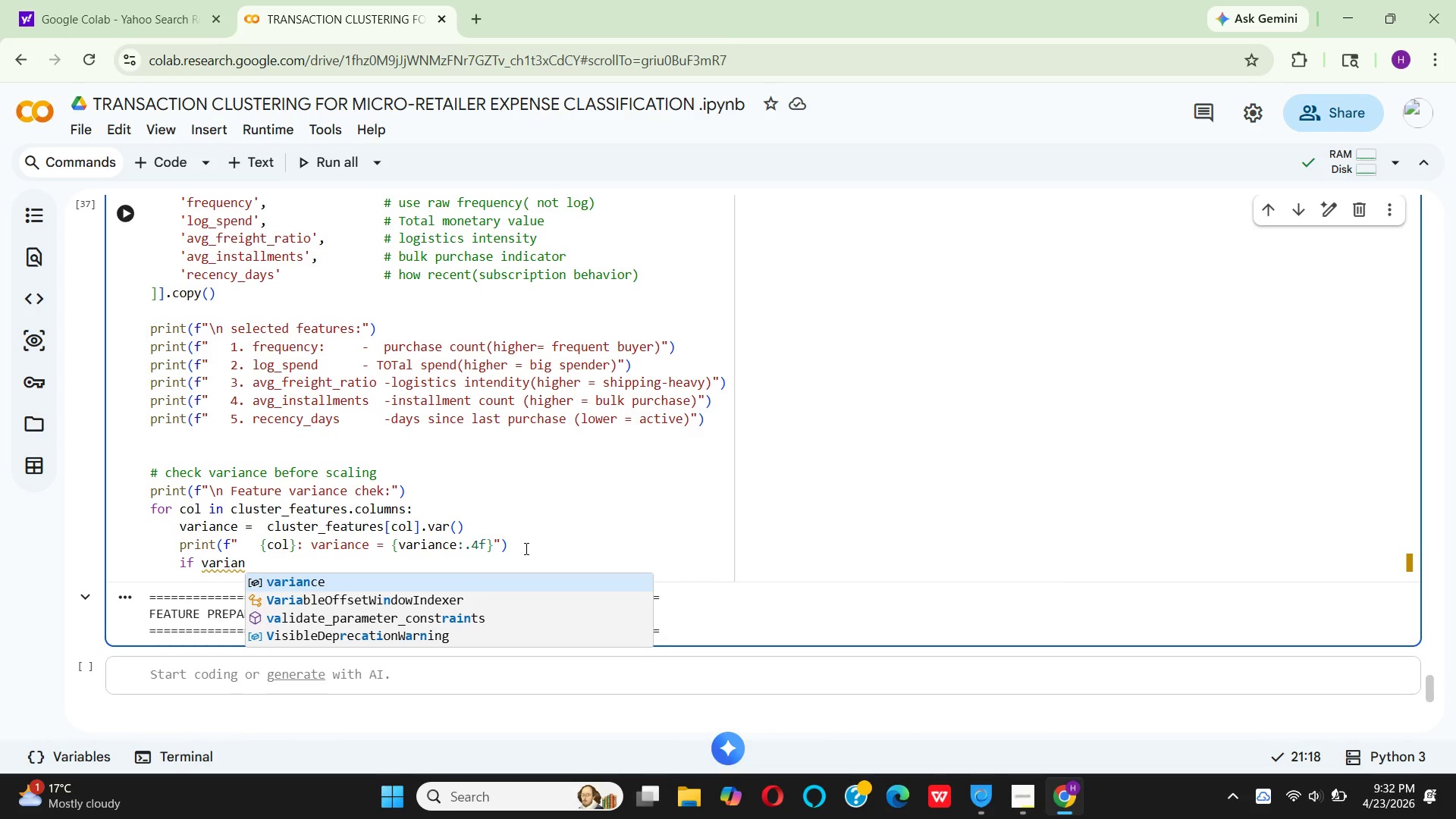 
wait(6.47)
 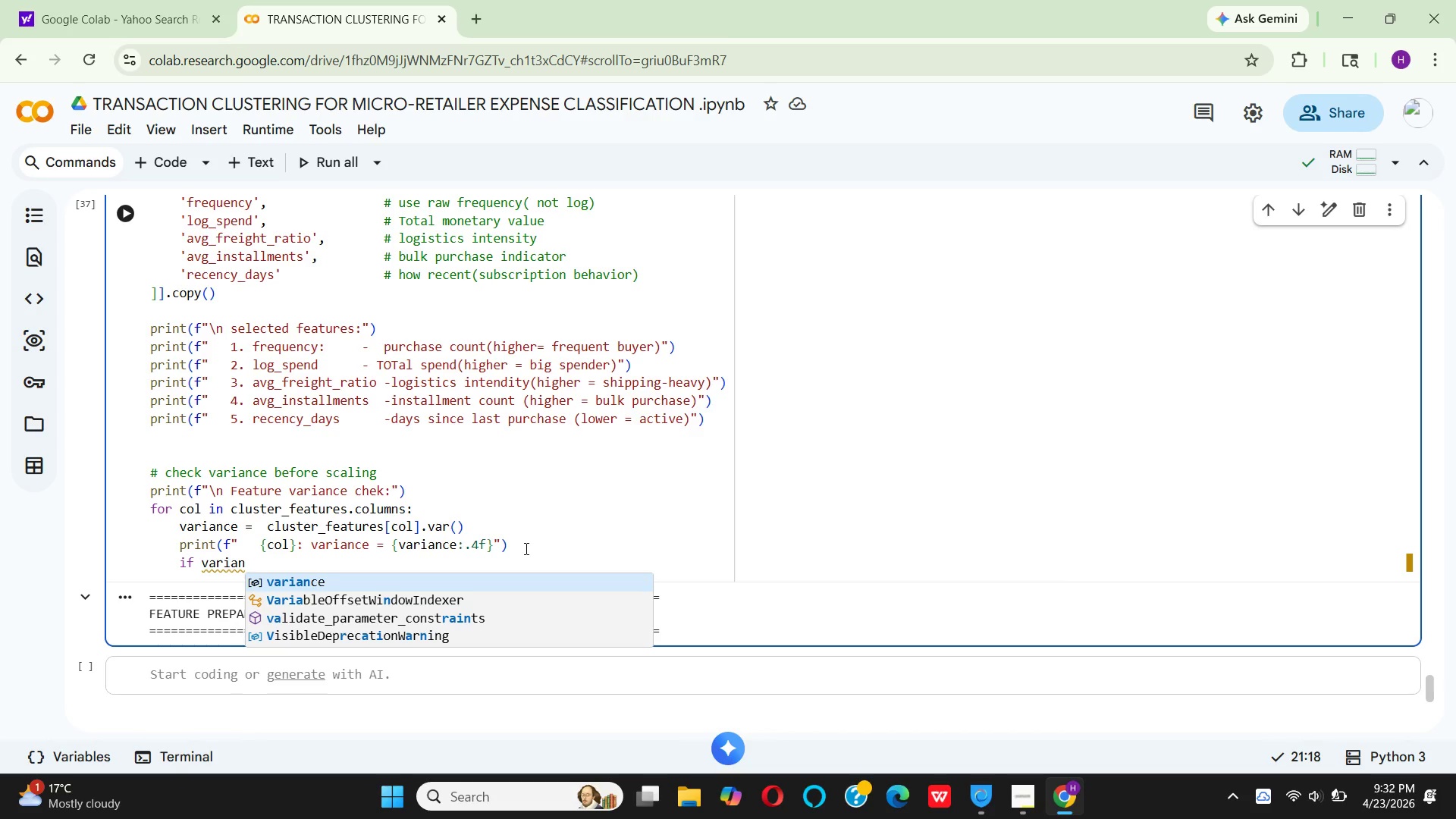 
key(Enter)
 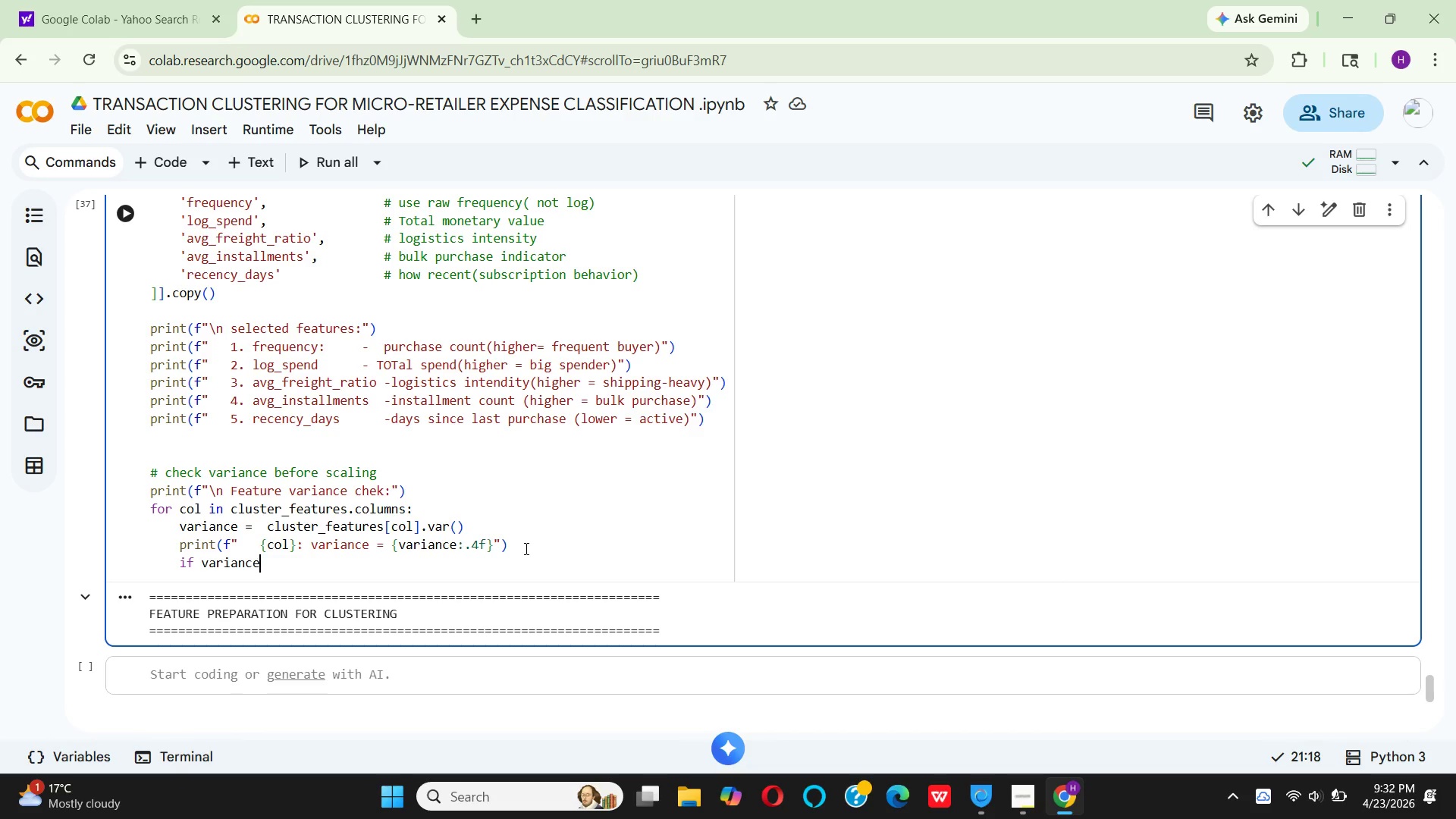 
wait(8.19)
 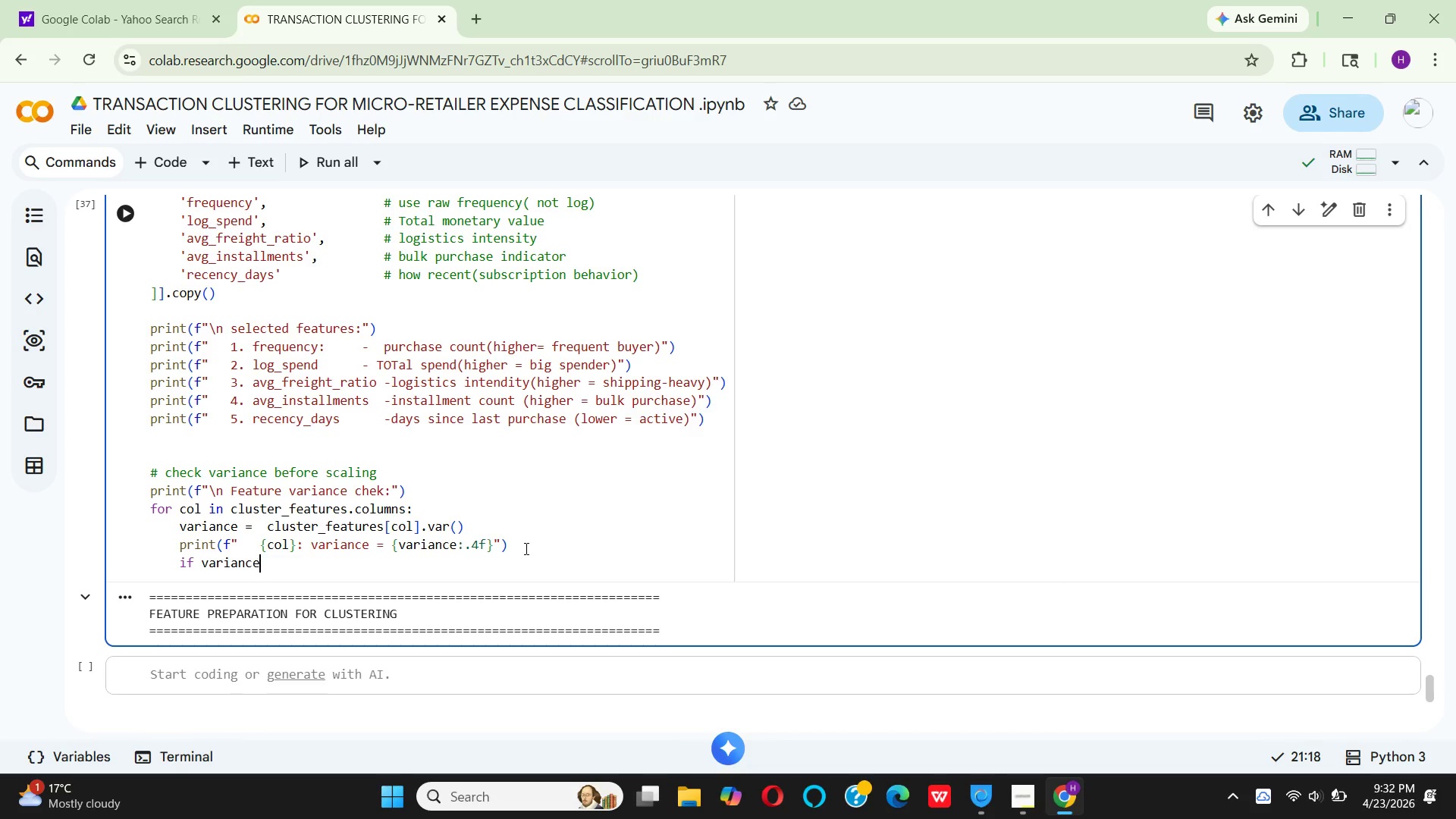 
type( < 0.01:)
 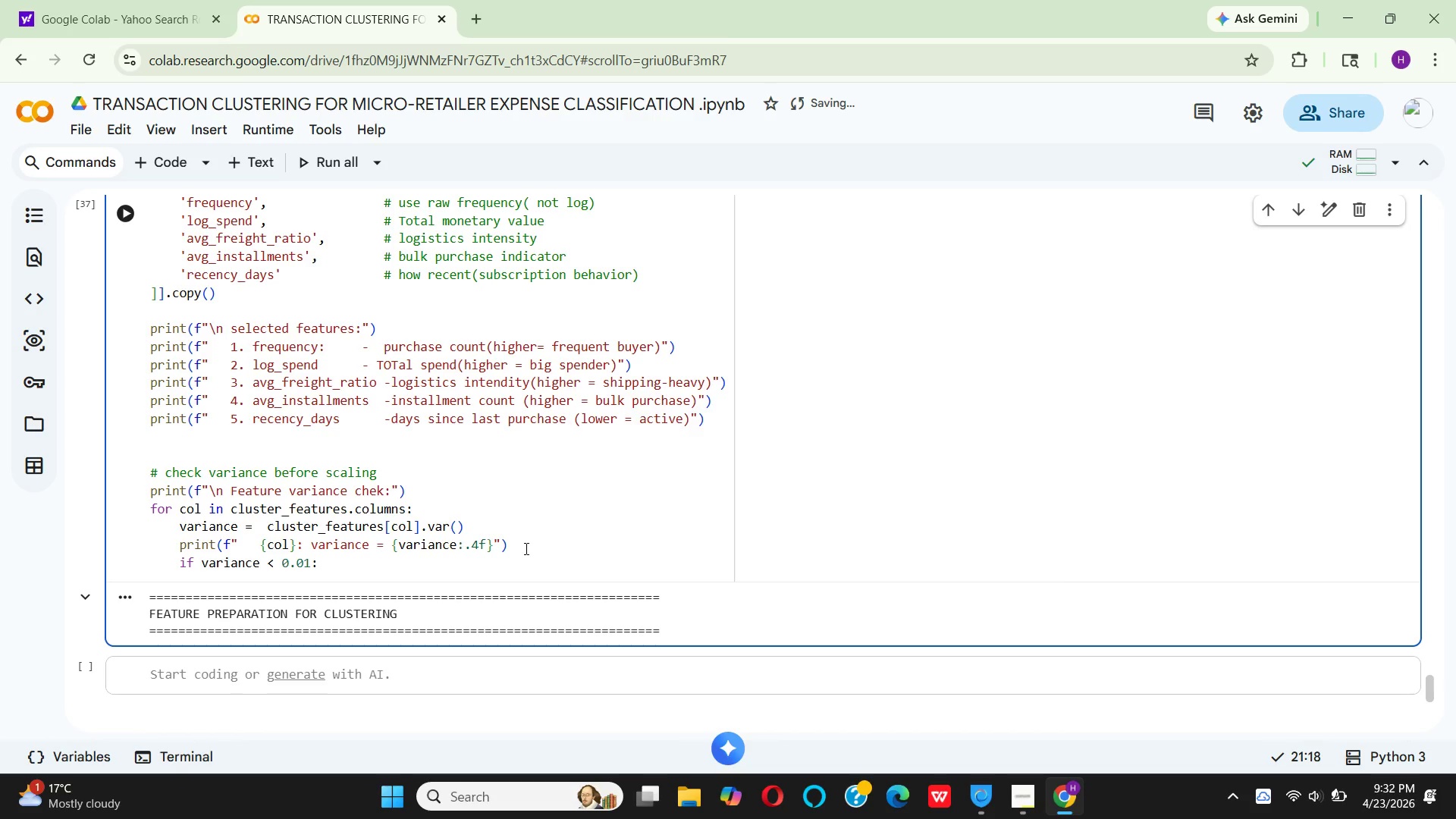 
key(Enter)
 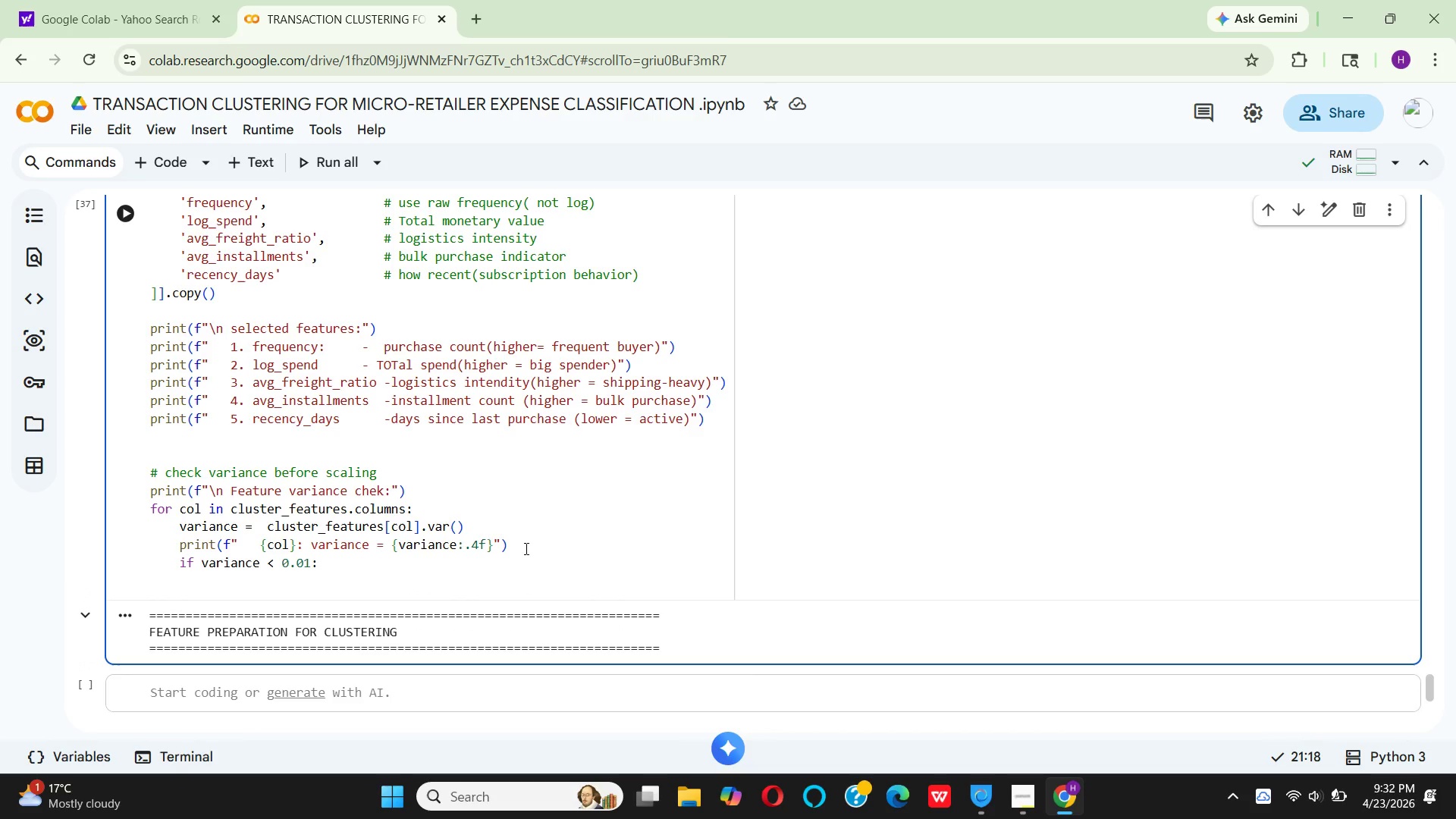 
type(  pr)
 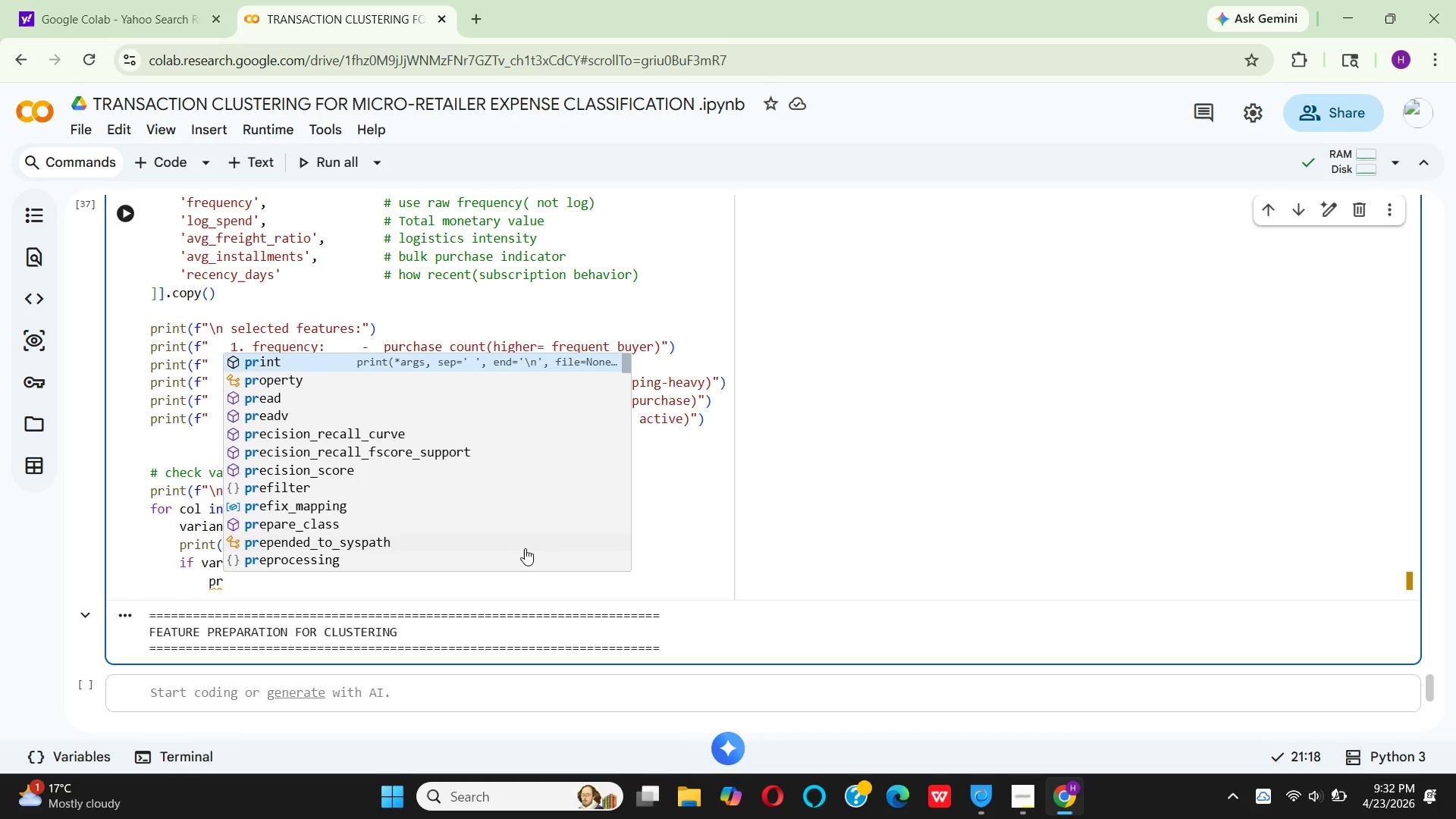 
key(Enter)
 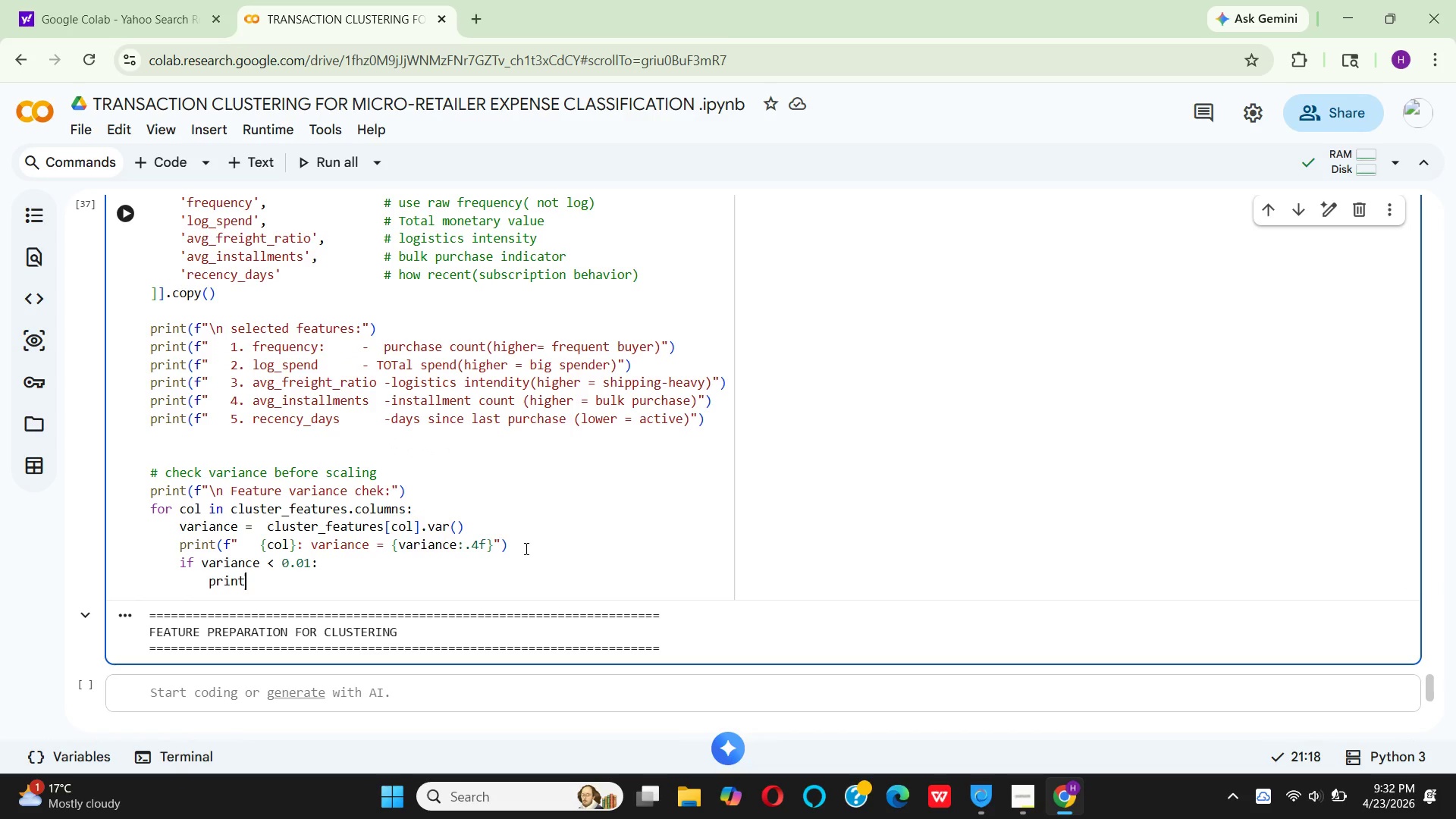 
type((f"  )
 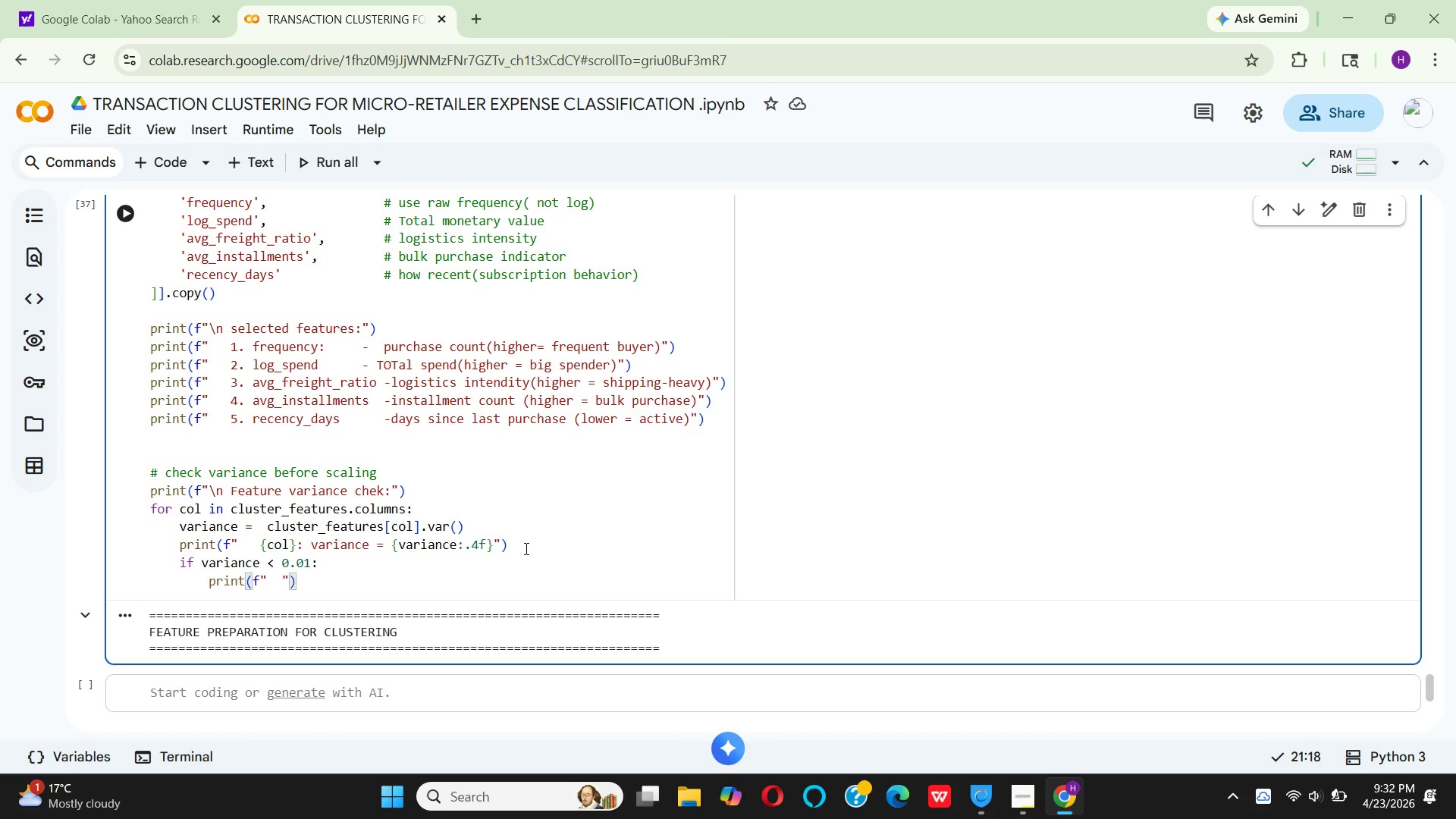 
wait(8.45)
 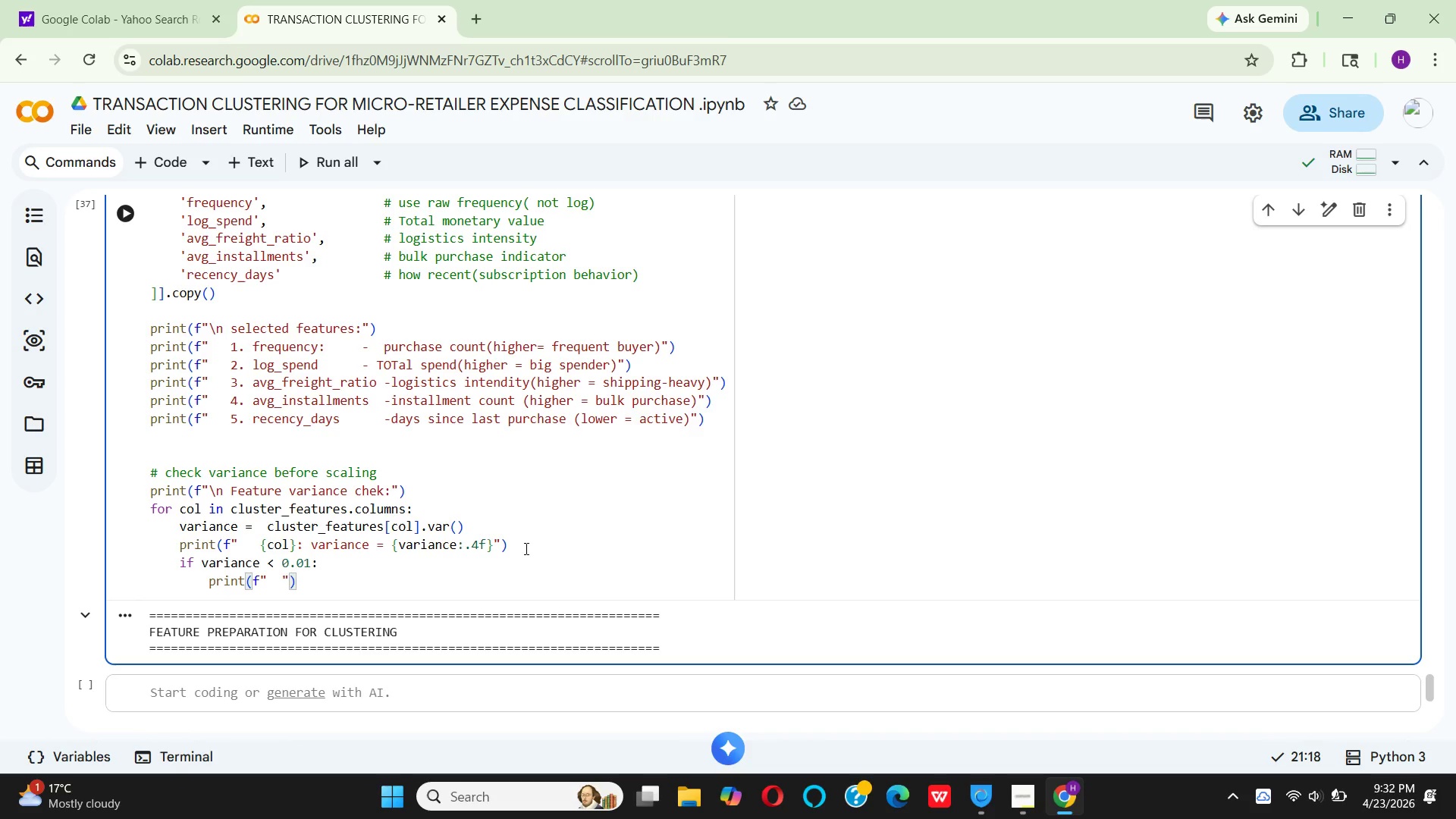 
type(wa)
key(Backspace)
key(Backspace)
type(WARNING: very low varia)
 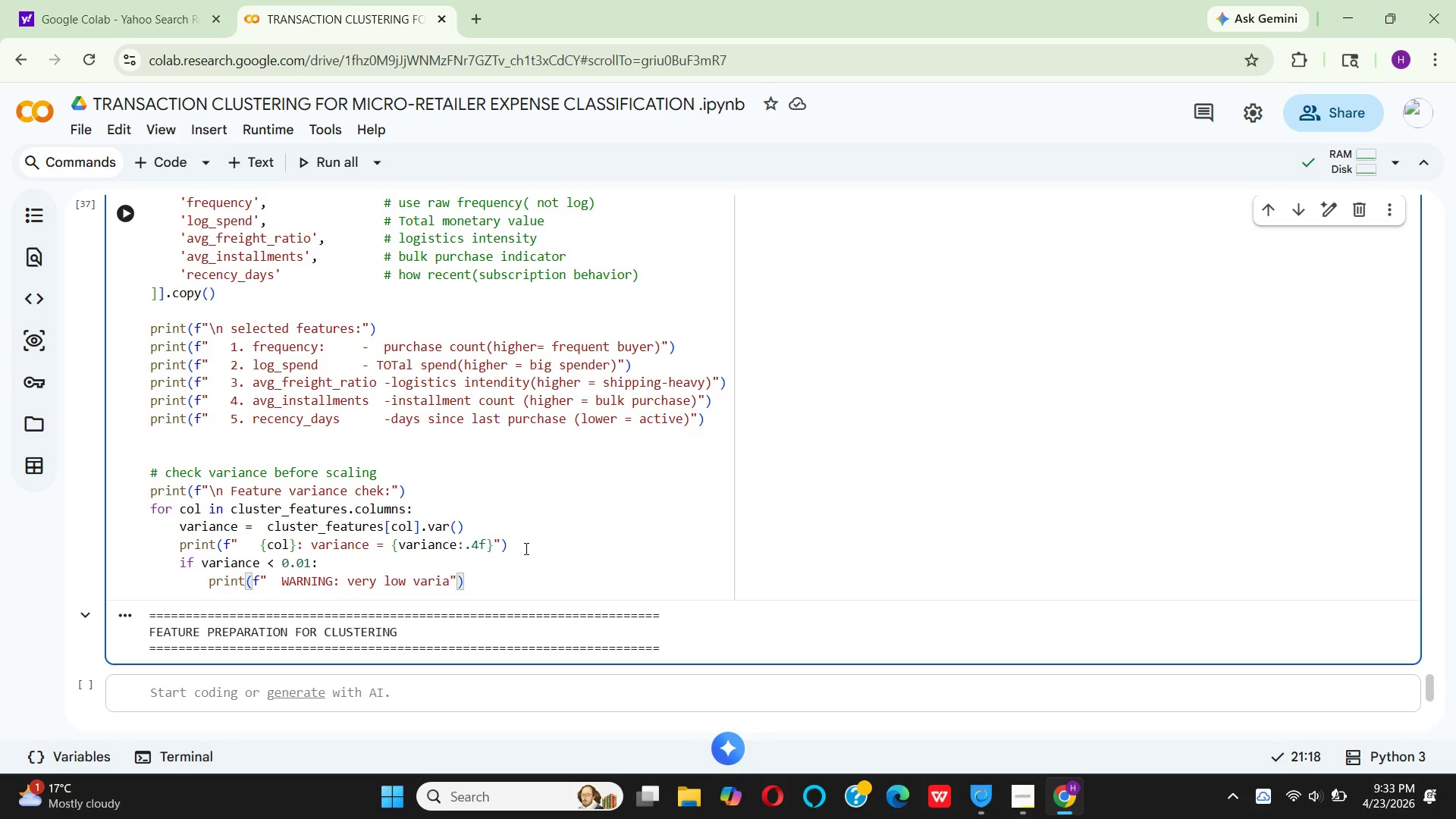 
type(nce this feature mat)
 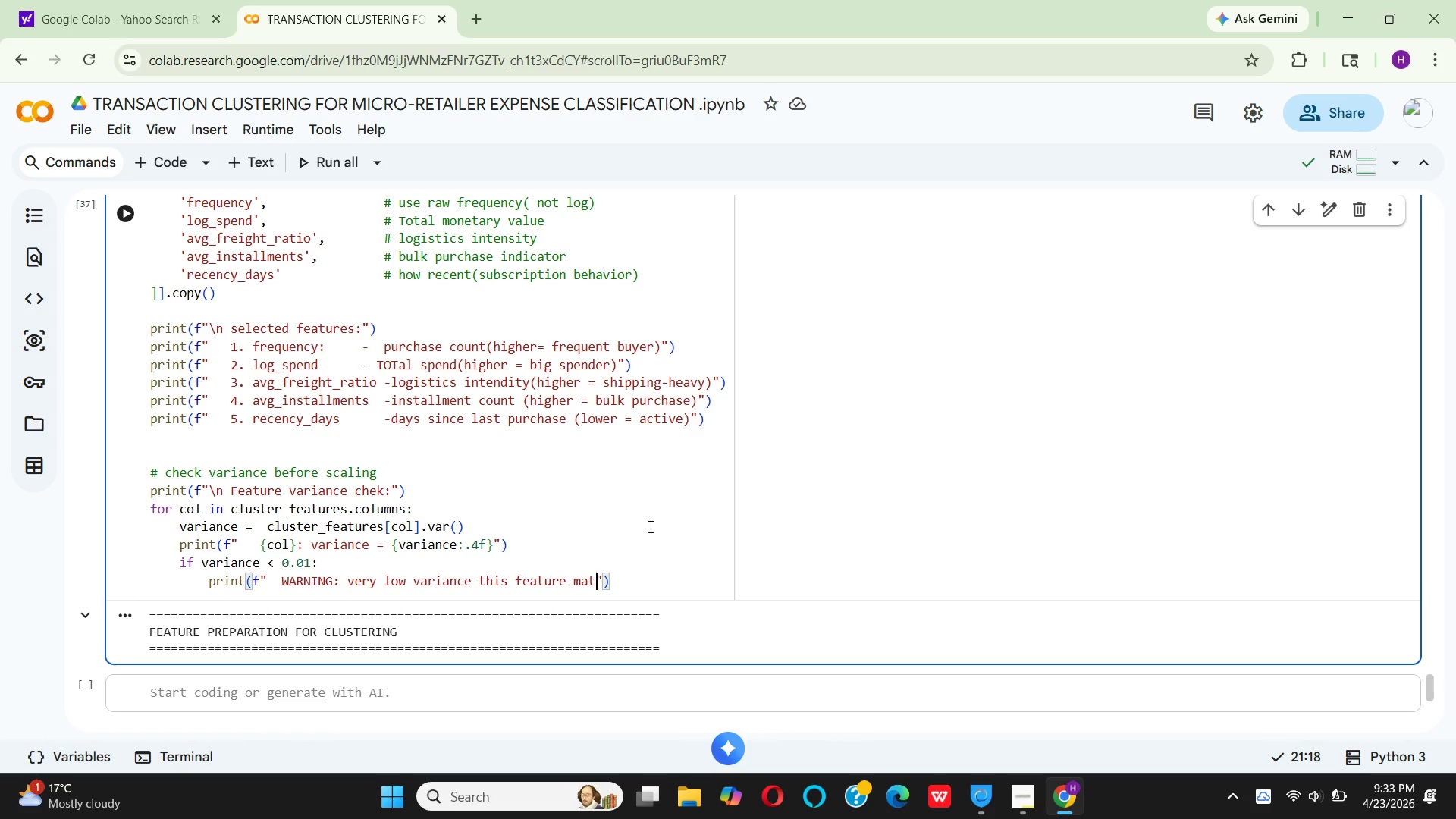 
key(Backspace)
type(y not help clust)
 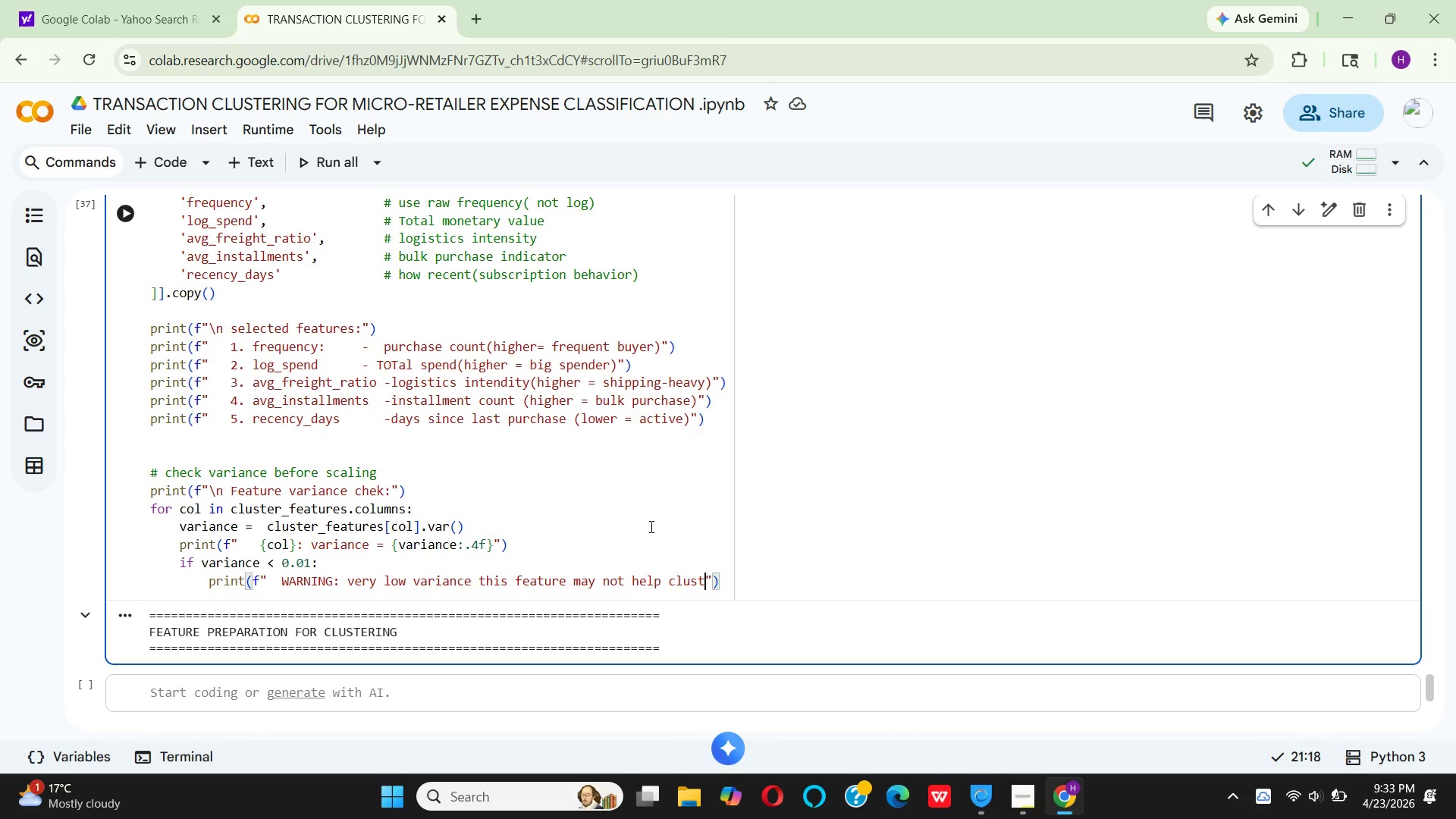 
wait(6.74)
 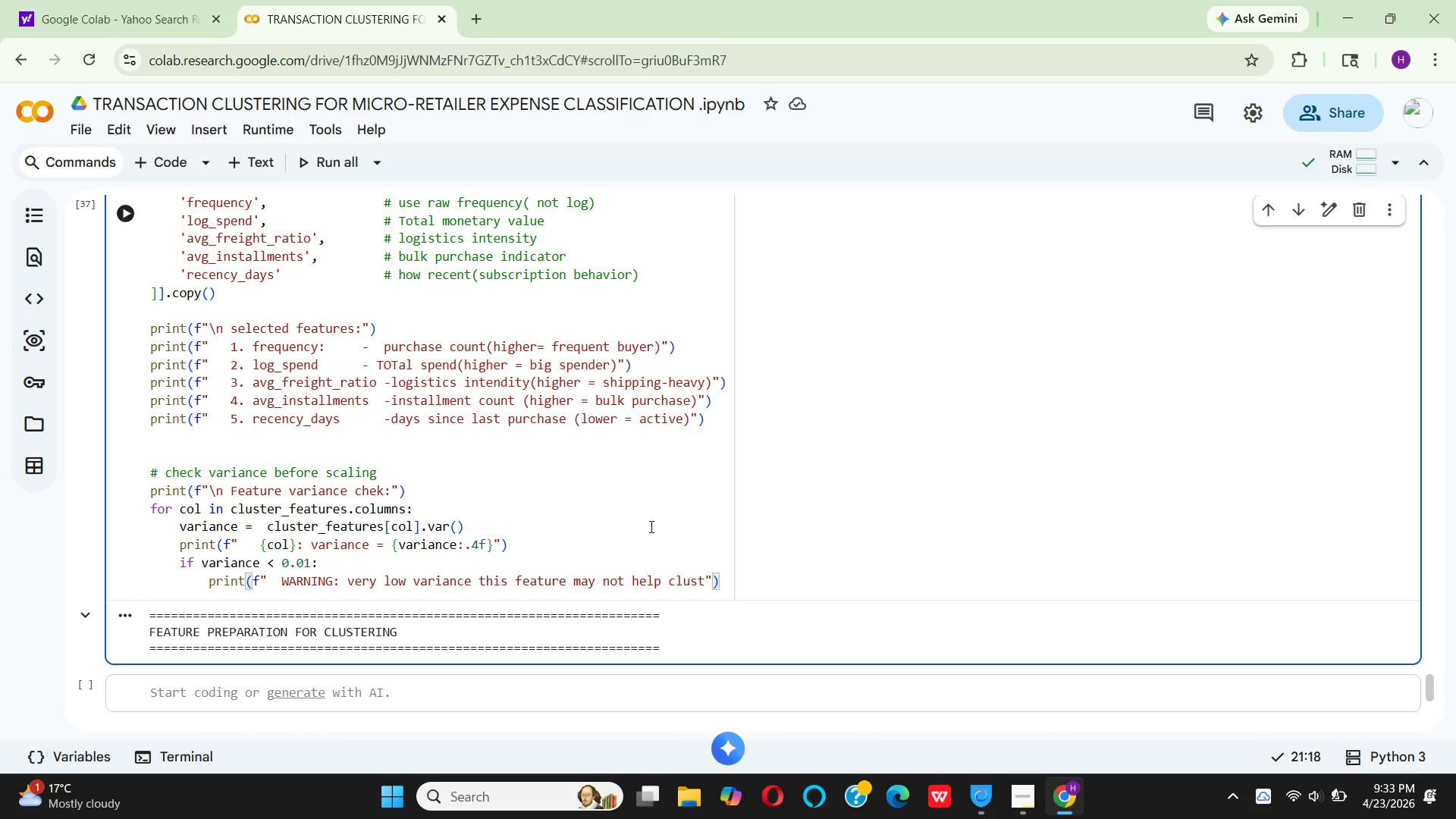 
type(ering)
 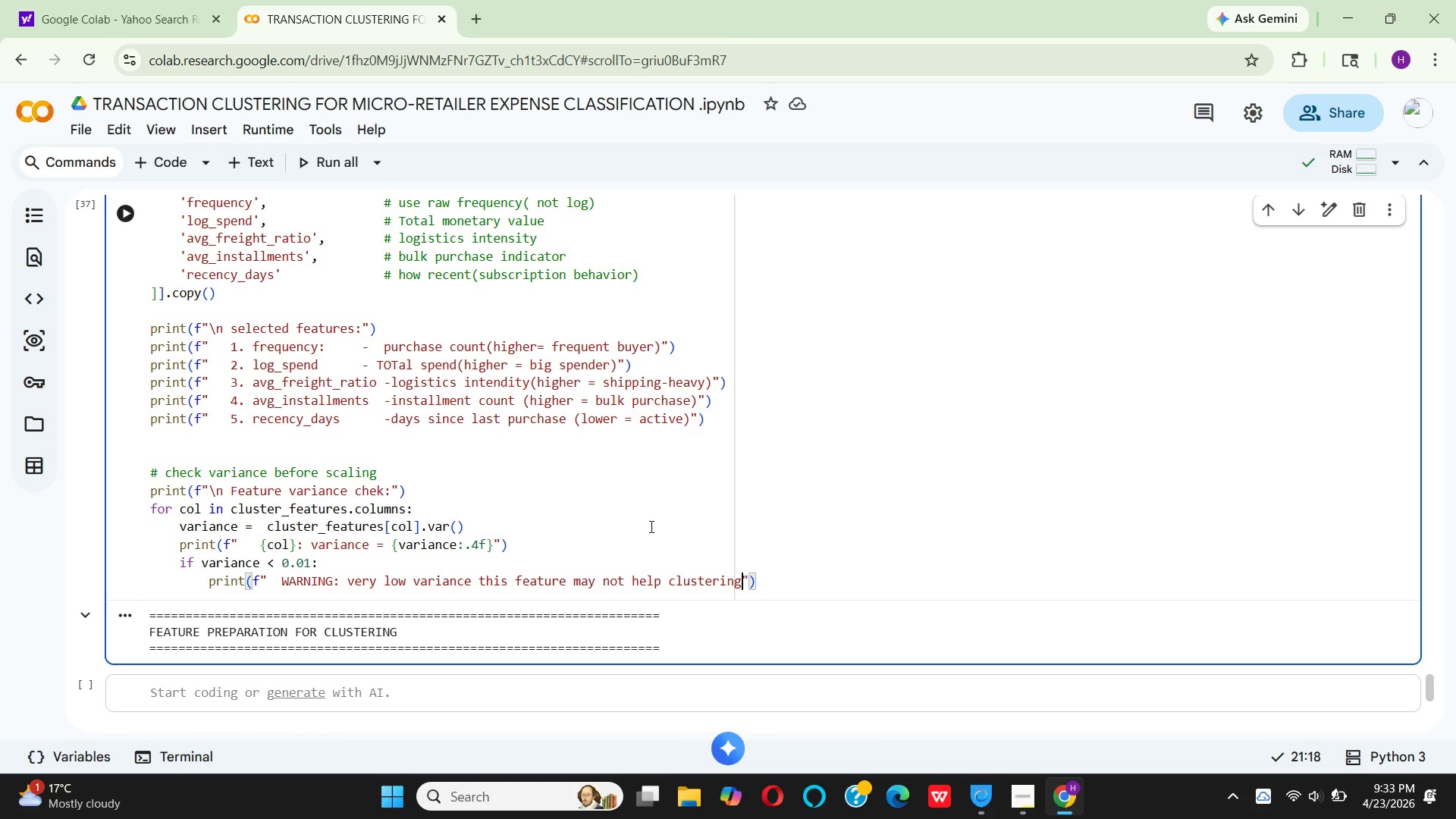 
key(ArrowRight)
 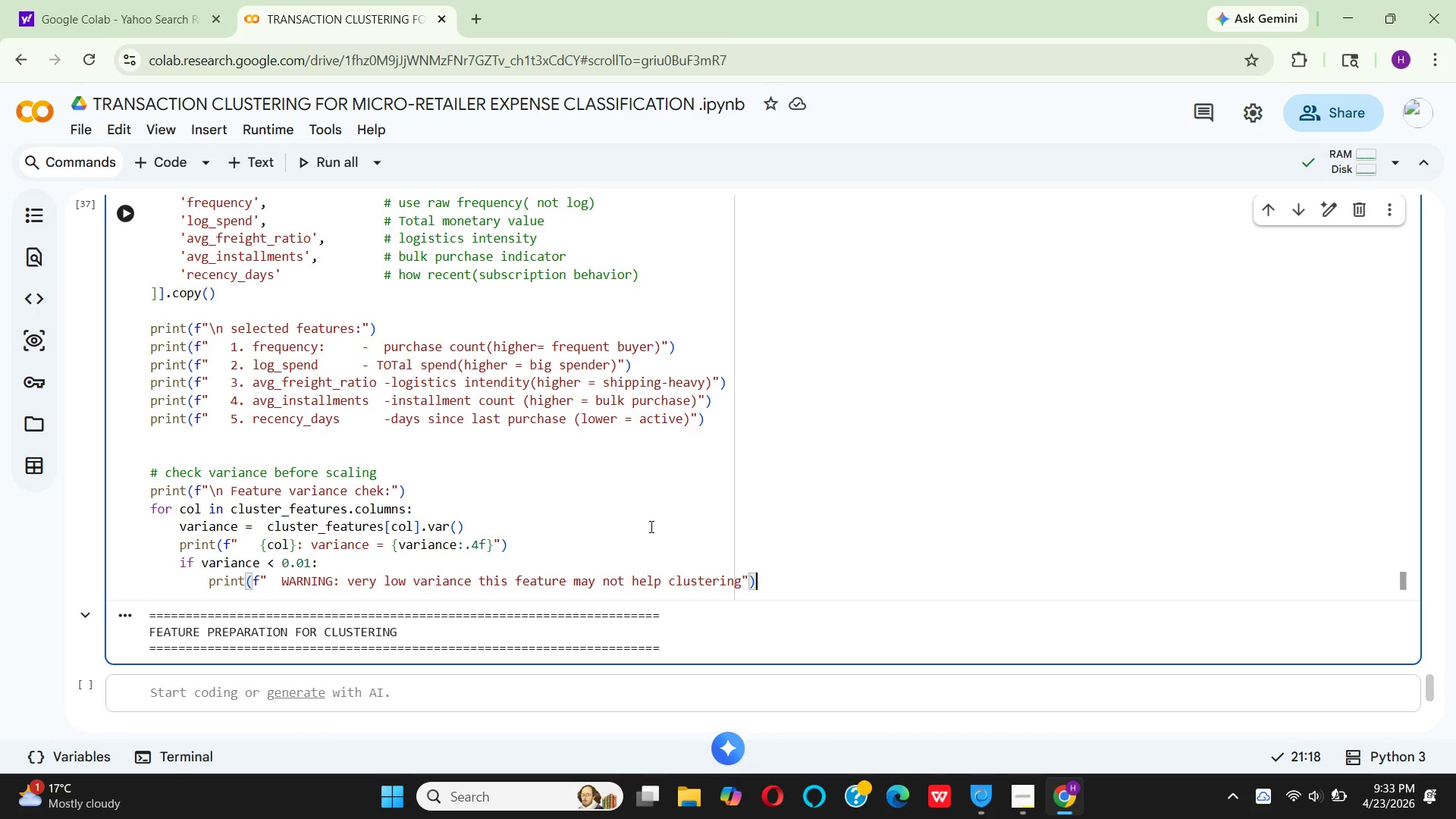 
key(ArrowRight)
 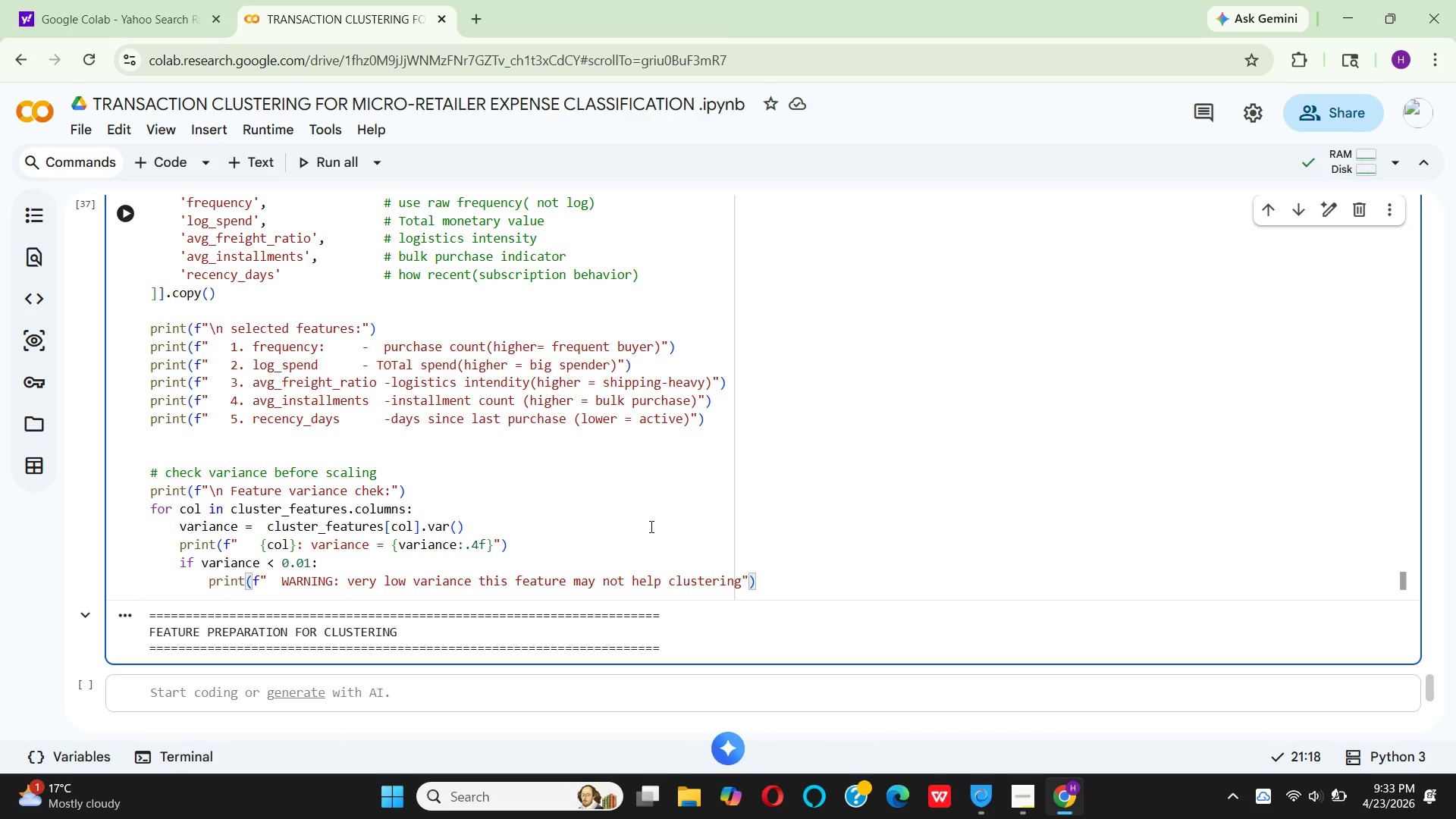 
key(Enter)
 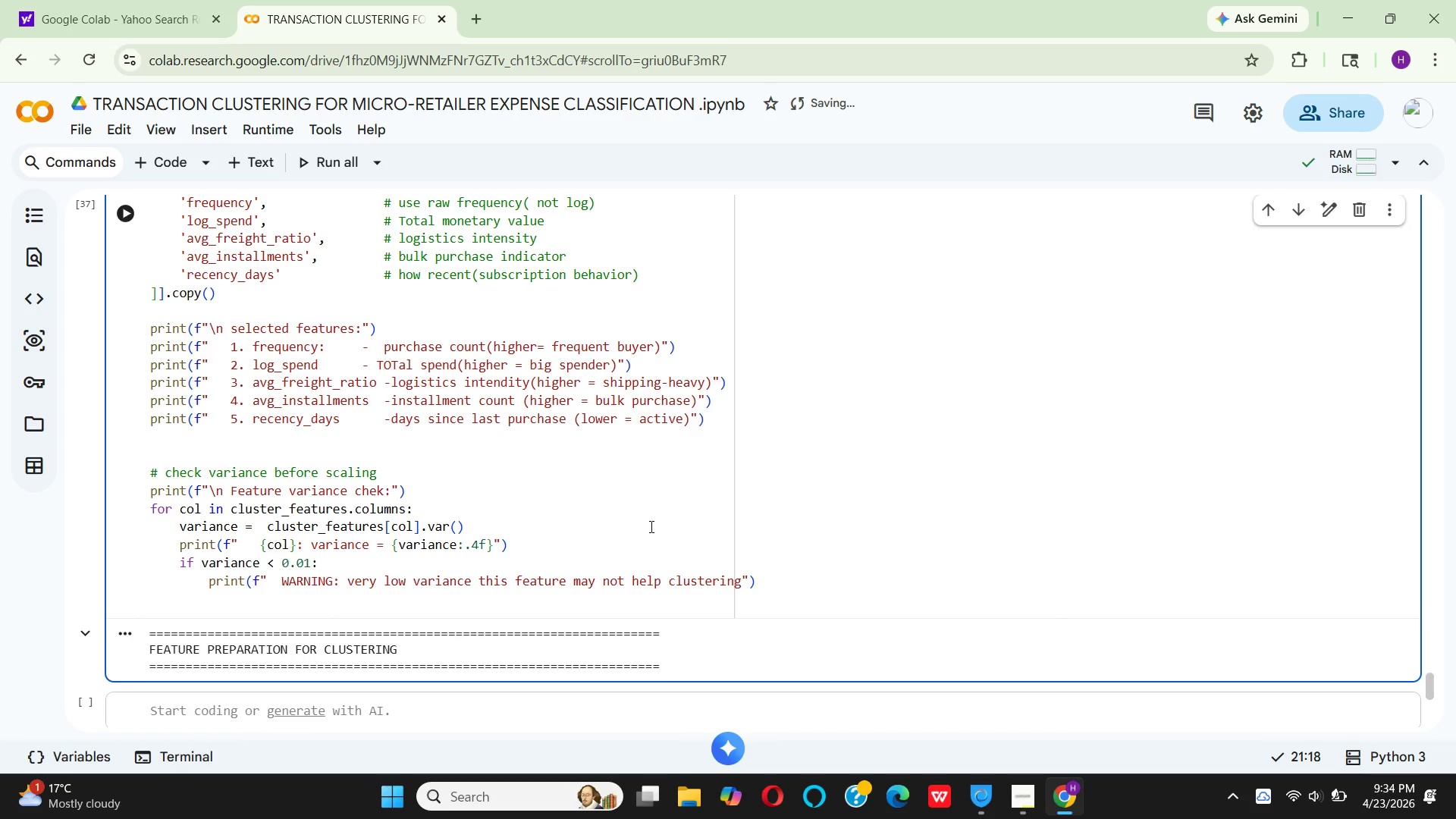 
key(Backspace)
 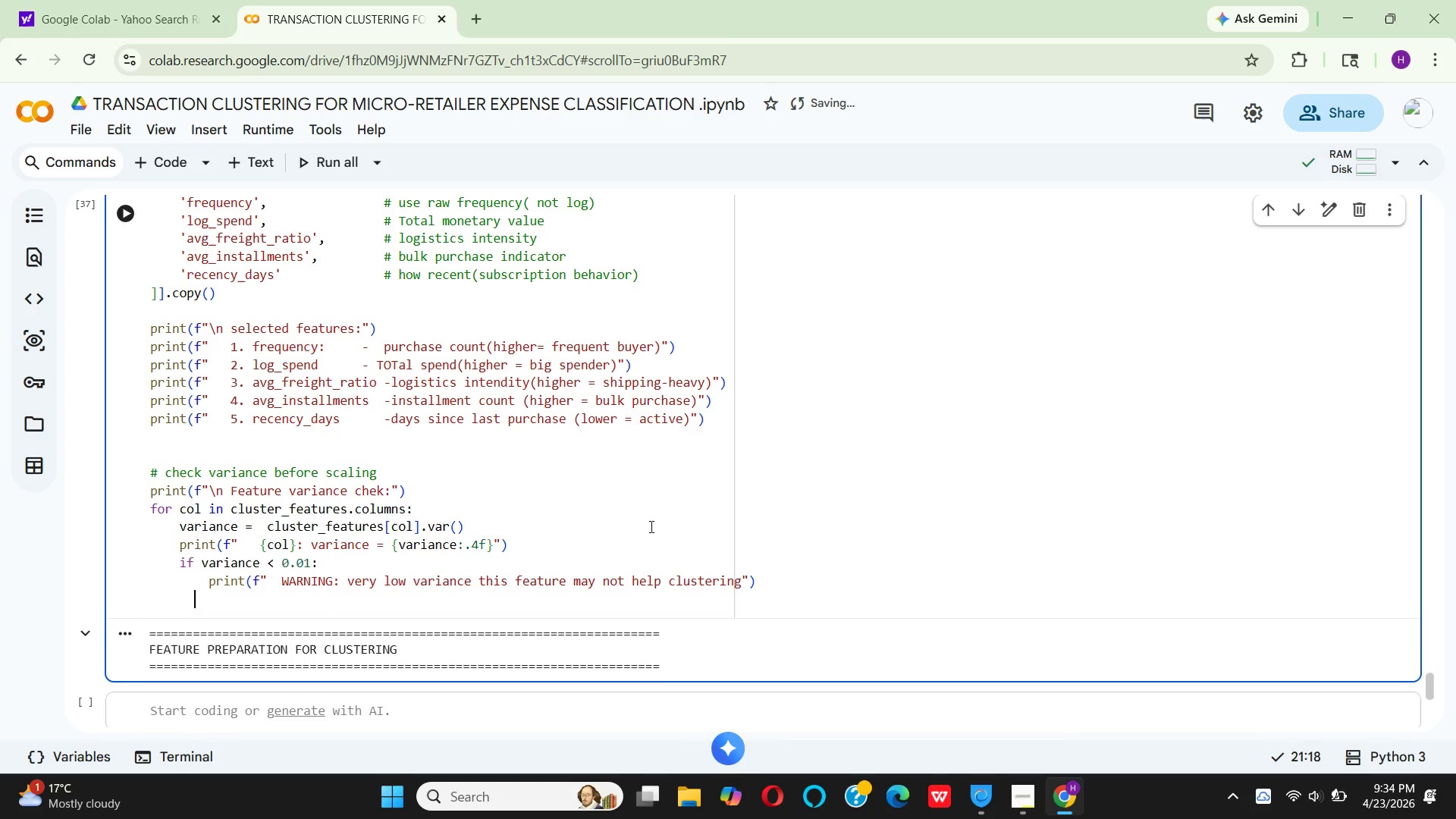 
key(Backspace)
 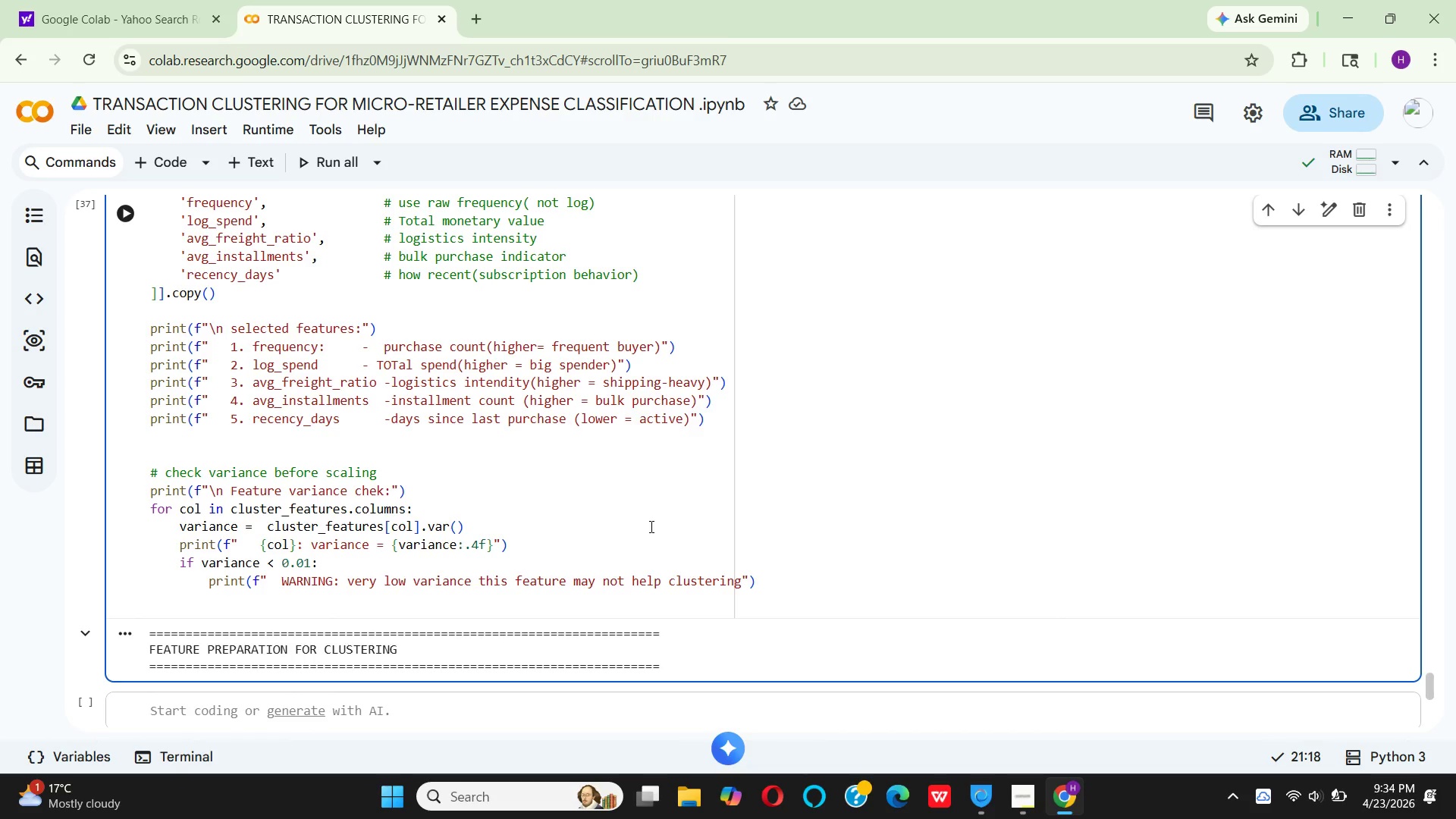 
hold_key(key=Backspace, duration=0.42)
 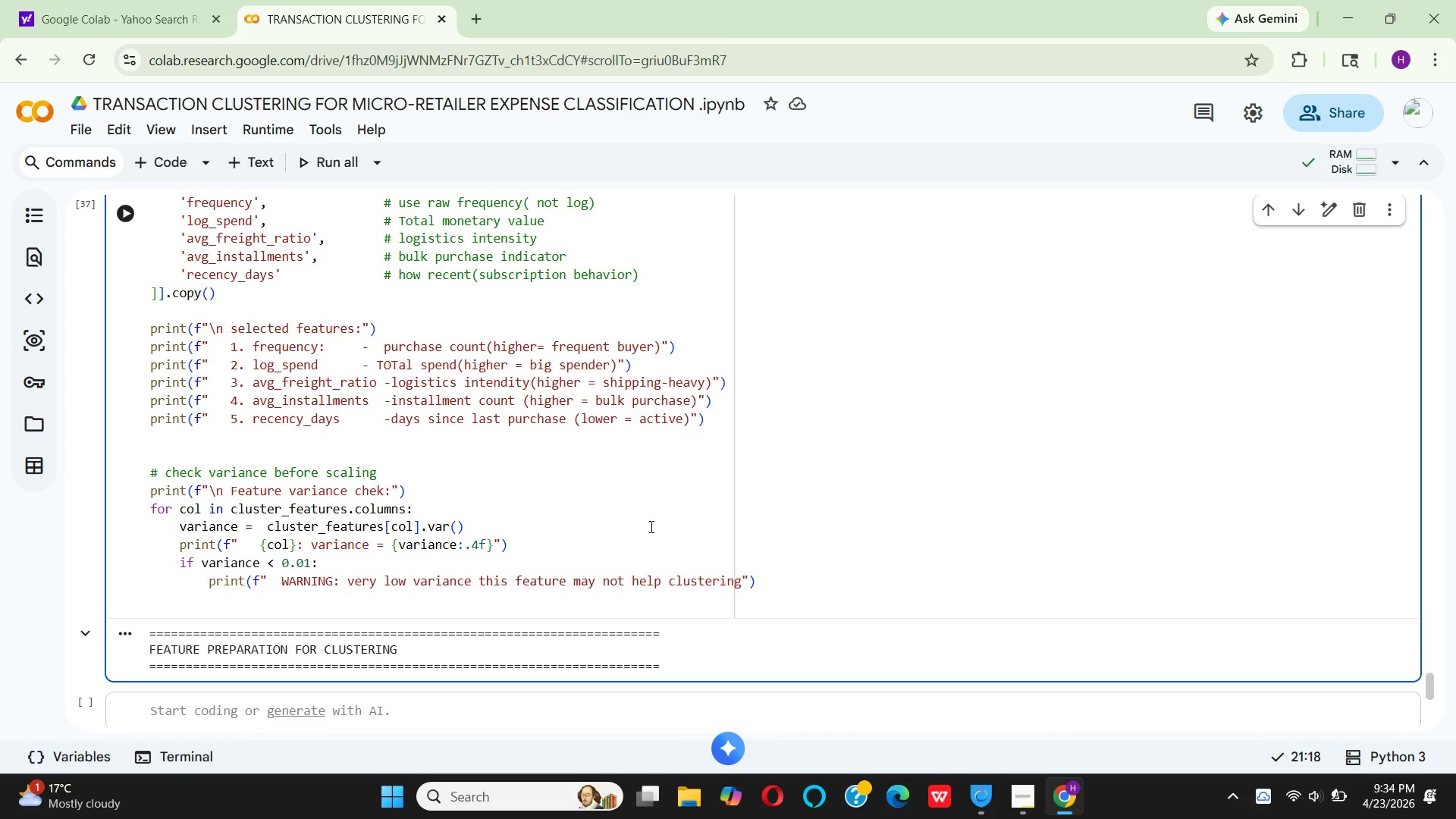 
key(Backspace)
 